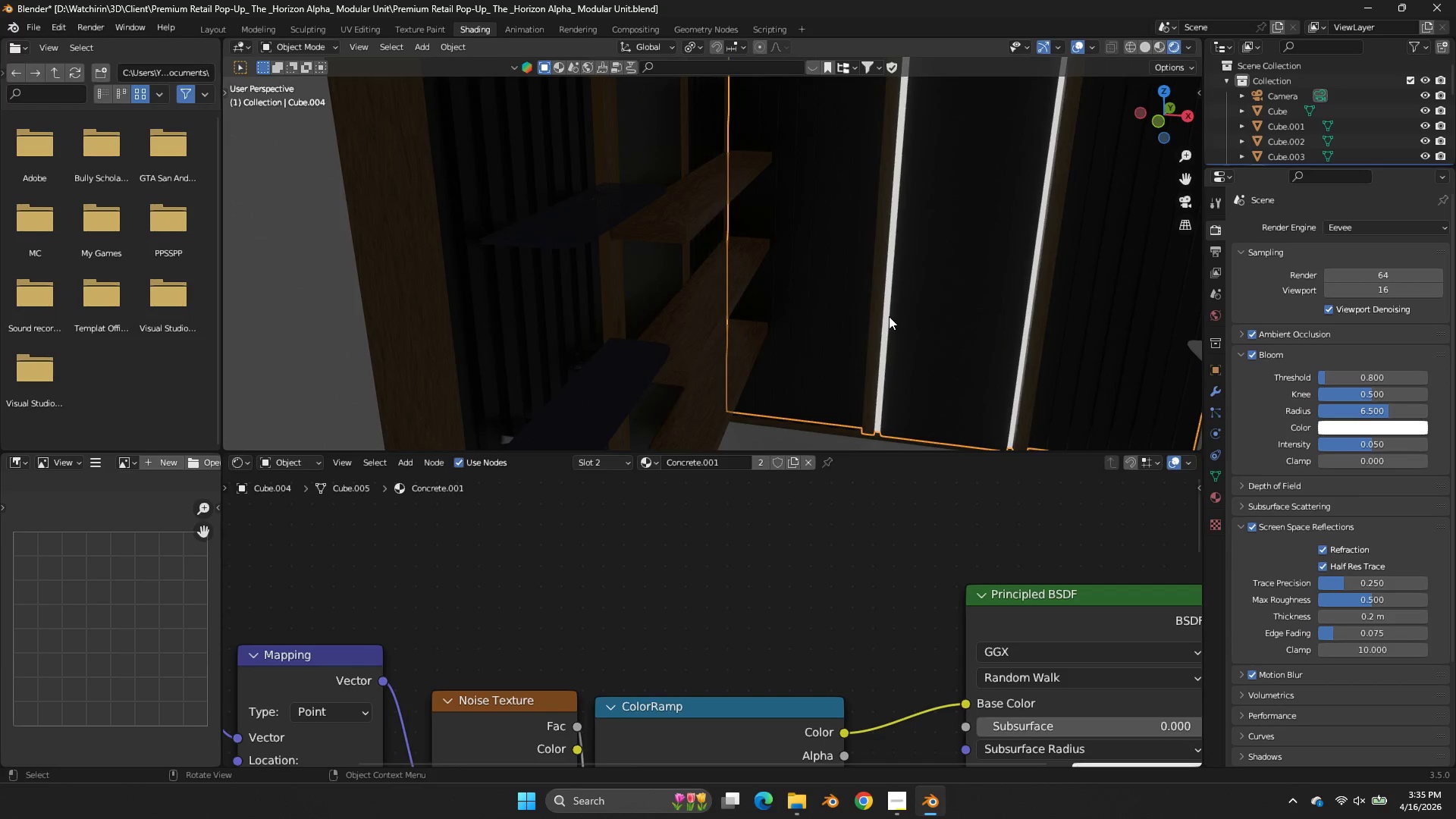 
double_click([896, 323])
 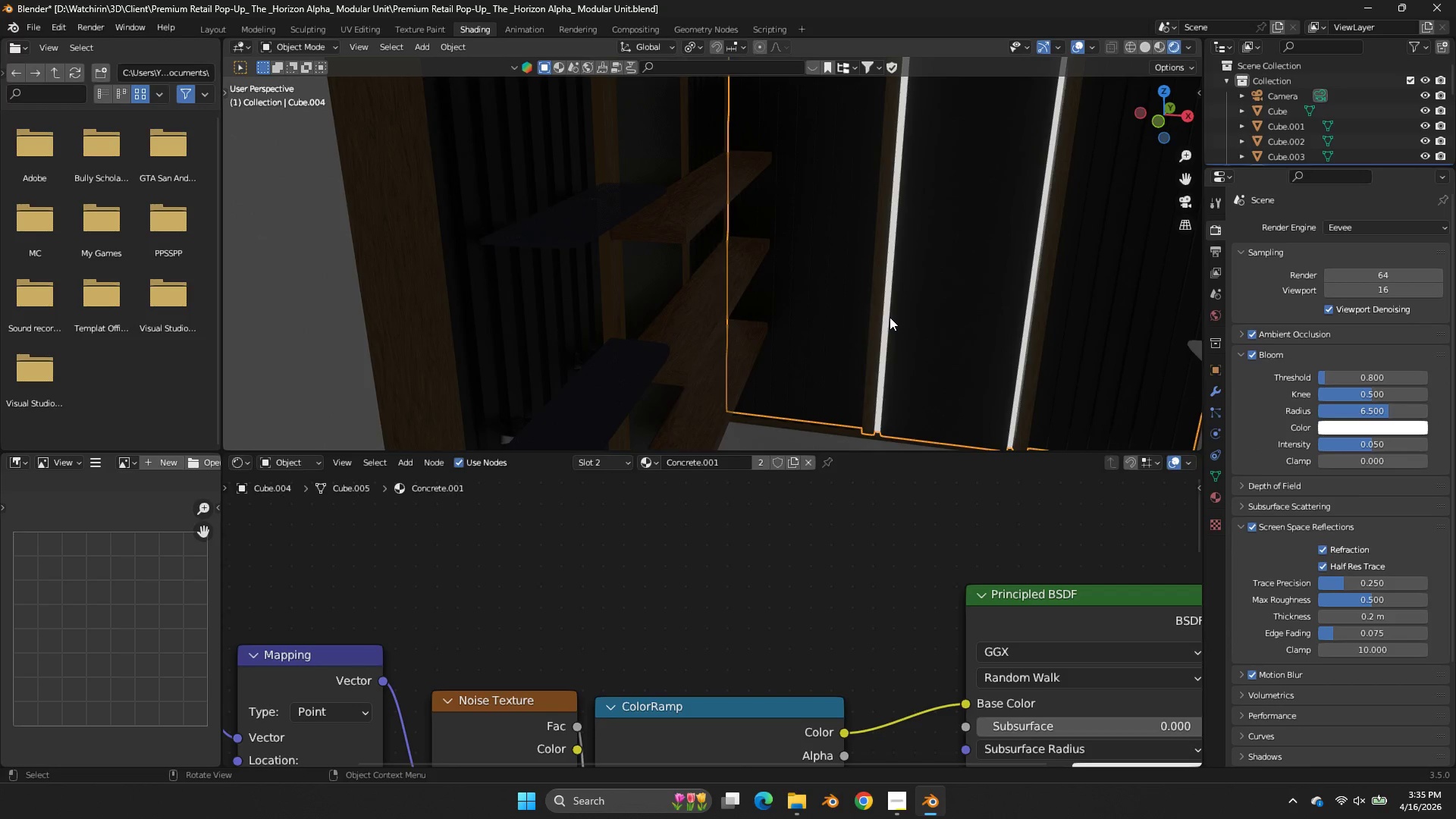 
triple_click([890, 317])
 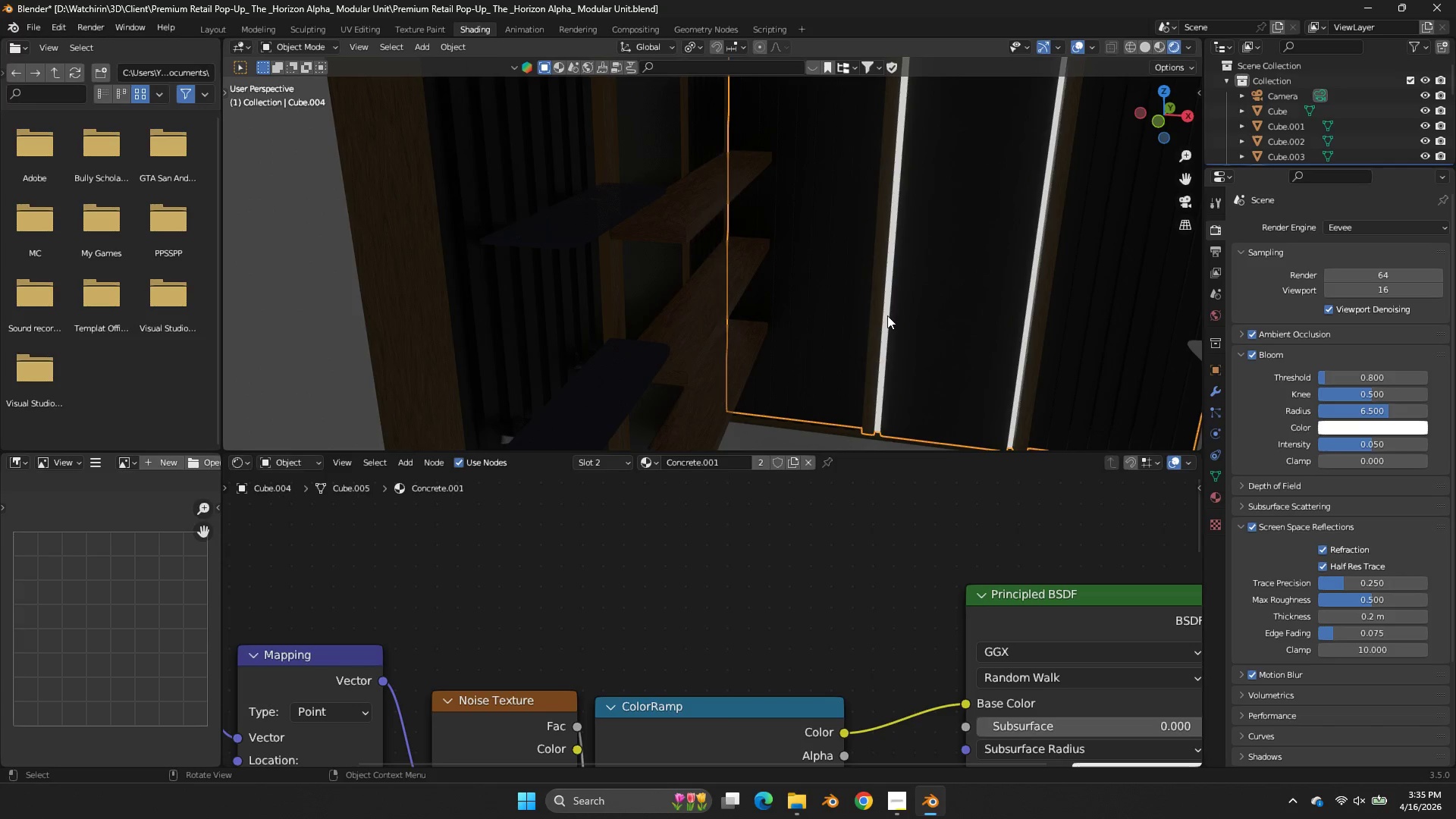 
triple_click([887, 315])
 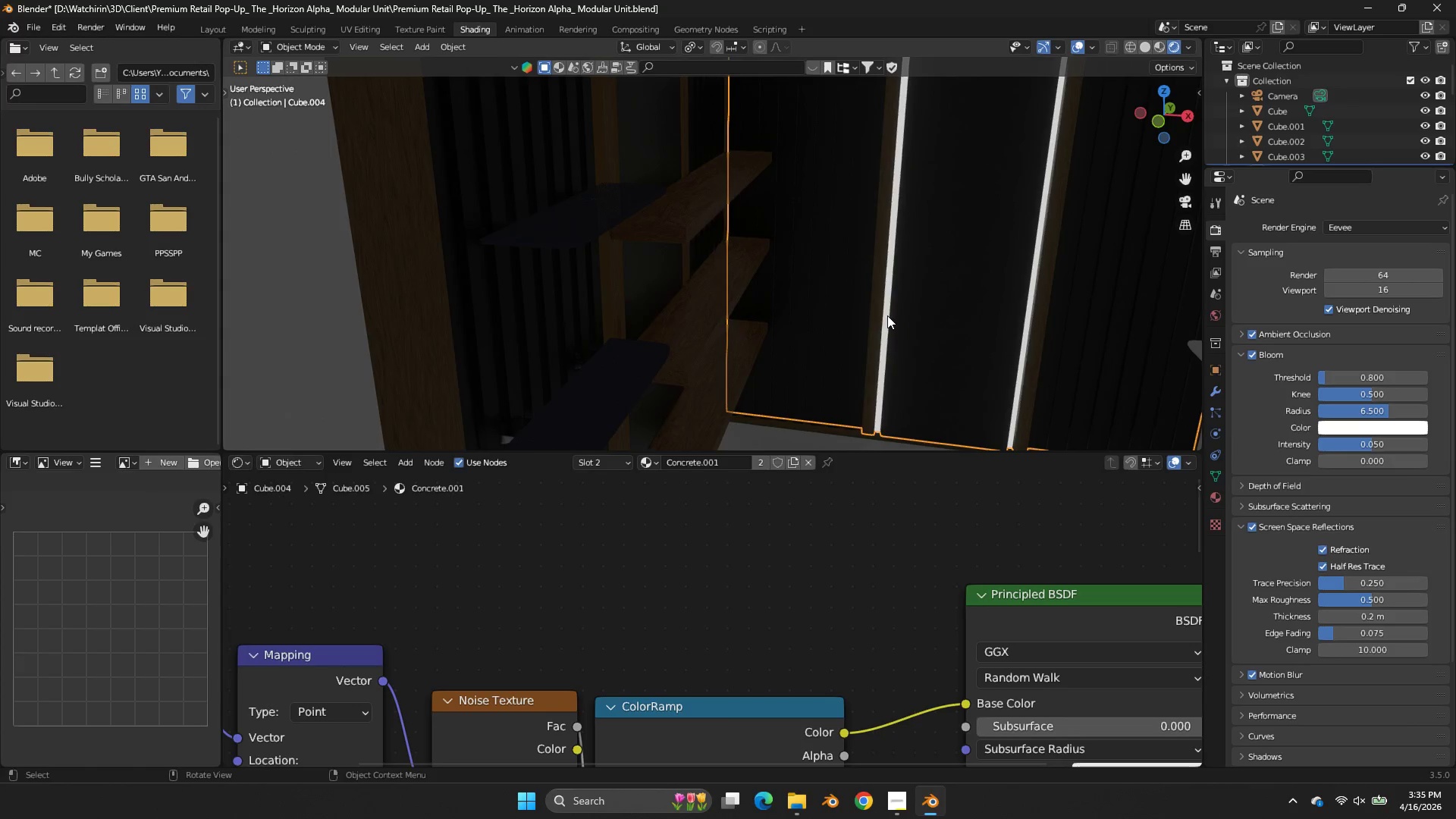 
triple_click([887, 315])
 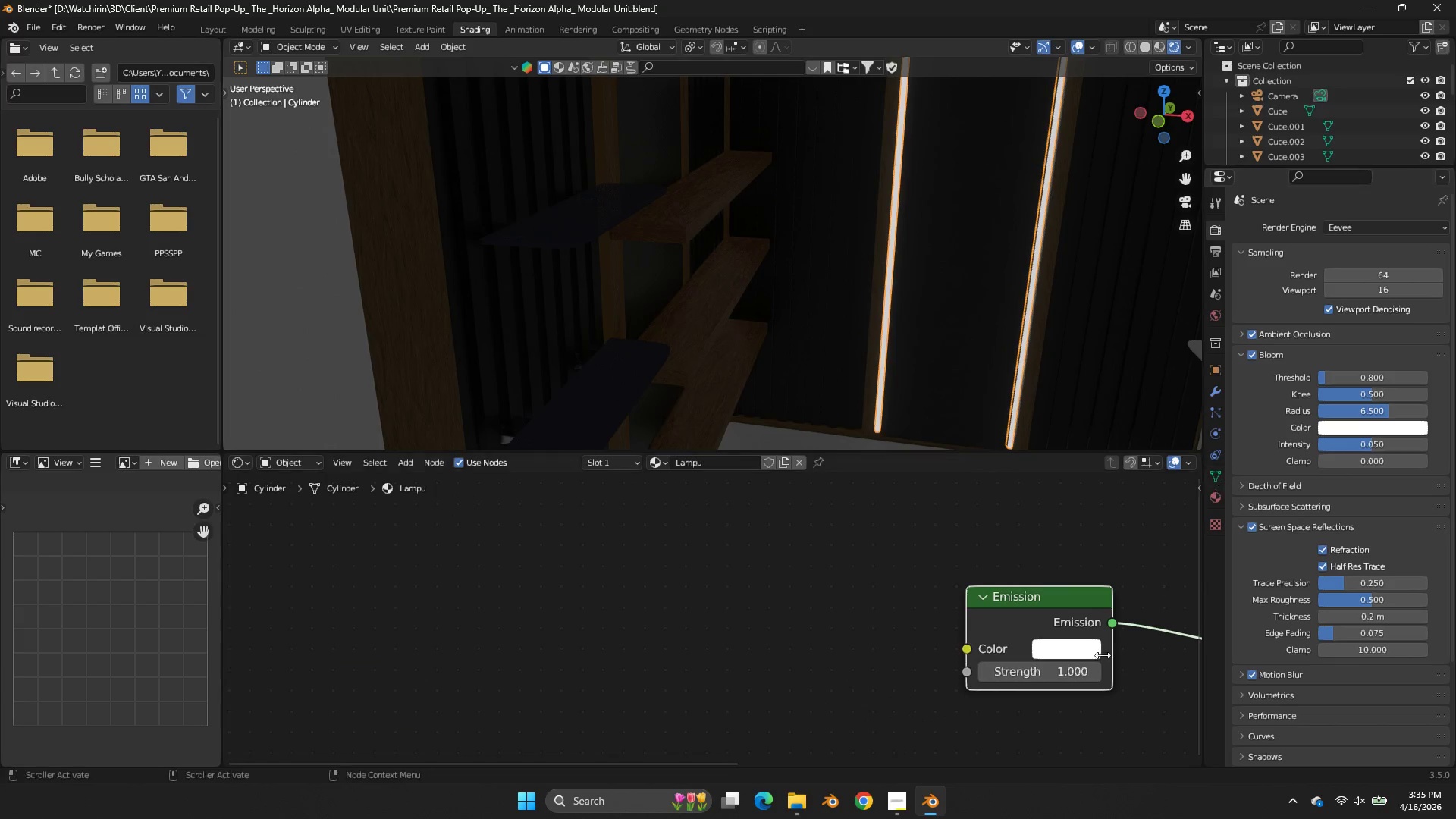 
left_click_drag(start_coordinate=[1050, 679], to_coordinate=[825, 459])
 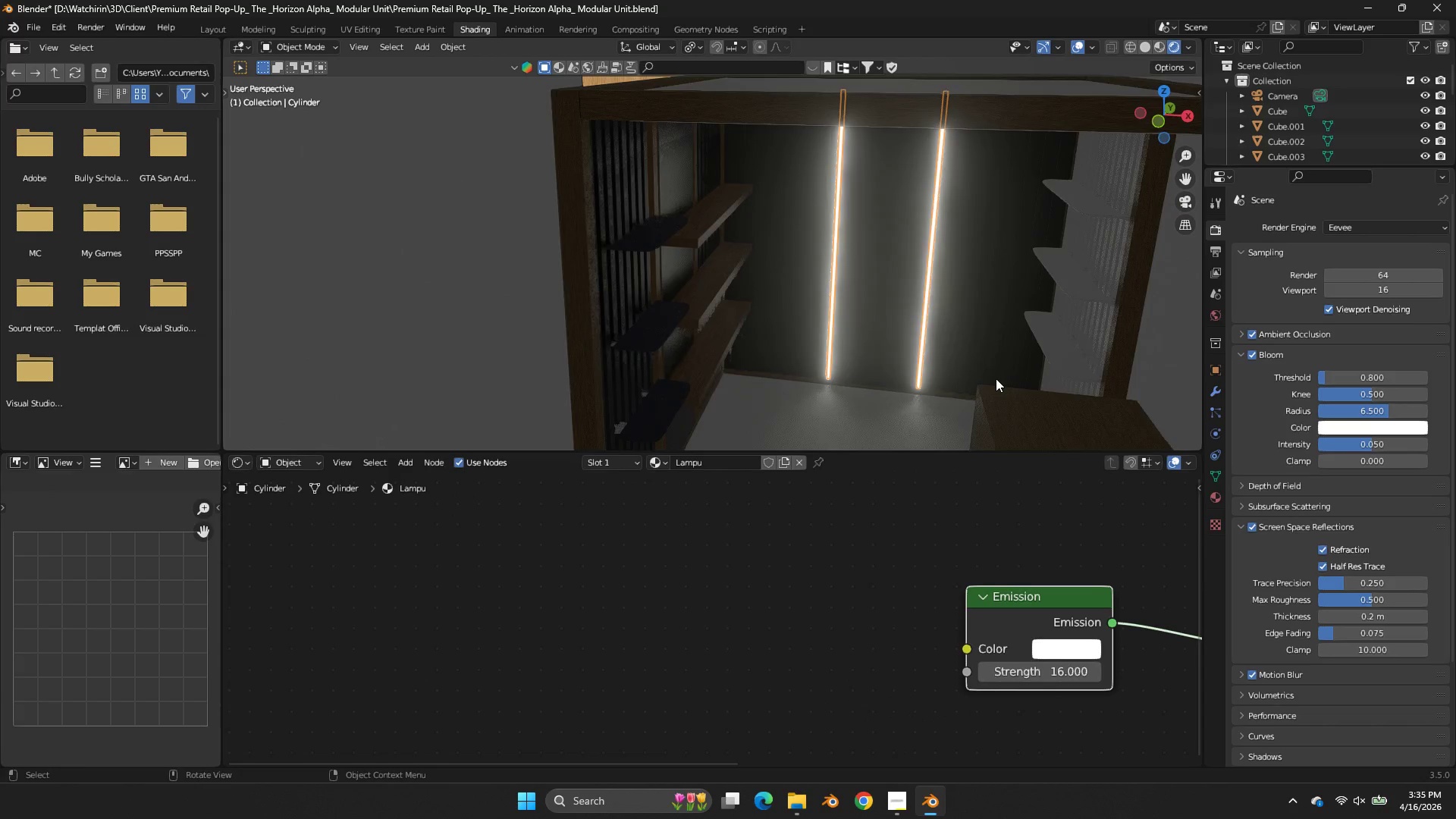 
scroll: coordinate [996, 378], scroll_direction: down, amount: 3.0
 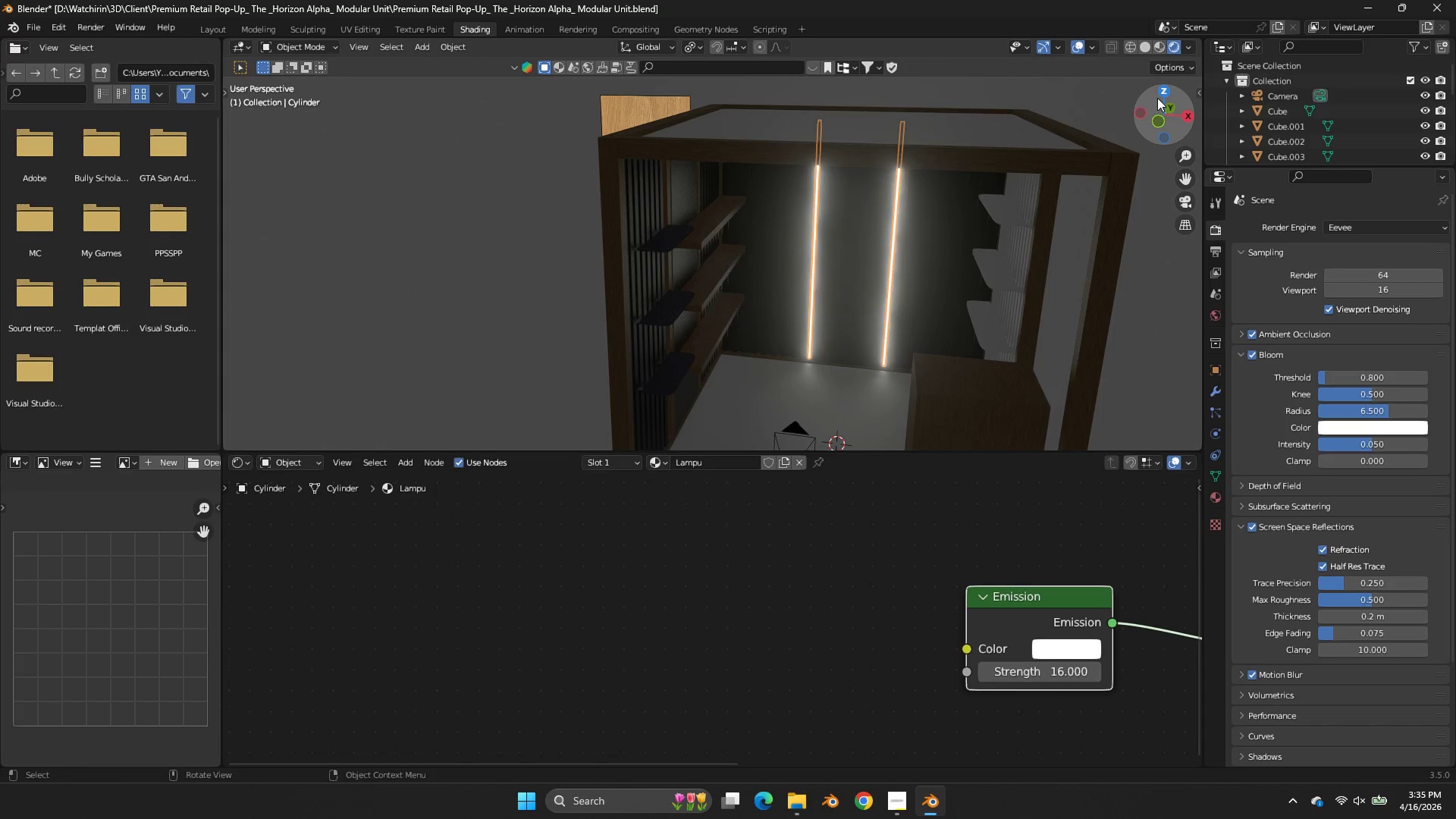 
left_click_drag(start_coordinate=[1160, 102], to_coordinate=[1174, 91])
 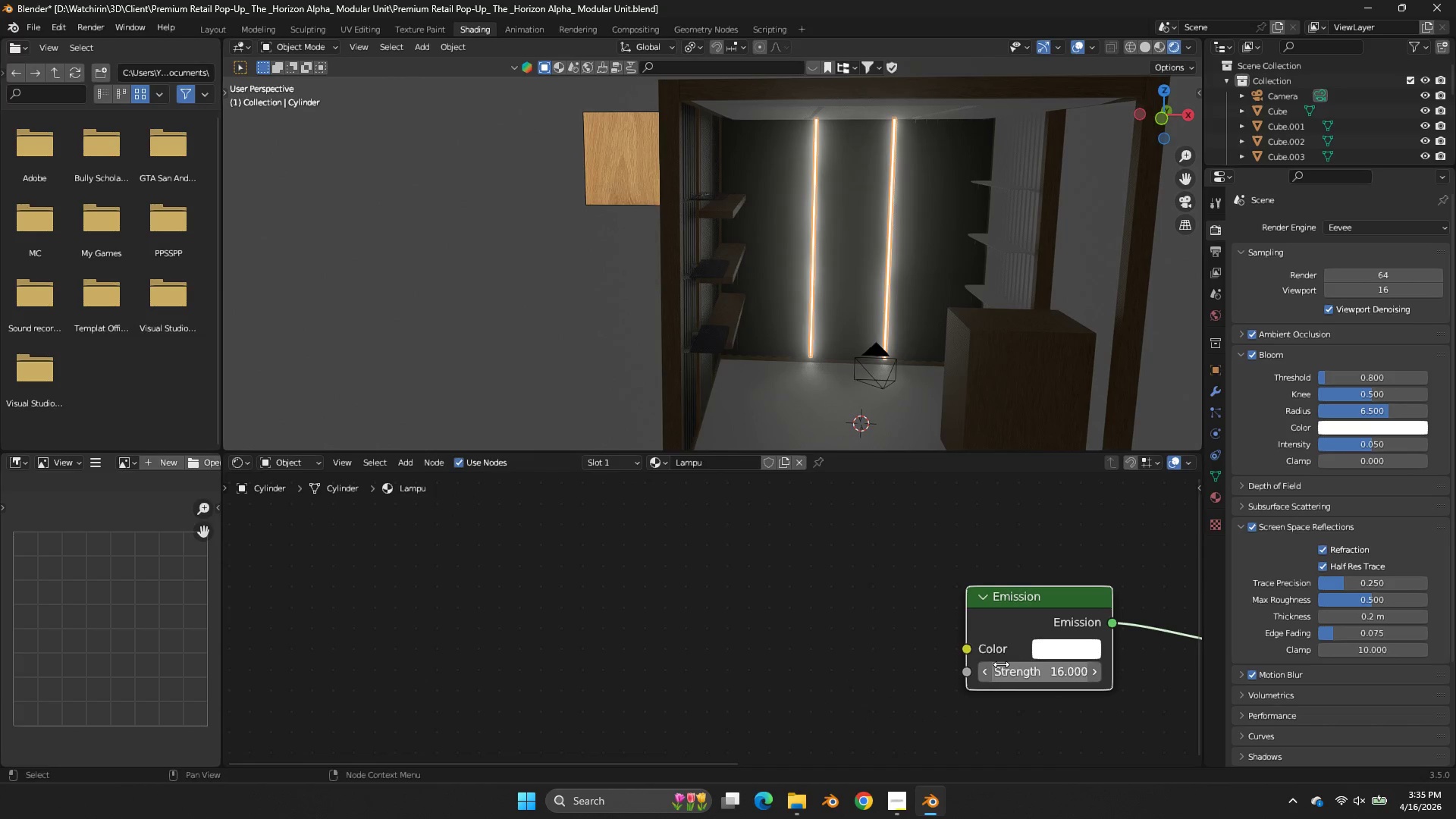 
left_click_drag(start_coordinate=[1014, 669], to_coordinate=[651, 478])
 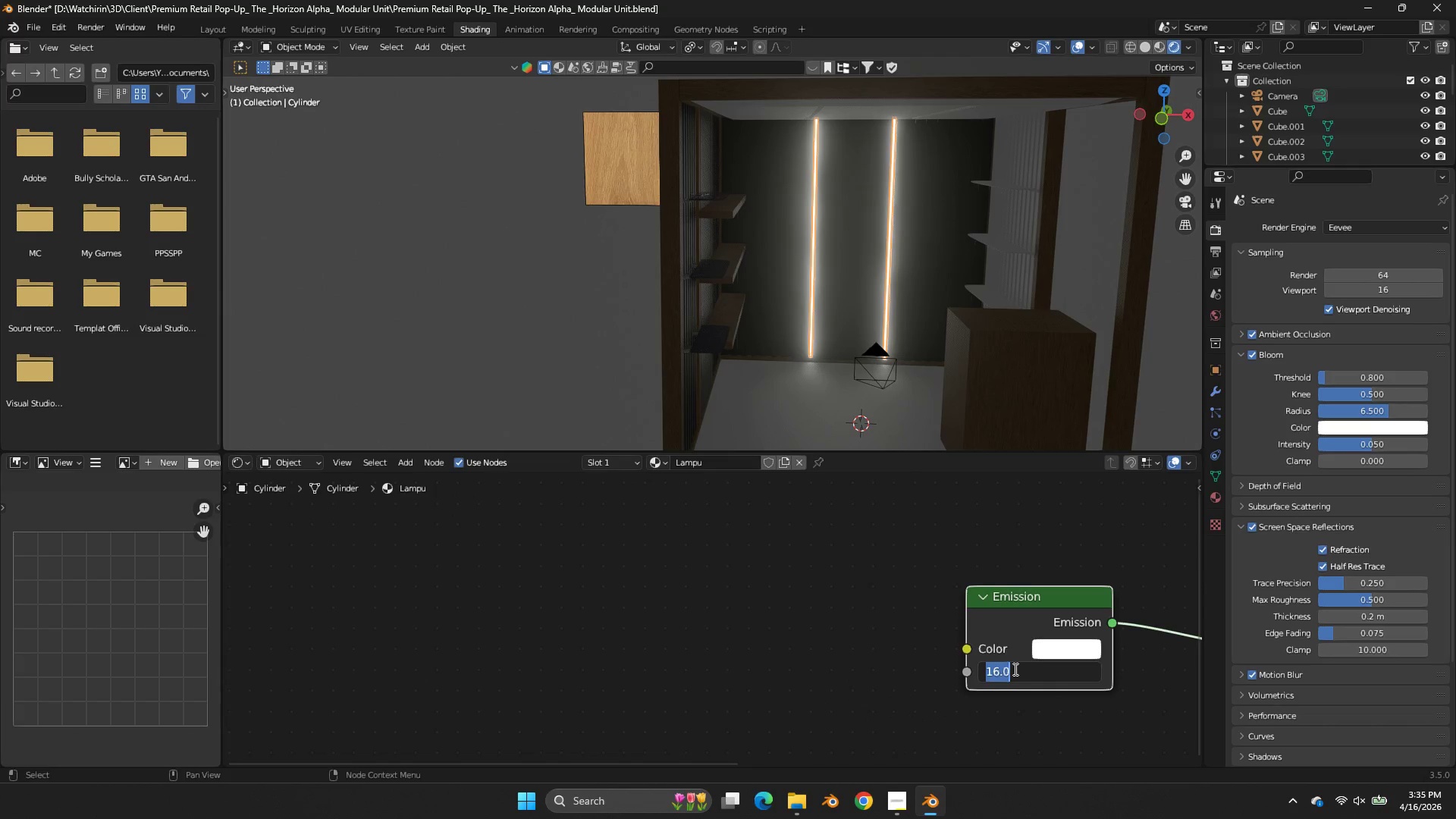 
type(10)
 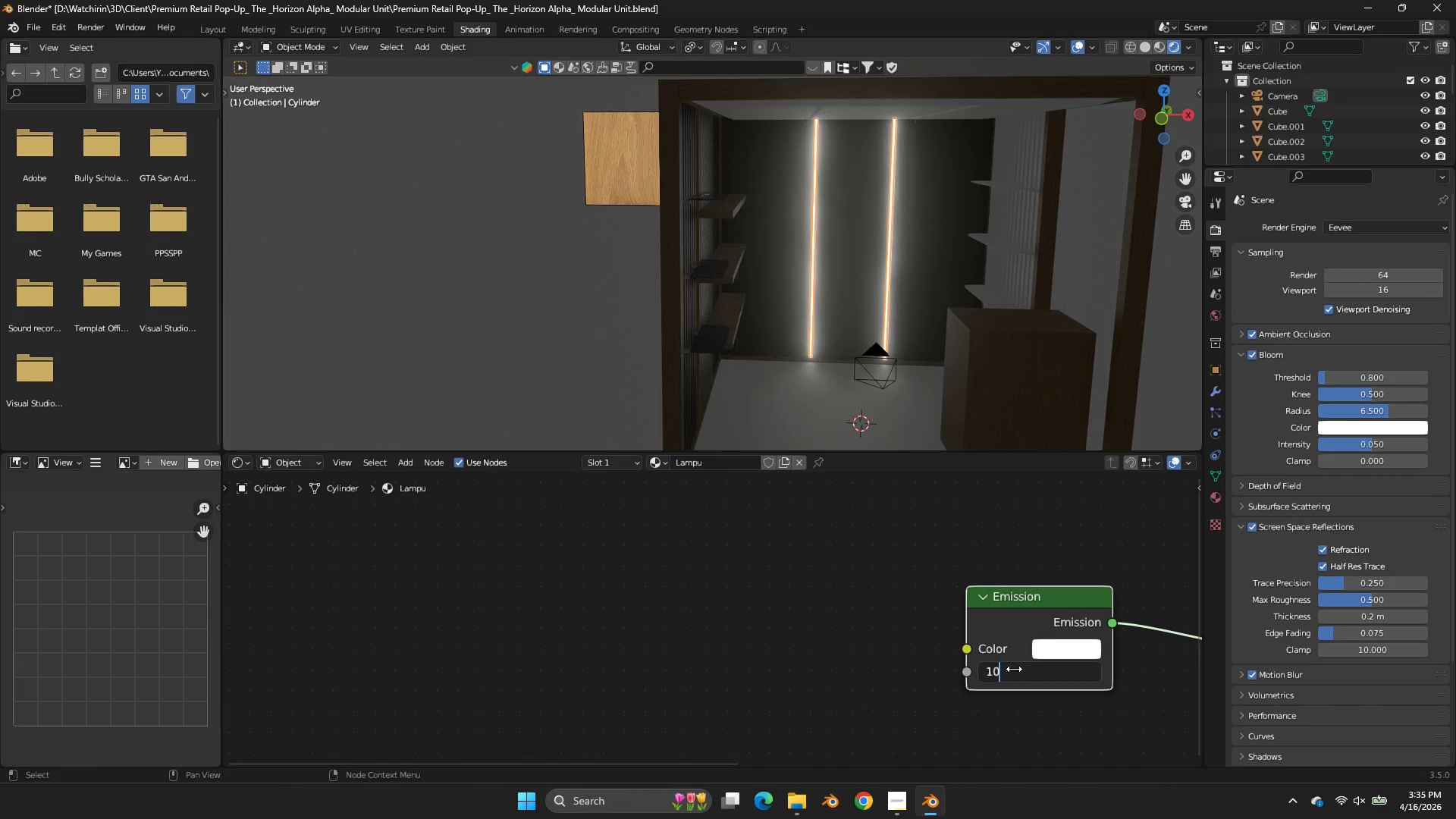 
key(Enter)
 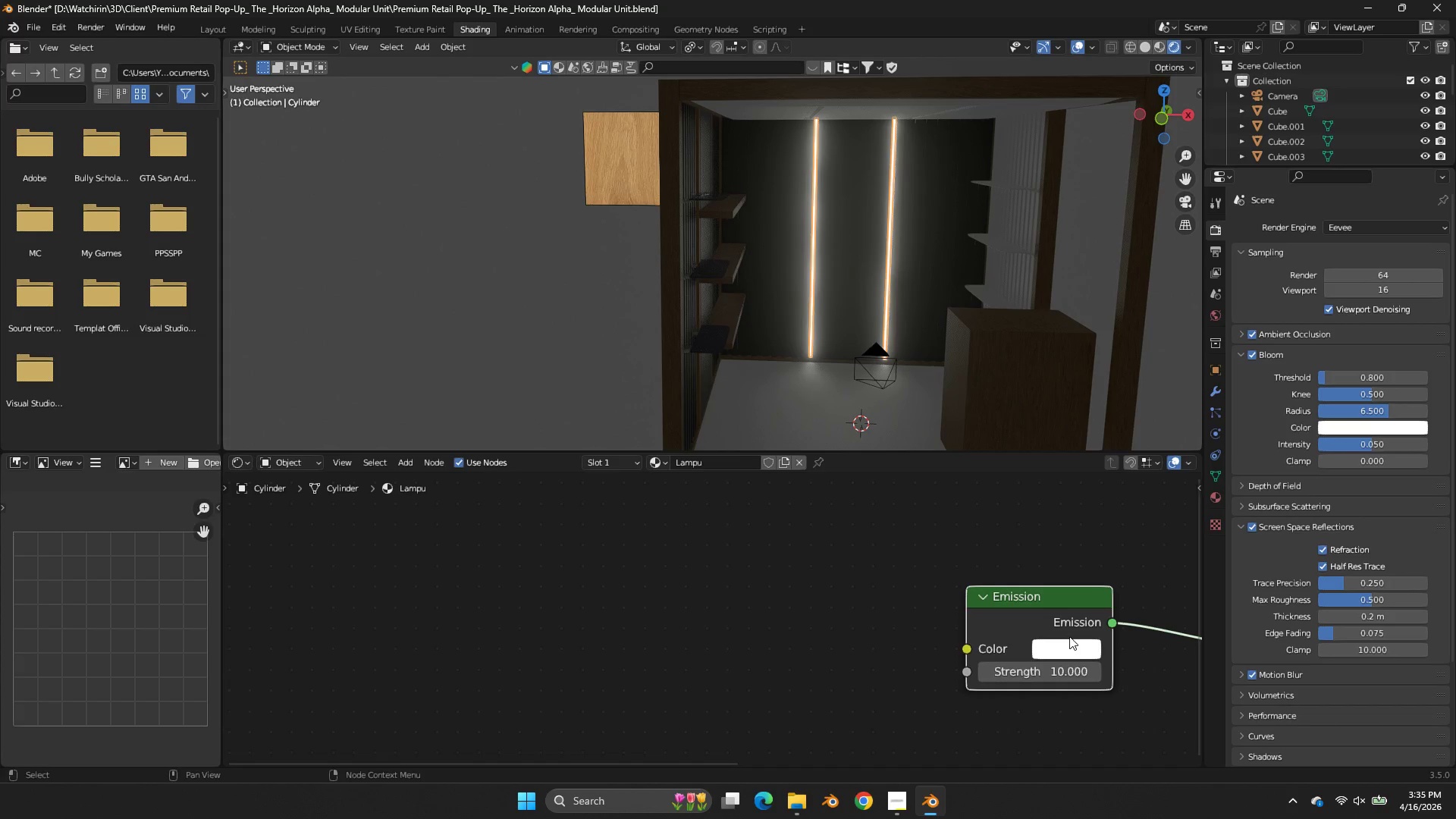 
left_click_drag(start_coordinate=[1045, 676], to_coordinate=[655, 490])
 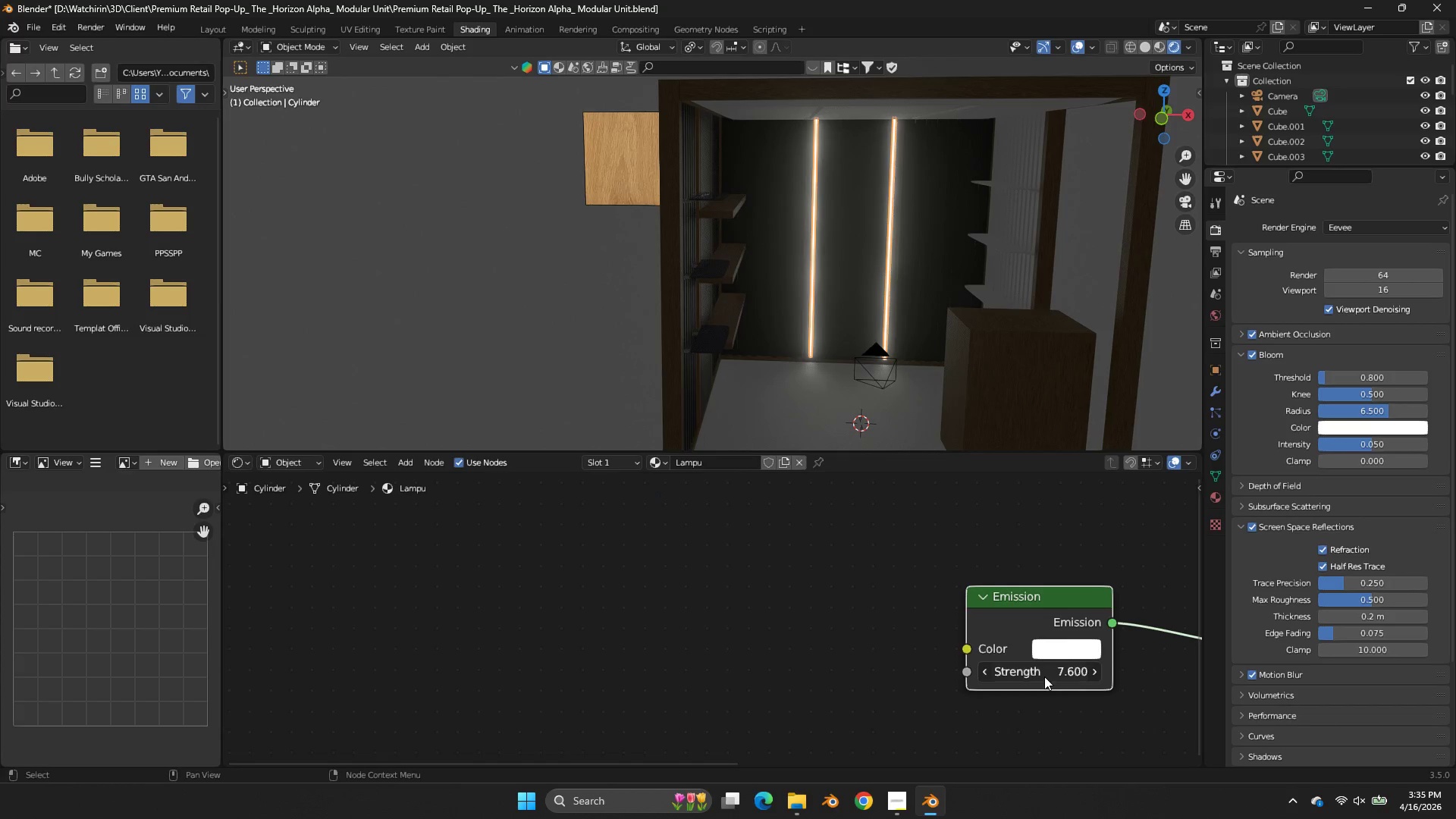 
left_click([1044, 676])
 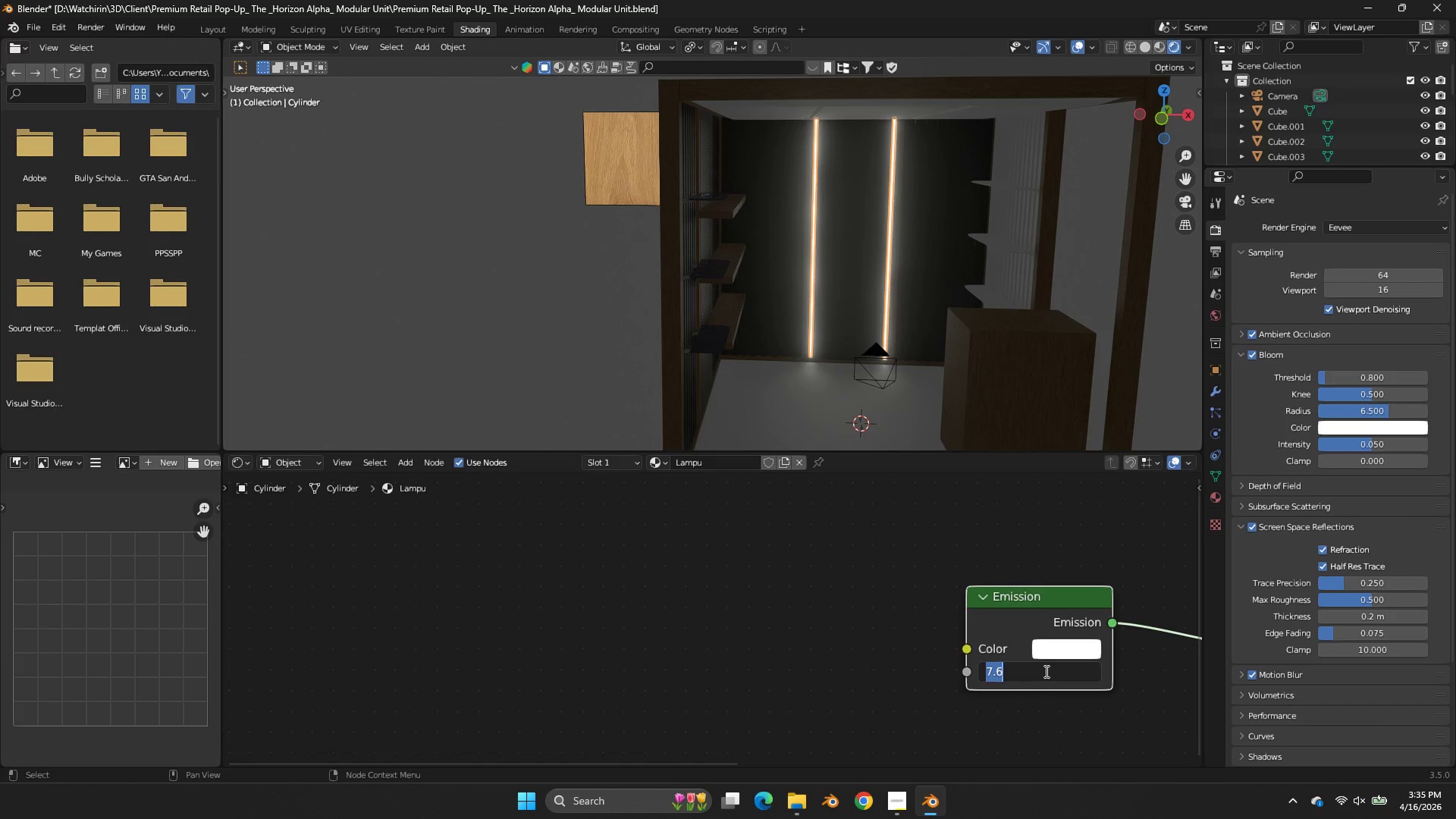 
key(5)
 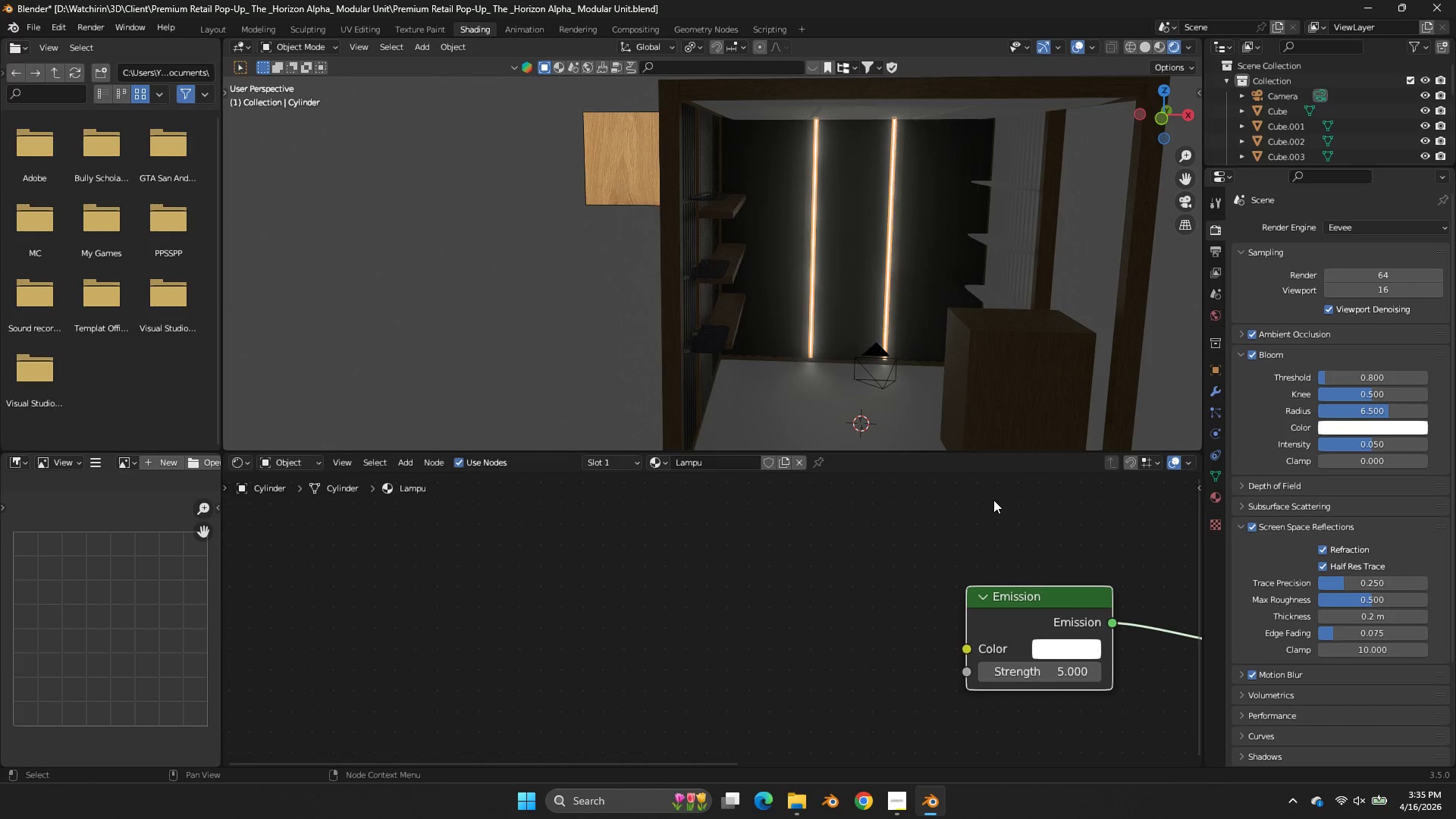 
left_click([993, 500])
 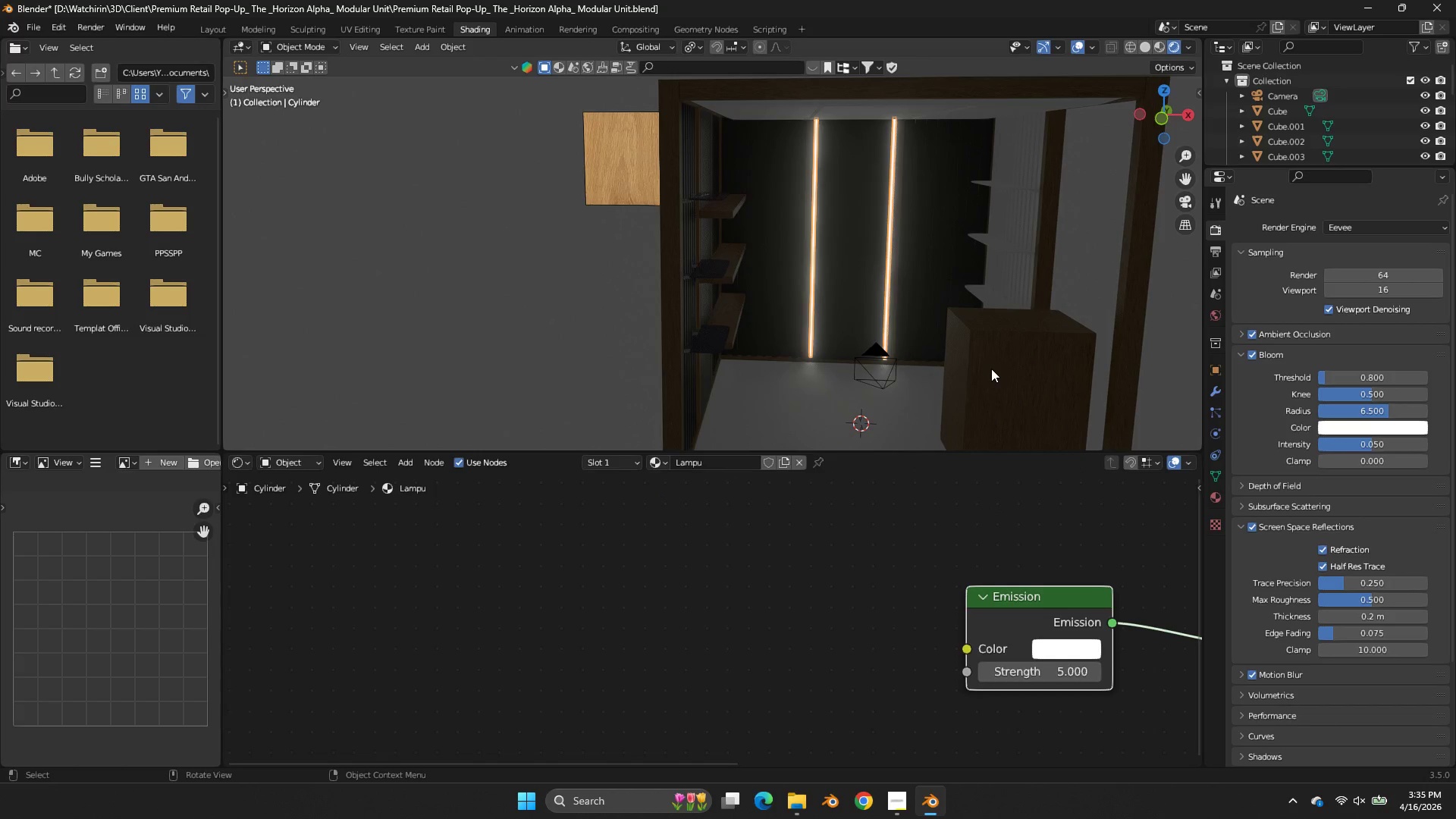 
left_click([991, 369])
 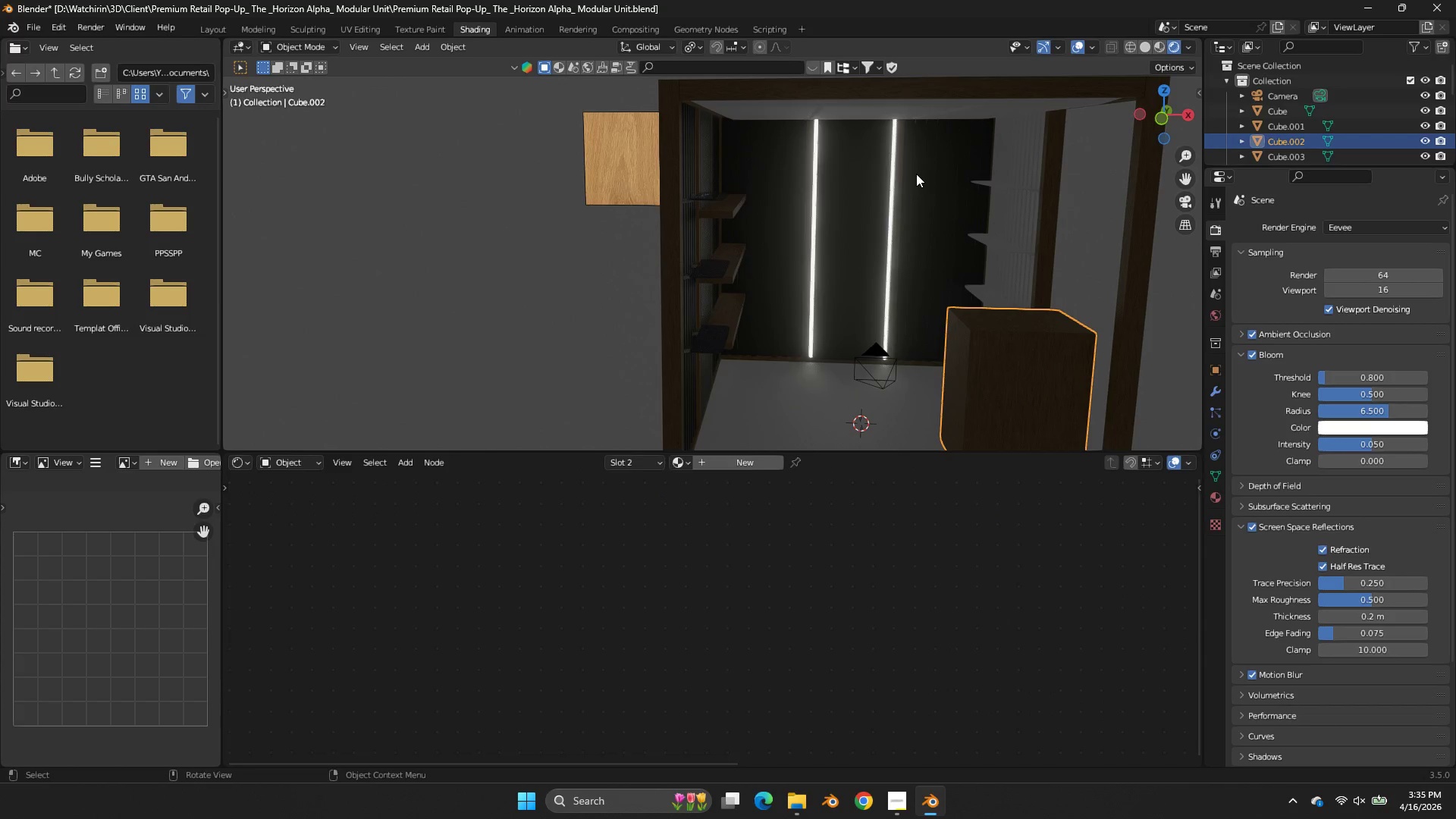 
double_click([903, 171])
 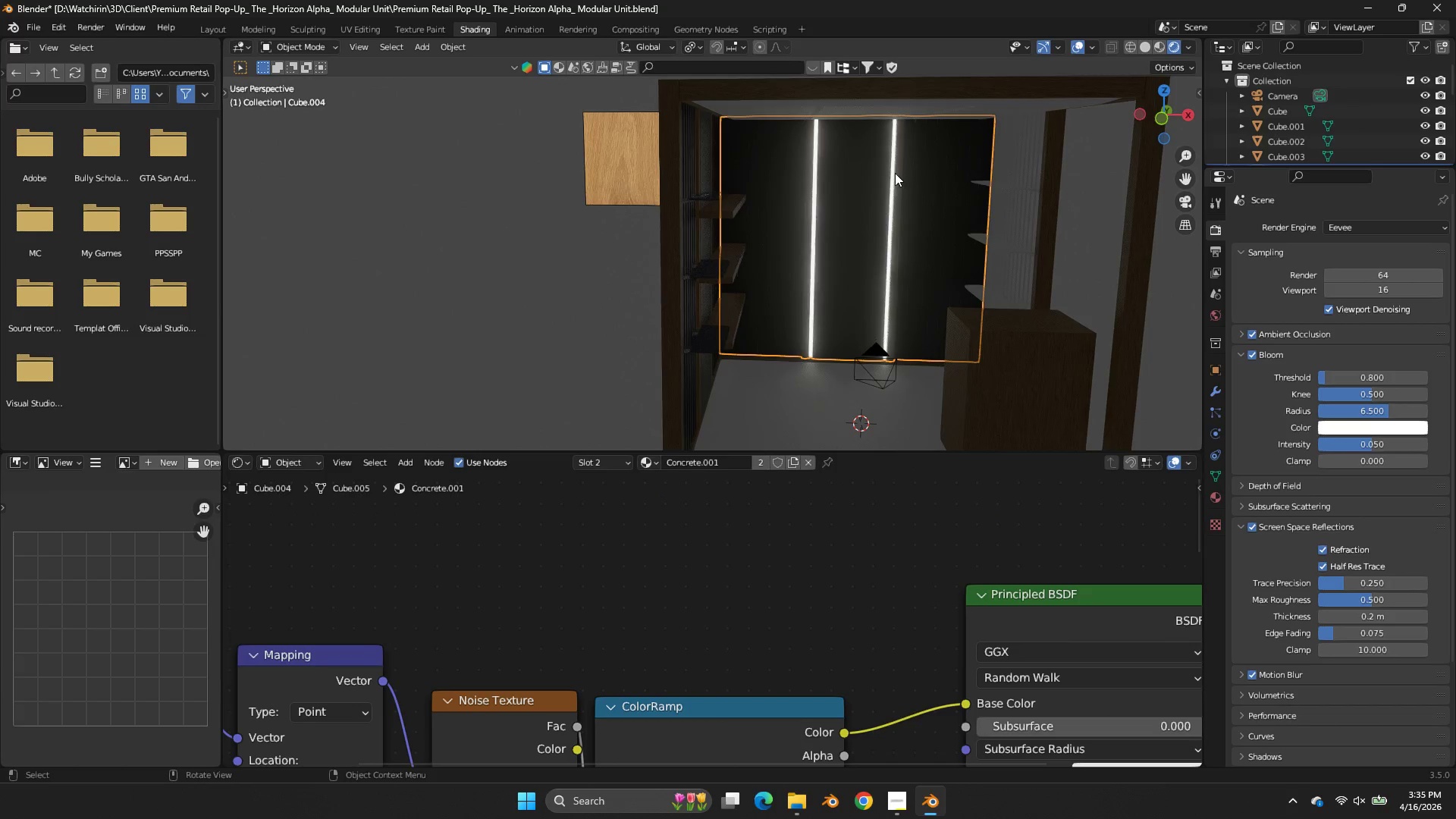 
triple_click([895, 173])
 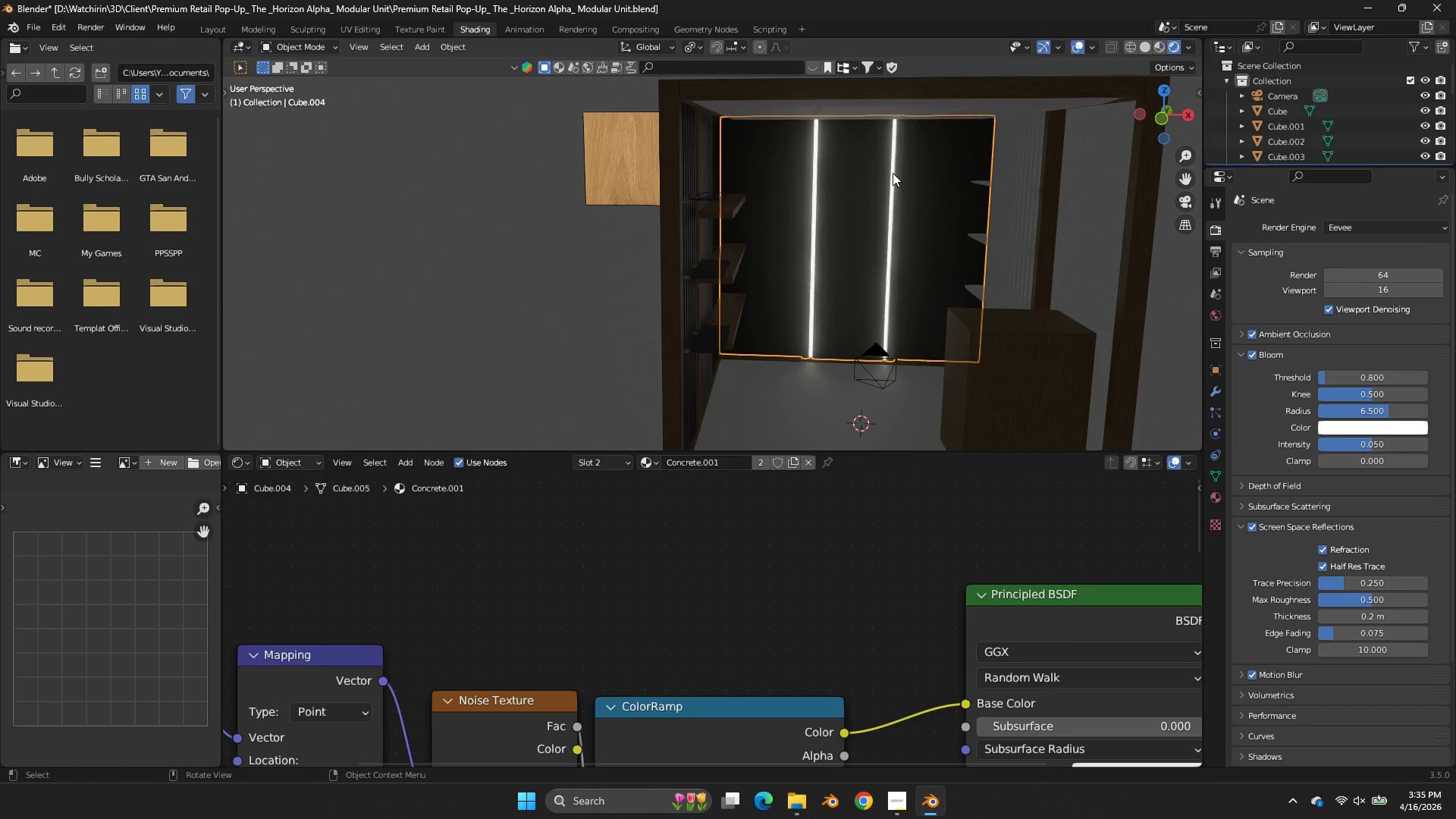 
triple_click([893, 173])
 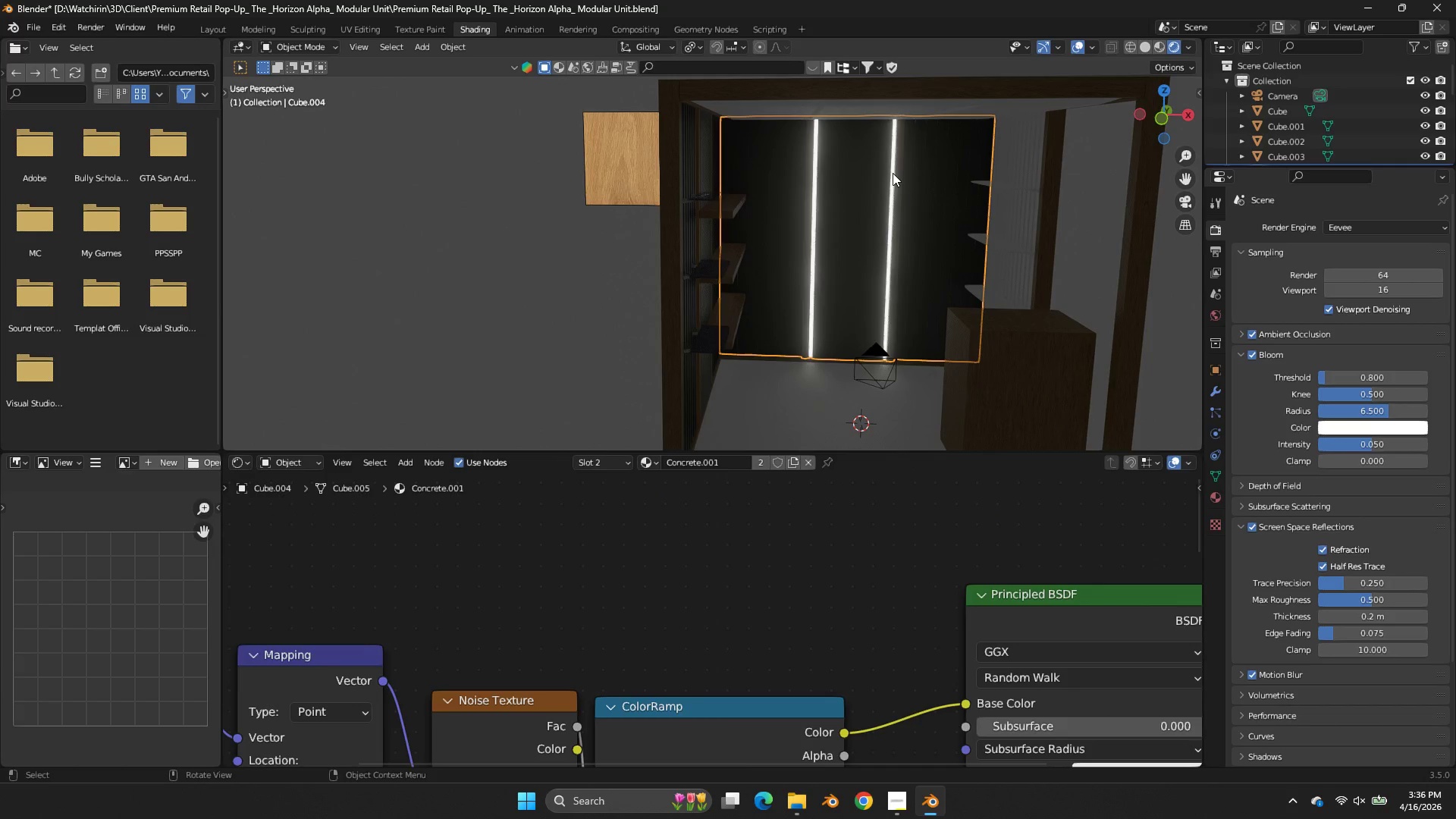 
triple_click([893, 173])
 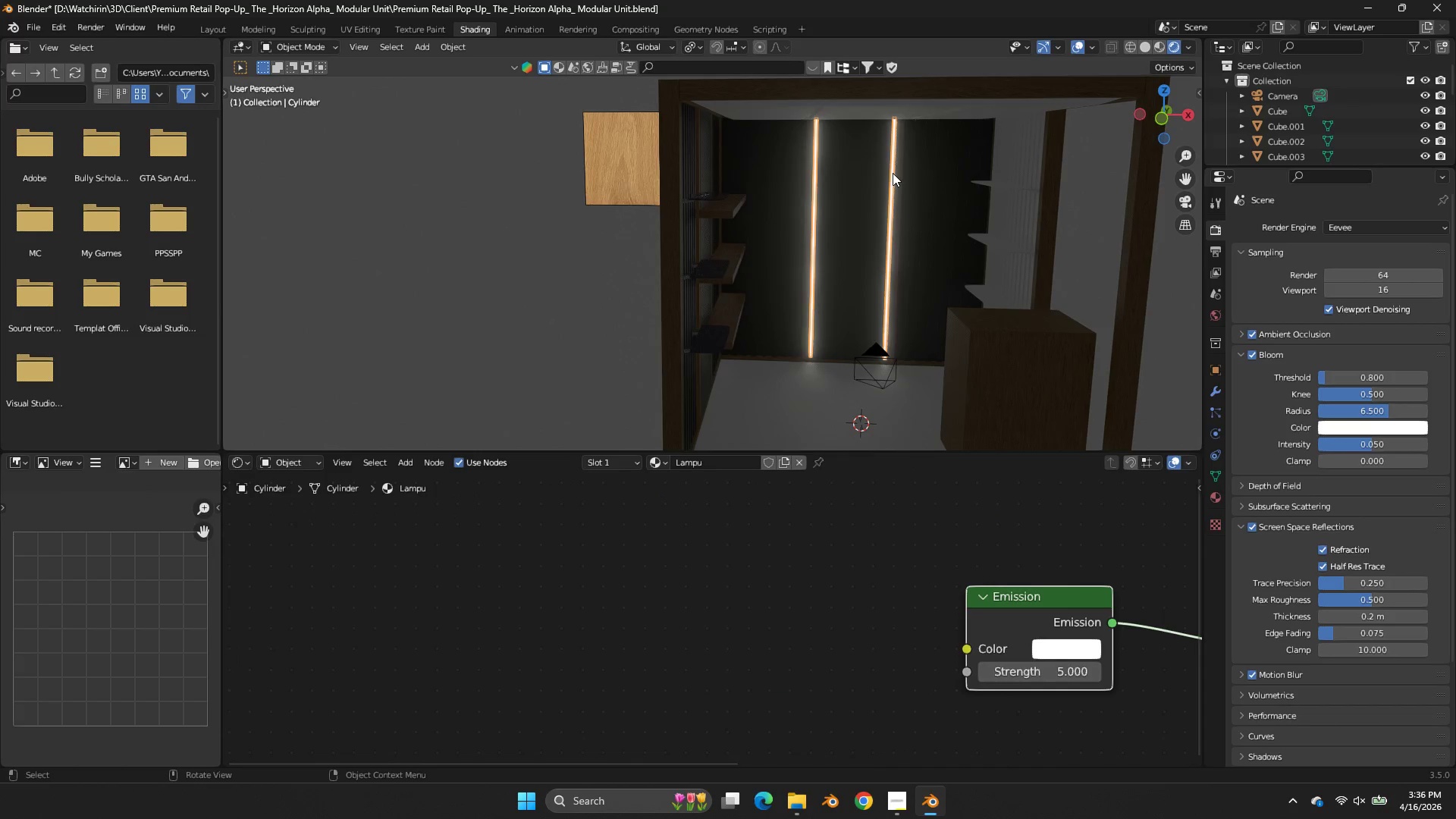 
triple_click([893, 173])
 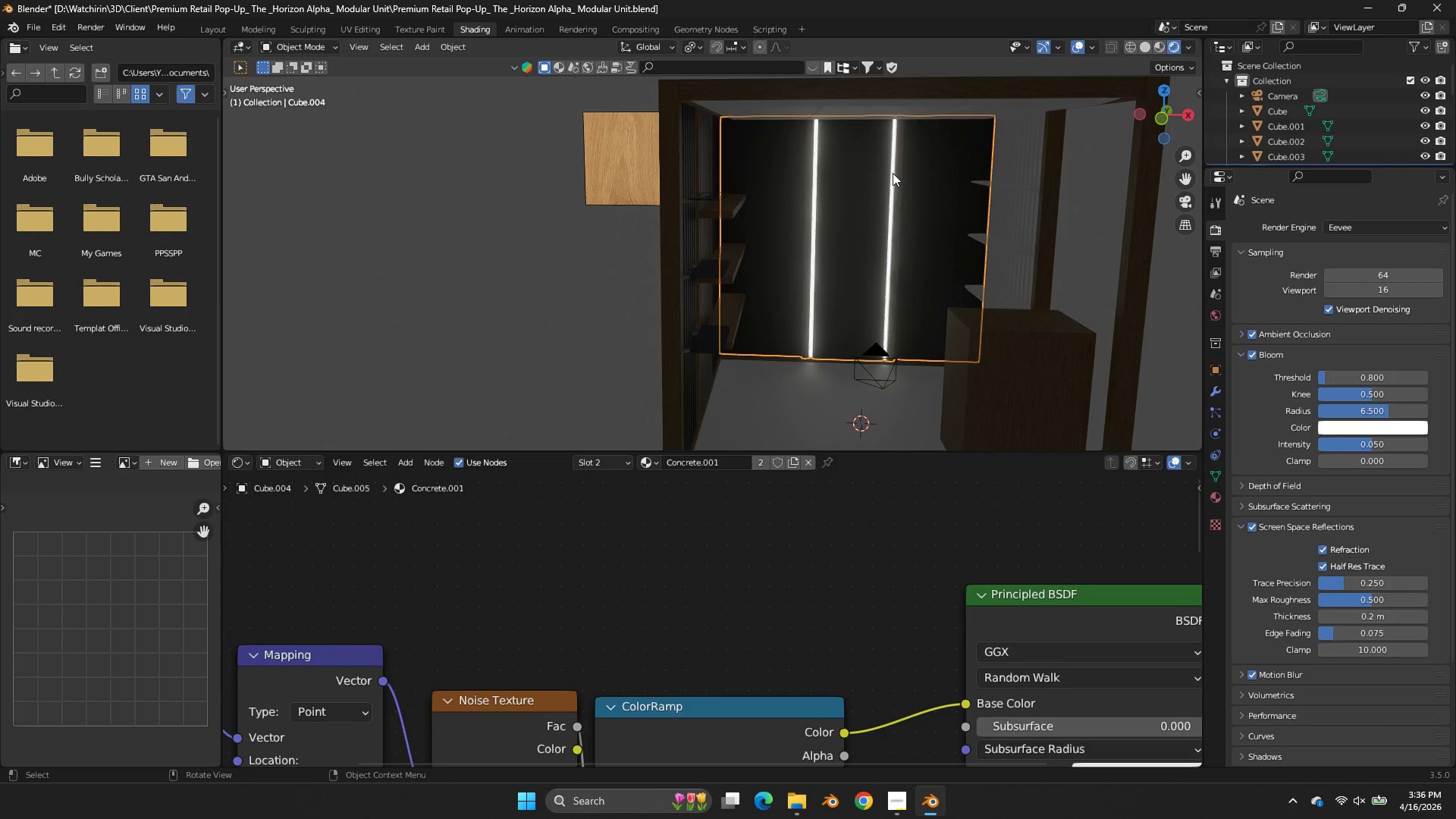 
triple_click([893, 173])
 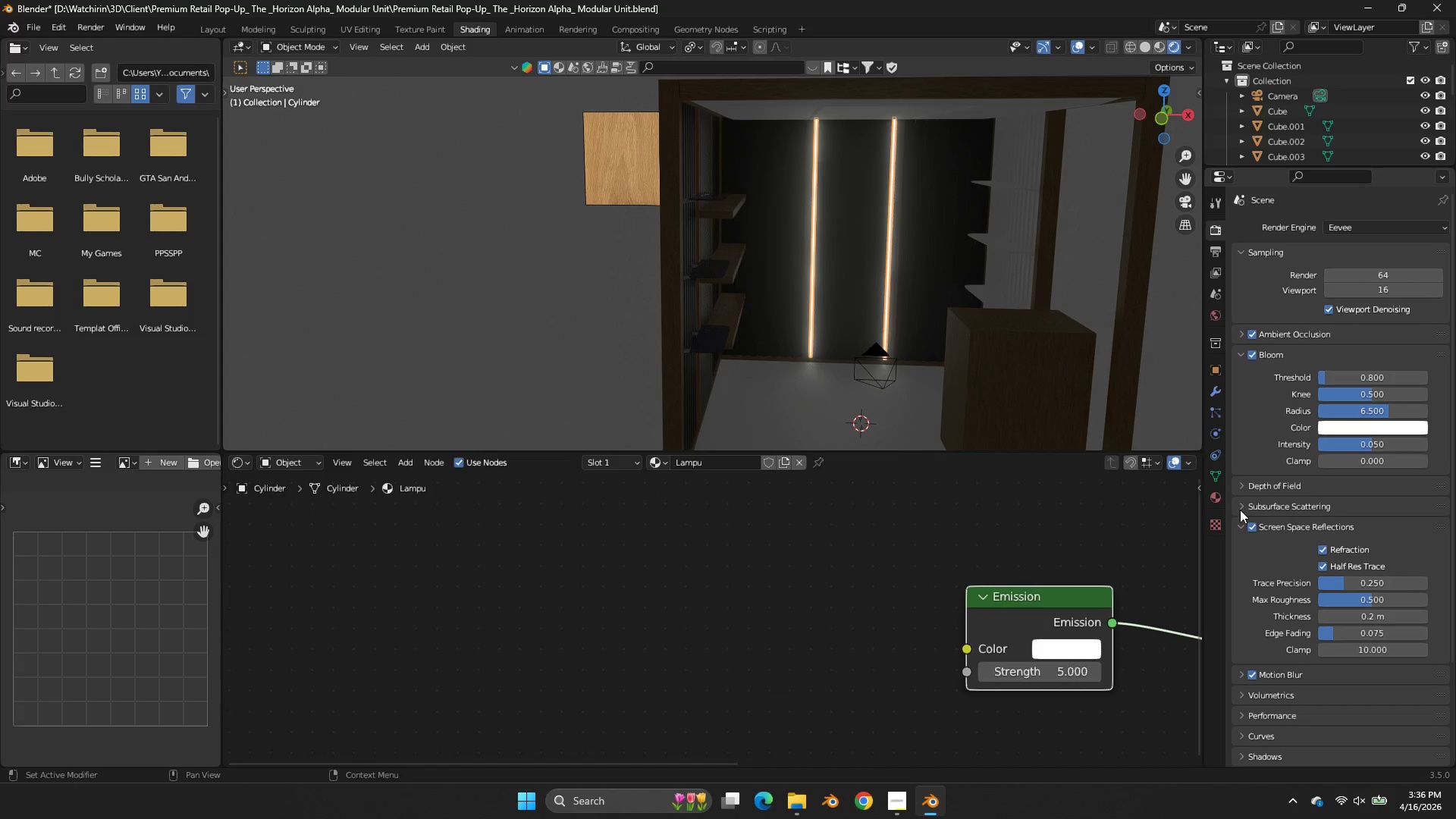 
left_click([1225, 497])
 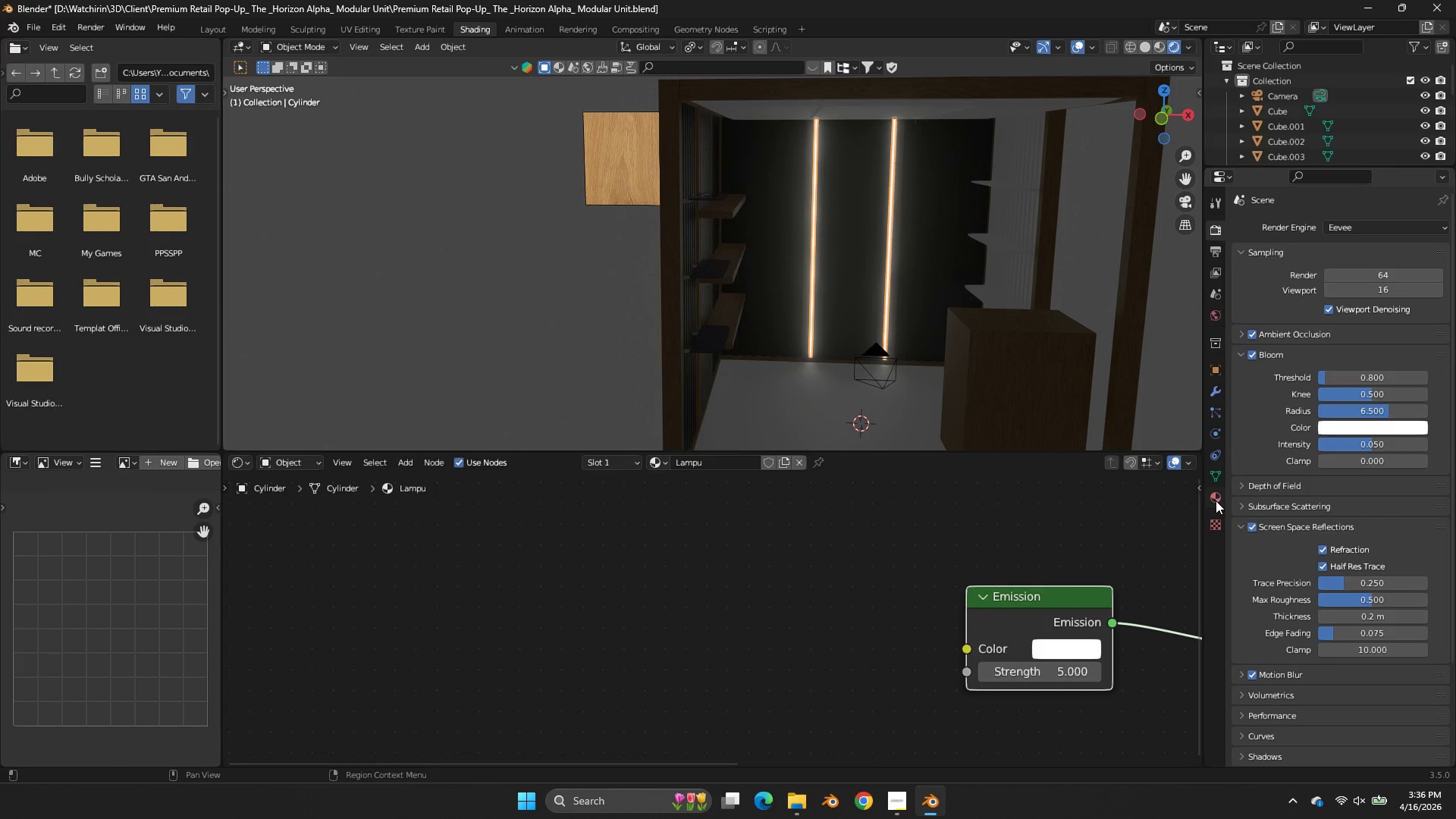 
double_click([1216, 501])
 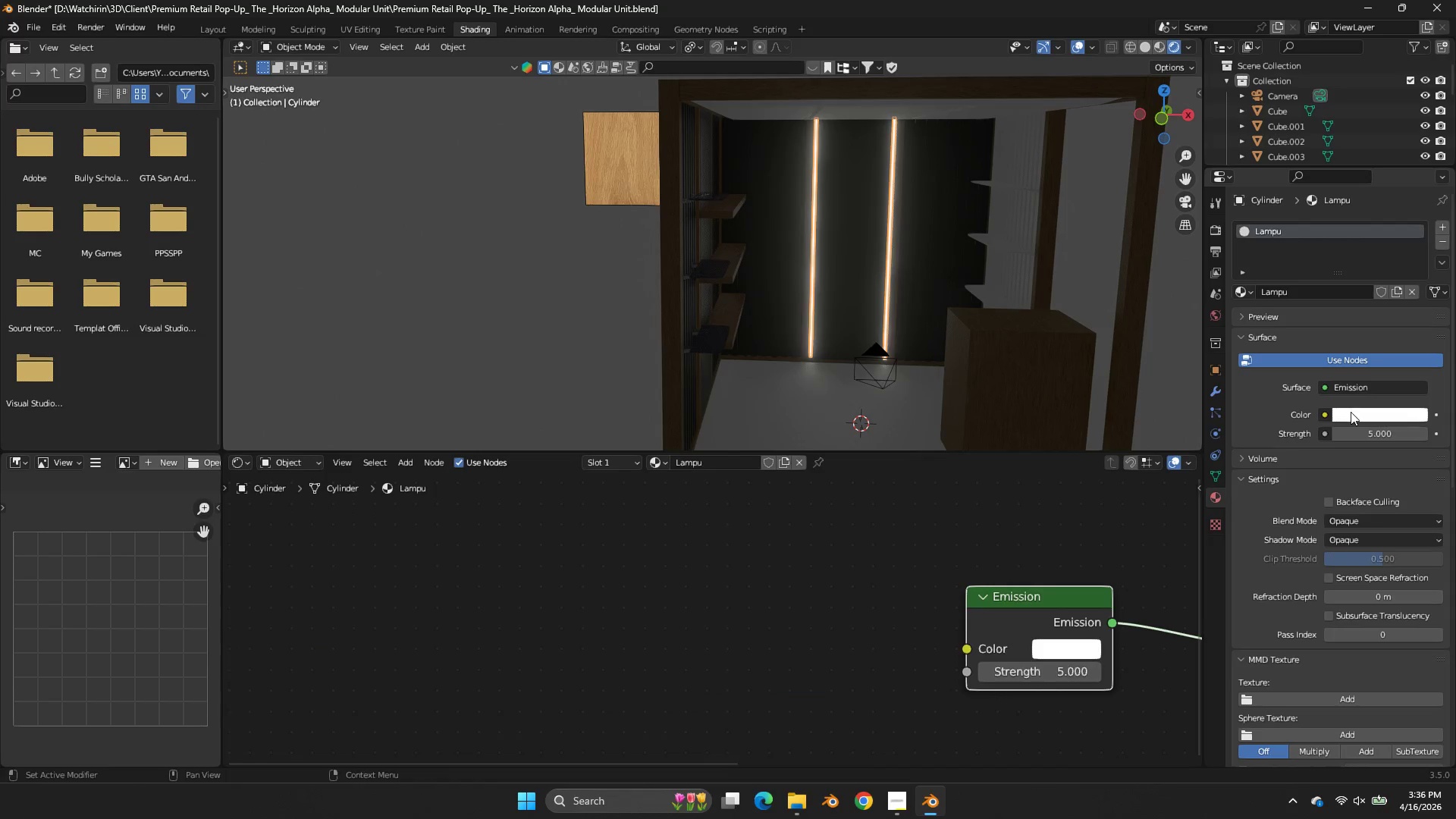 
left_click([1351, 413])
 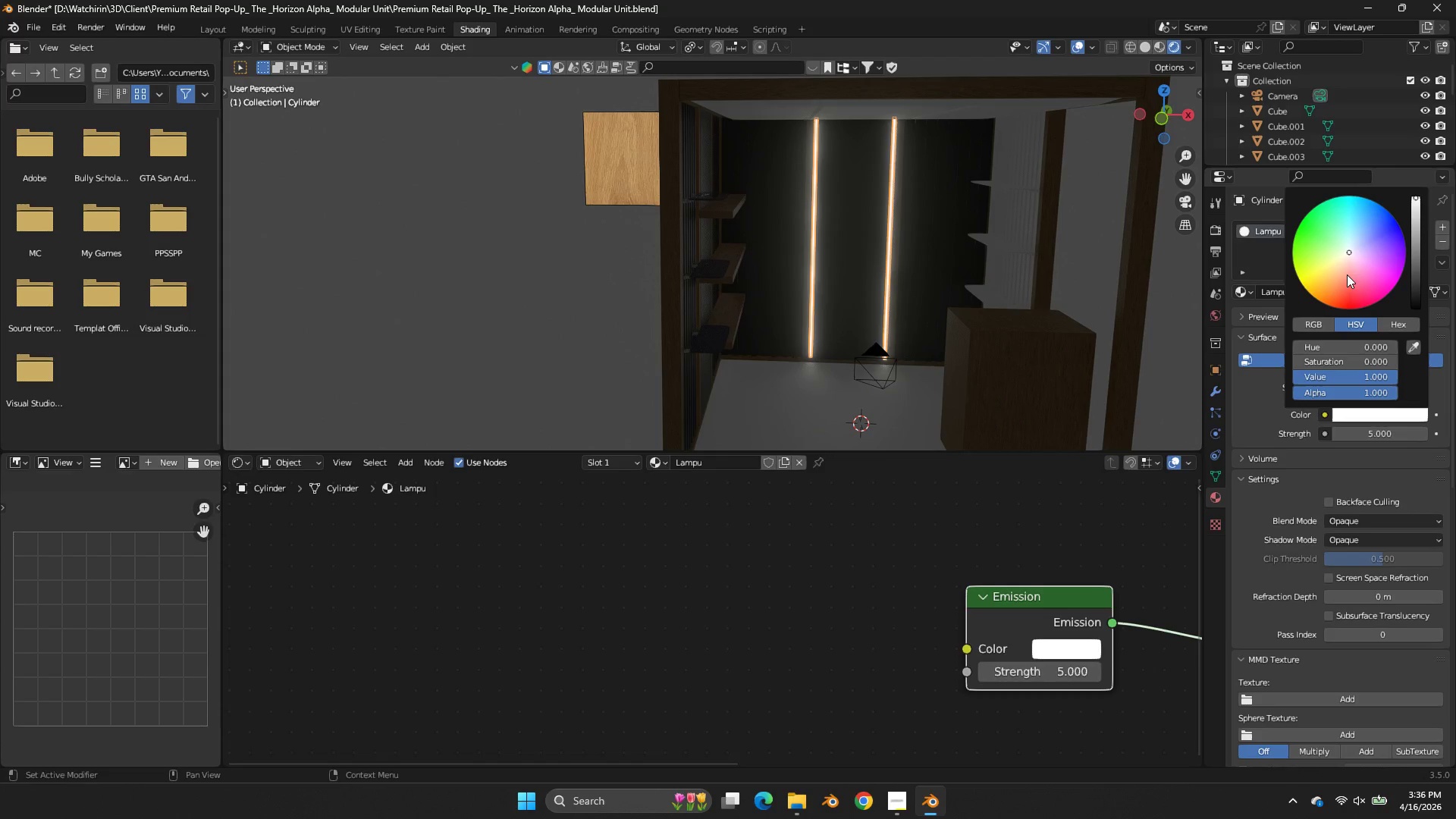 
left_click([1339, 268])
 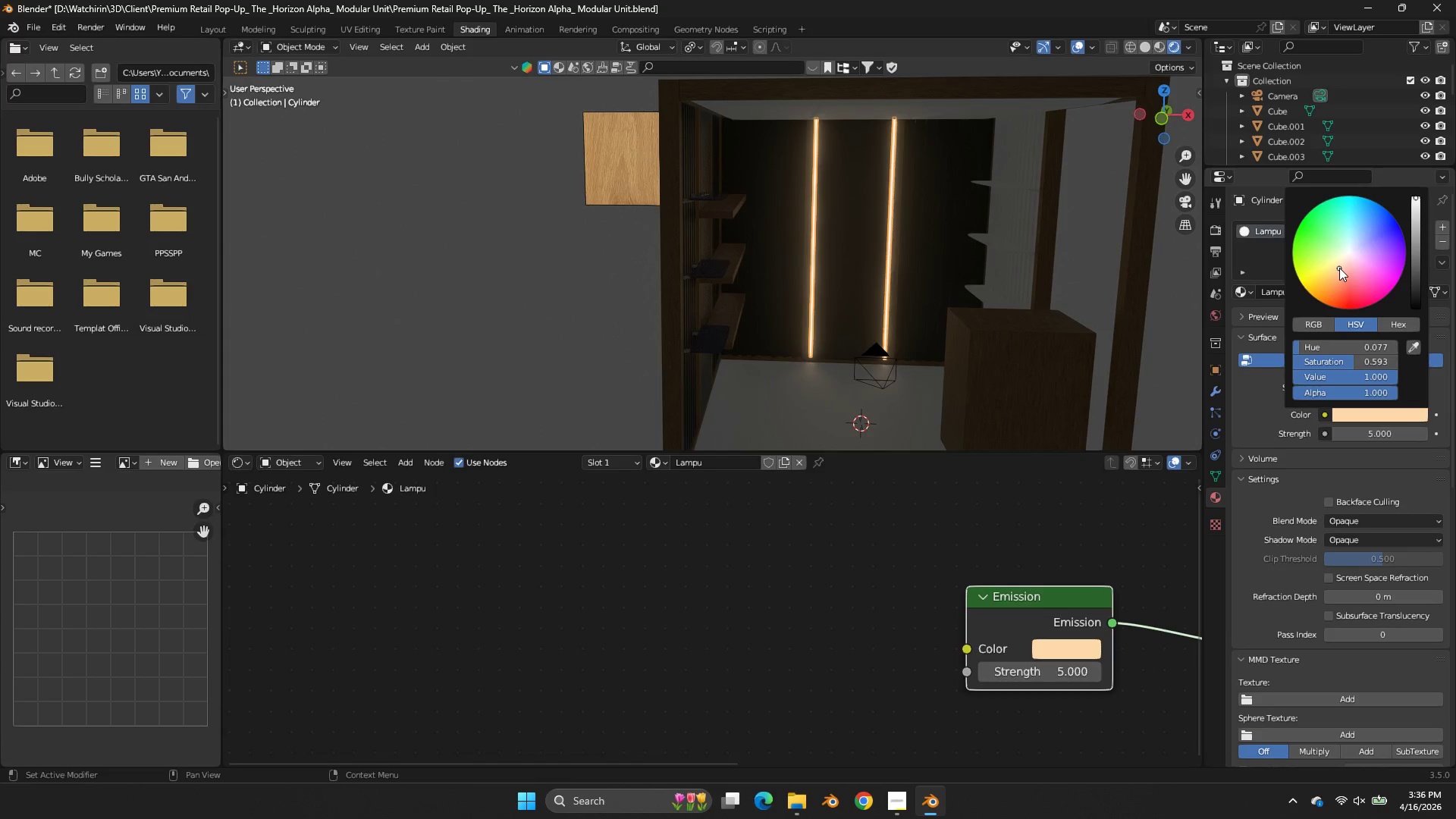 
left_click_drag(start_coordinate=[1339, 268], to_coordinate=[620, 452])
 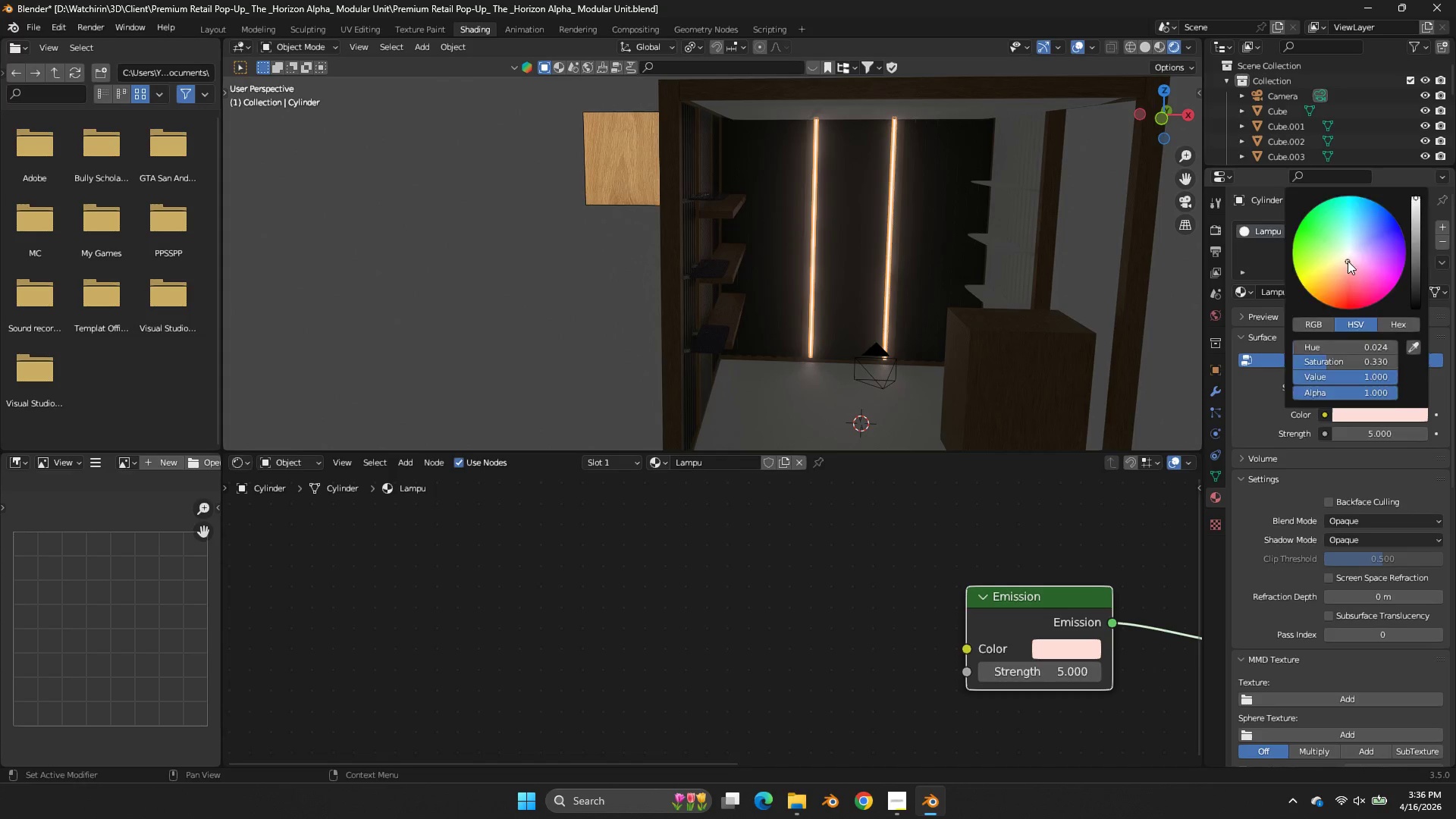 
left_click([620, 452])
 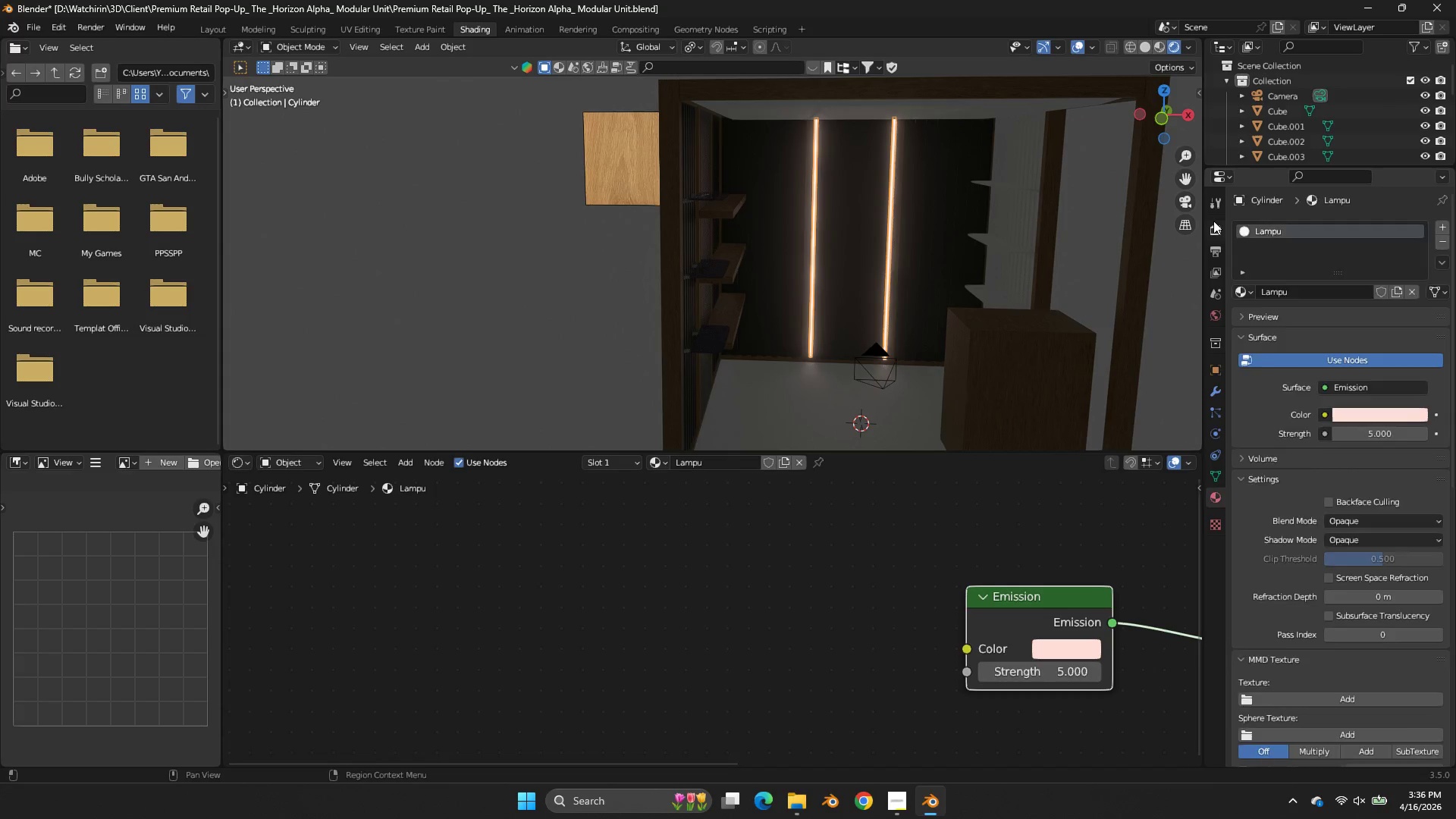 
double_click([1213, 221])
 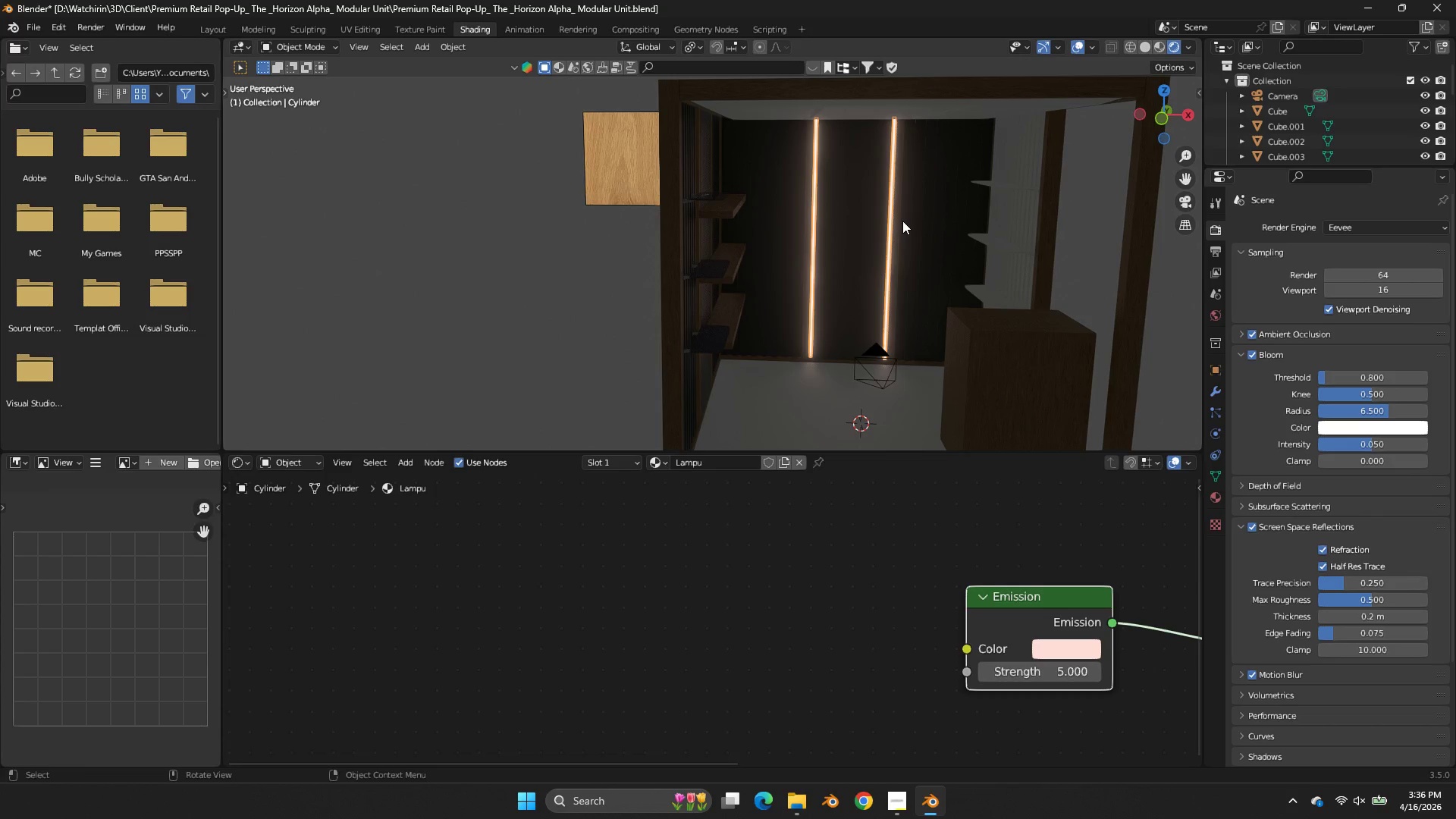 
wait(28.66)
 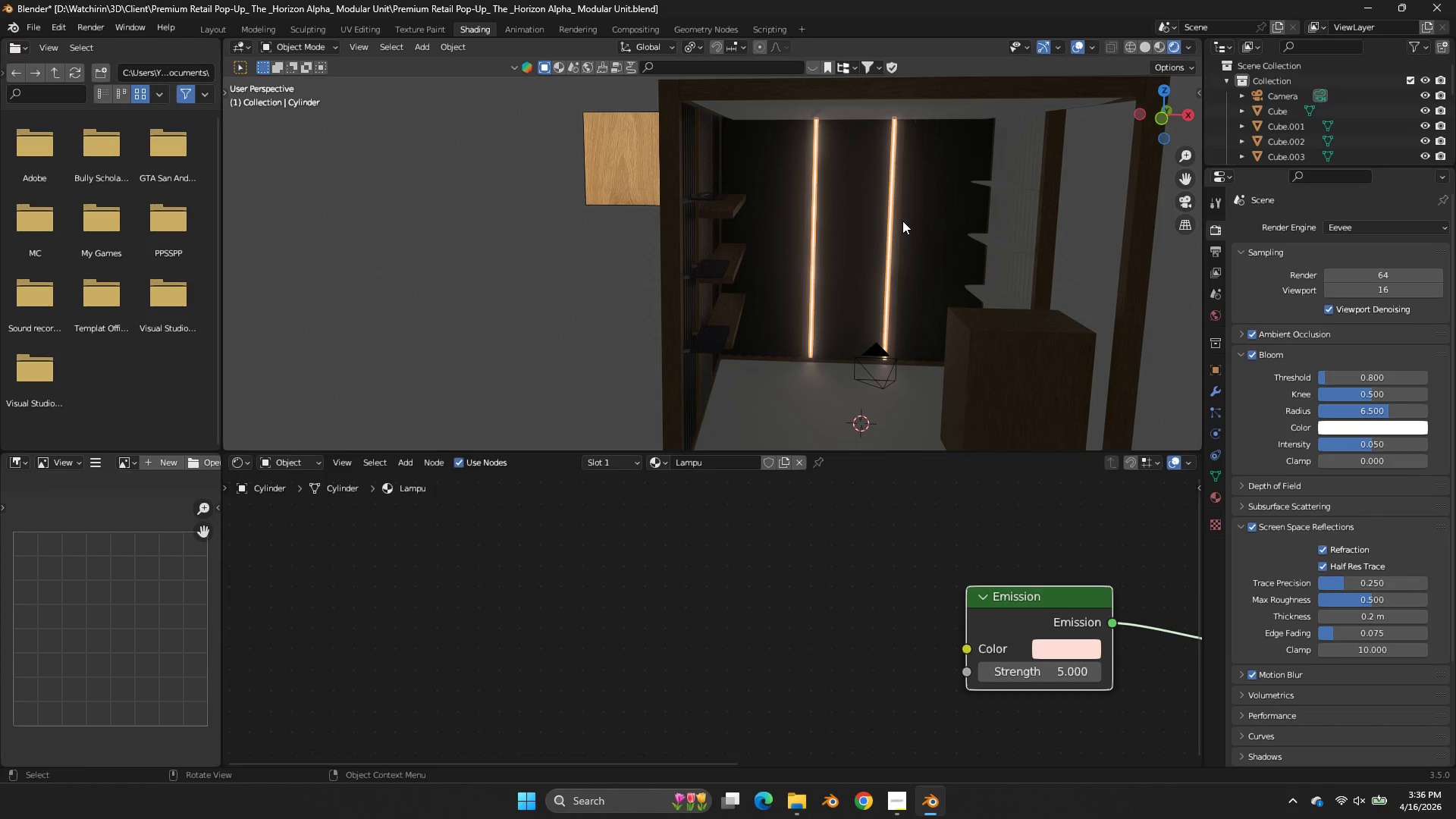 
left_click_drag(start_coordinate=[1162, 99], to_coordinate=[1158, 67])
 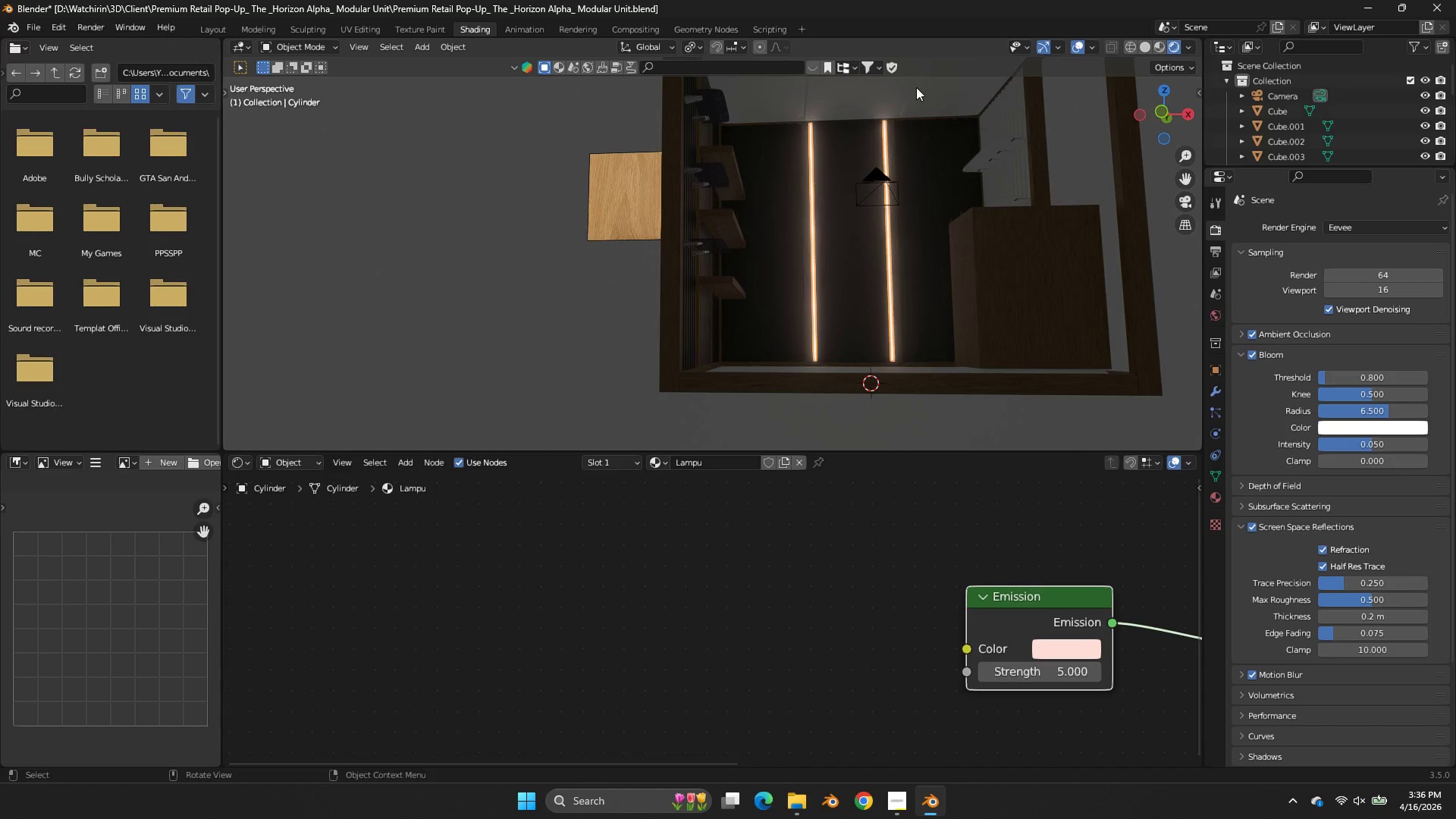 
left_click([916, 87])
 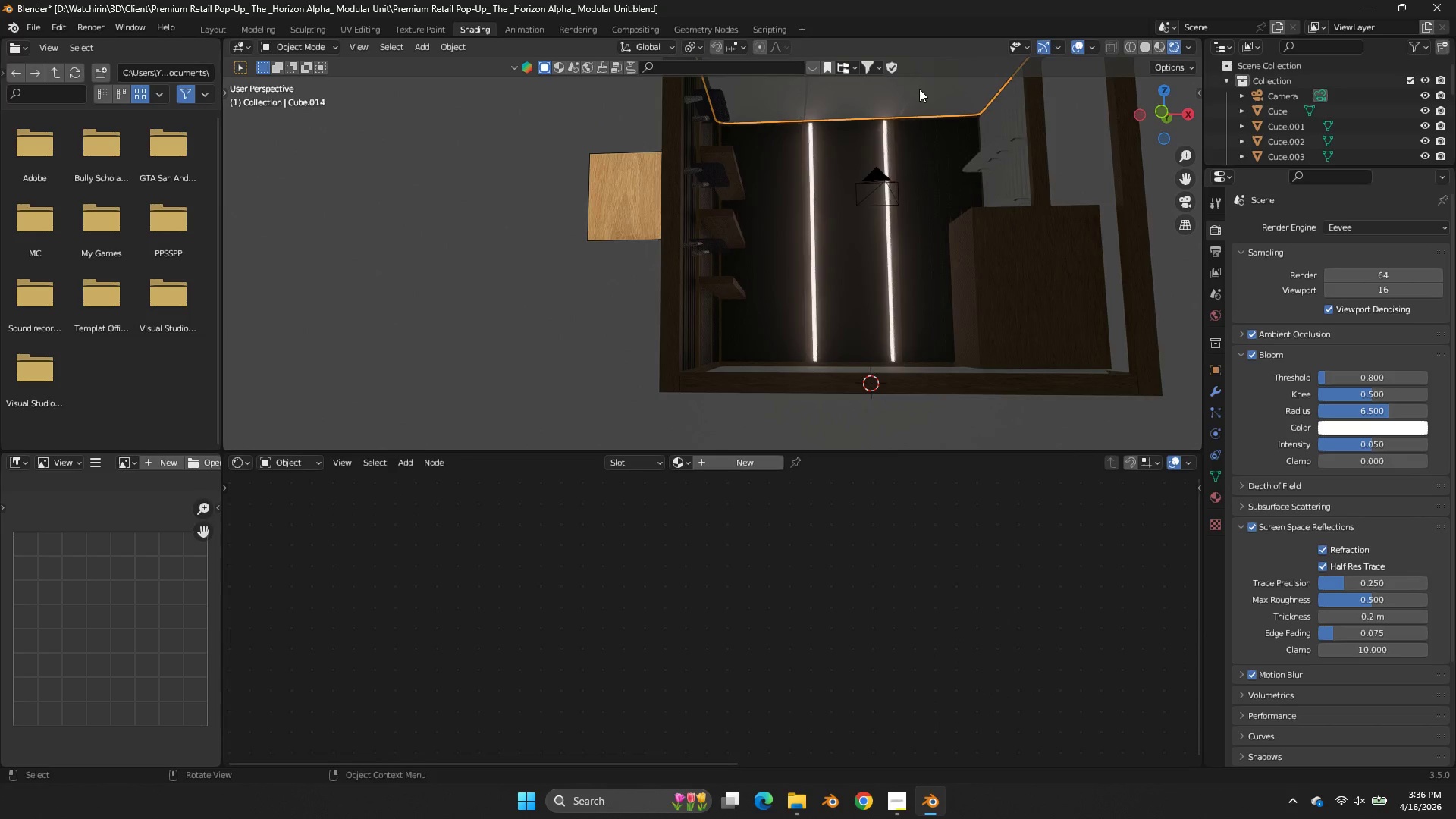 
scroll: coordinate [919, 89], scroll_direction: down, amount: 2.0
 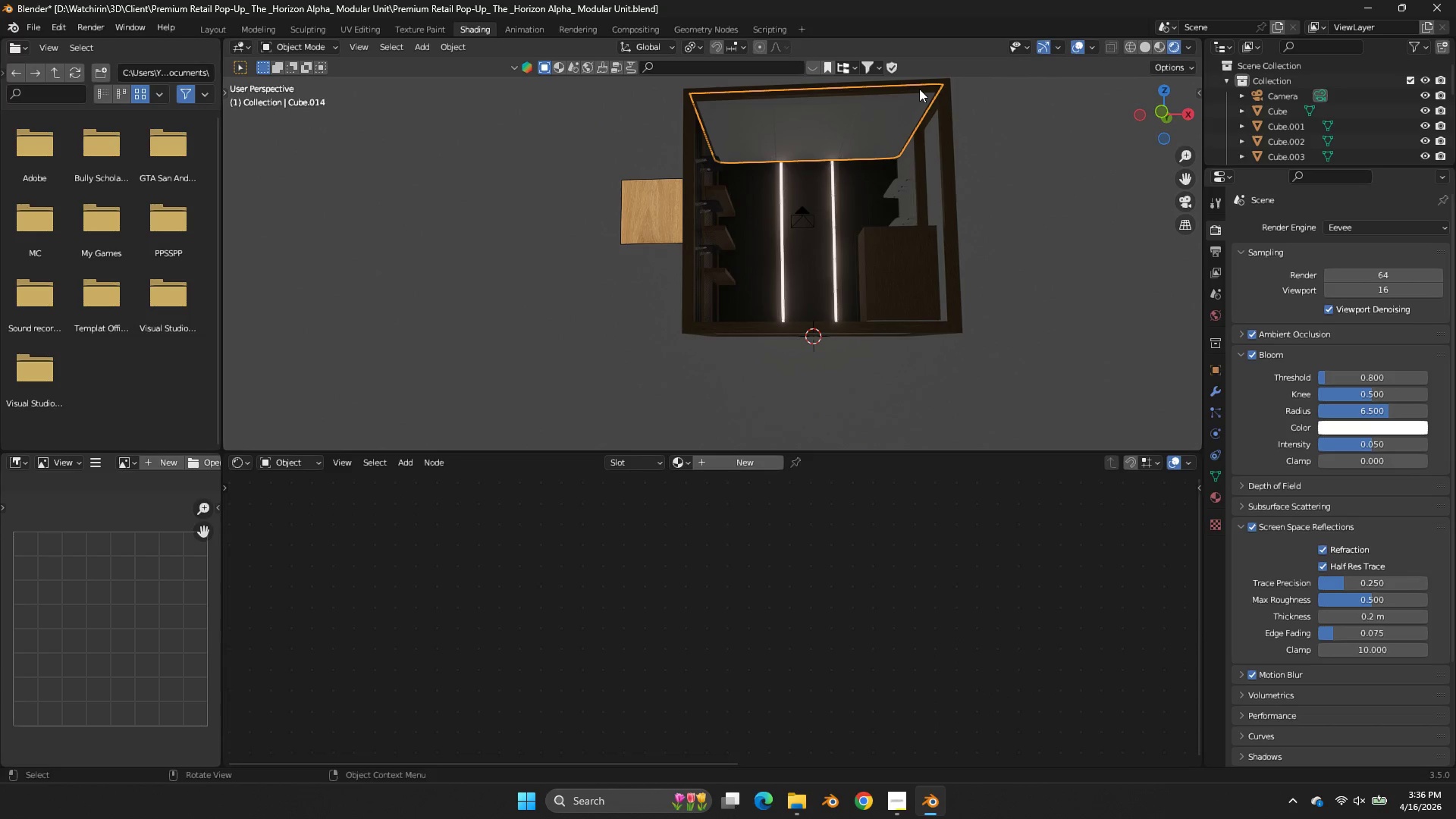 
left_click_drag(start_coordinate=[1159, 92], to_coordinate=[1128, 176])
 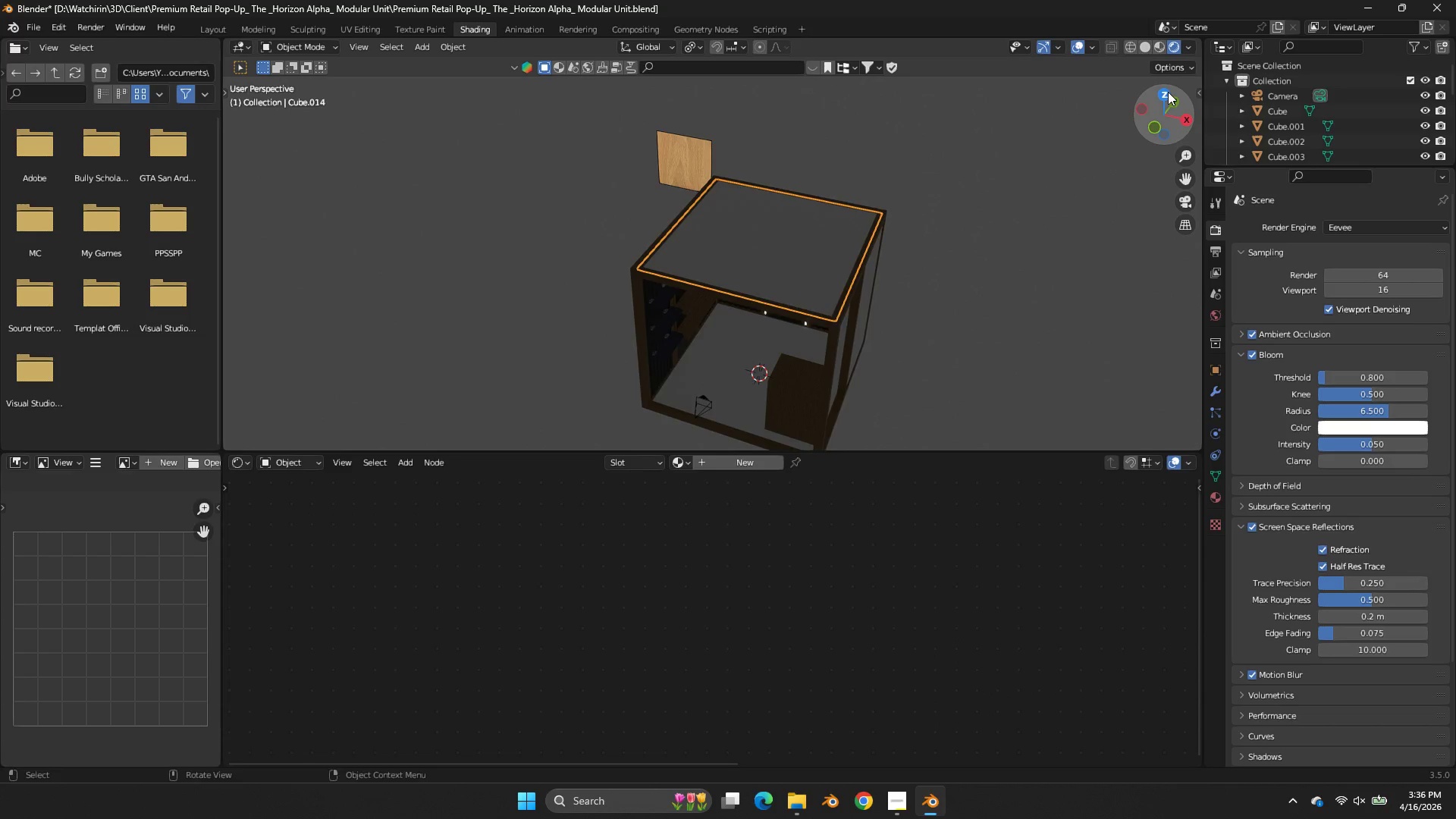 
scroll: coordinate [1082, 119], scroll_direction: down, amount: 1.0
 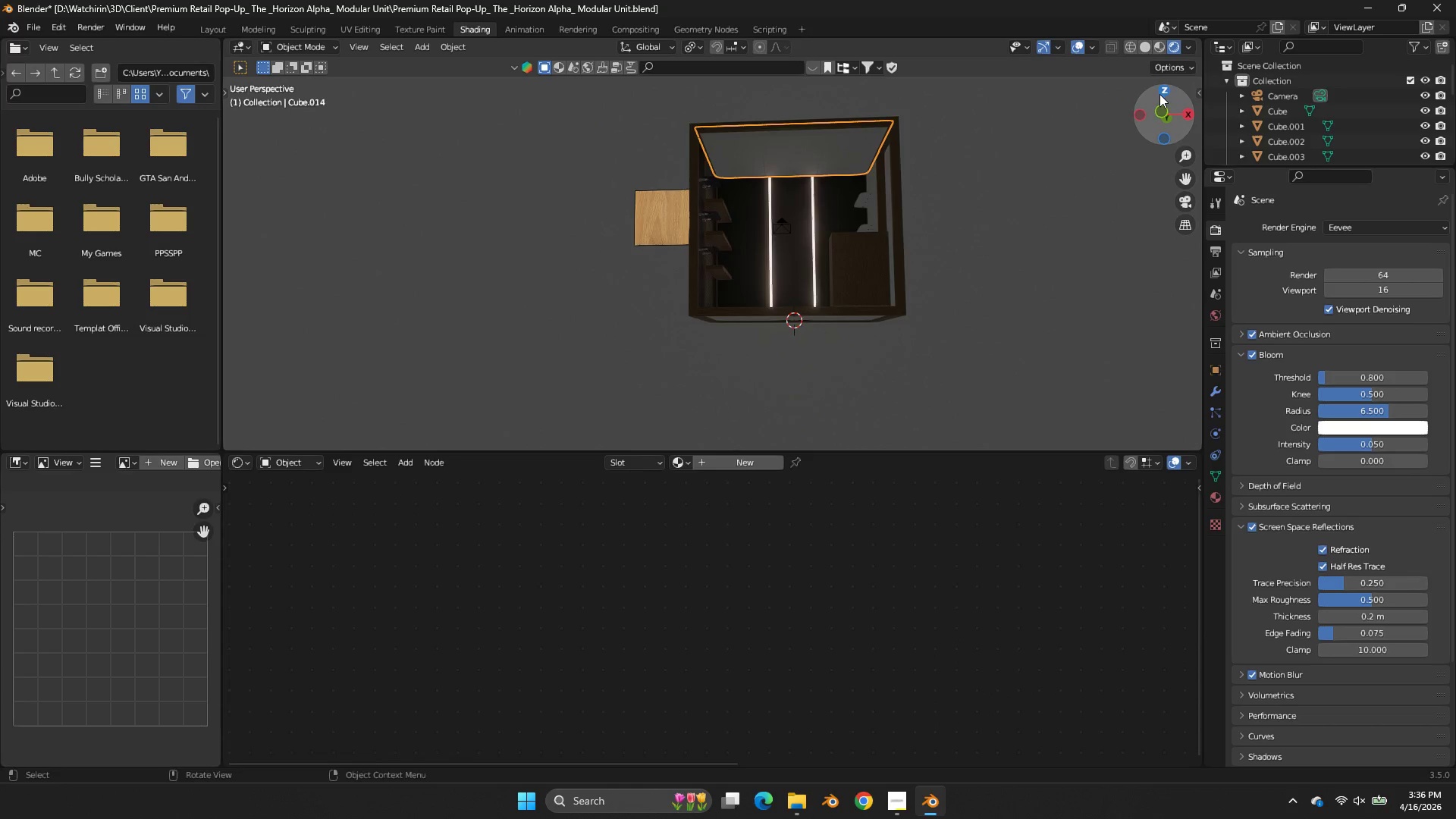 
left_click_drag(start_coordinate=[1163, 93], to_coordinate=[1193, 74])
 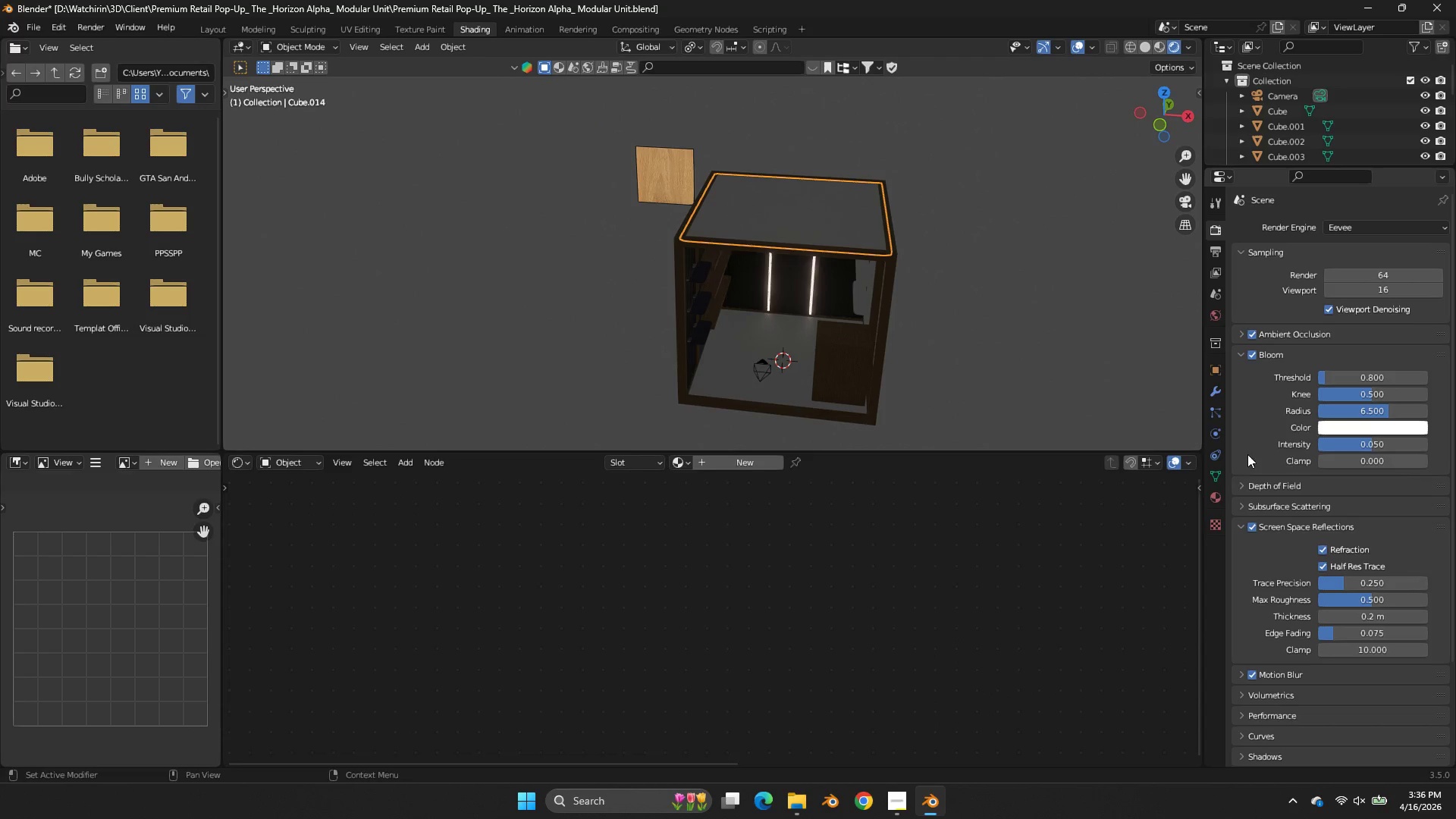 
left_click([1221, 490])
 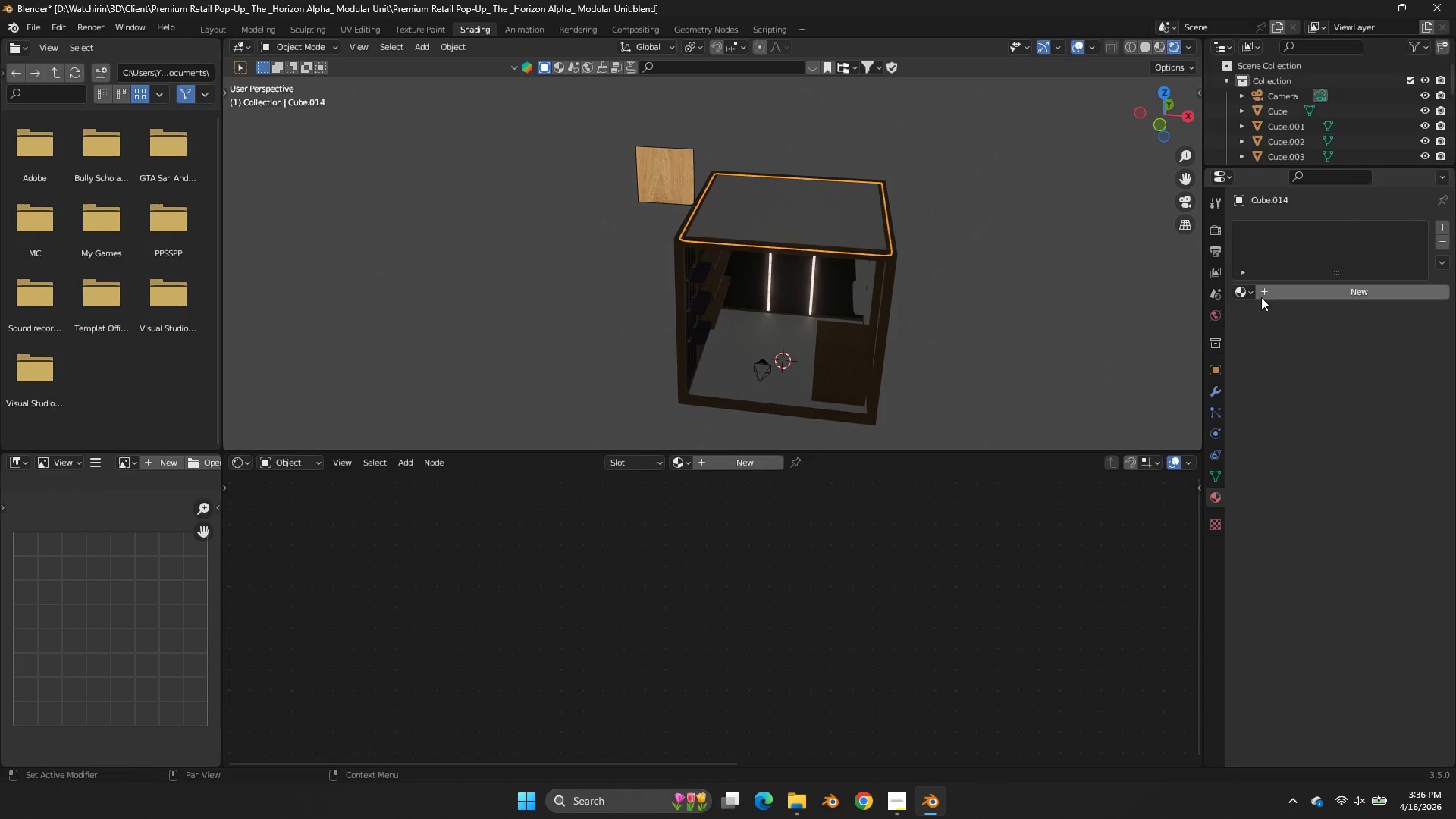 
left_click([1250, 295])
 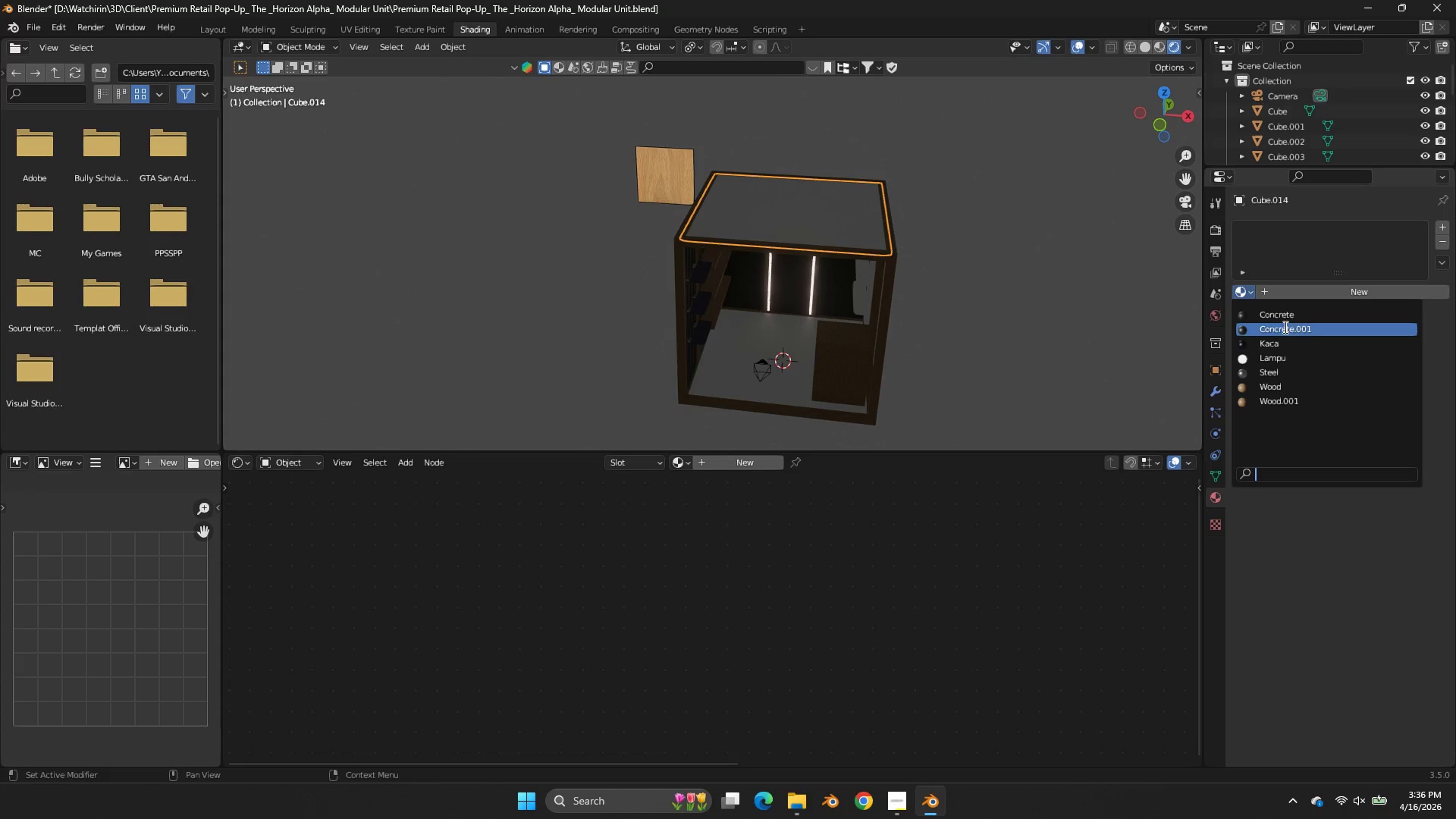 
left_click([1285, 316])
 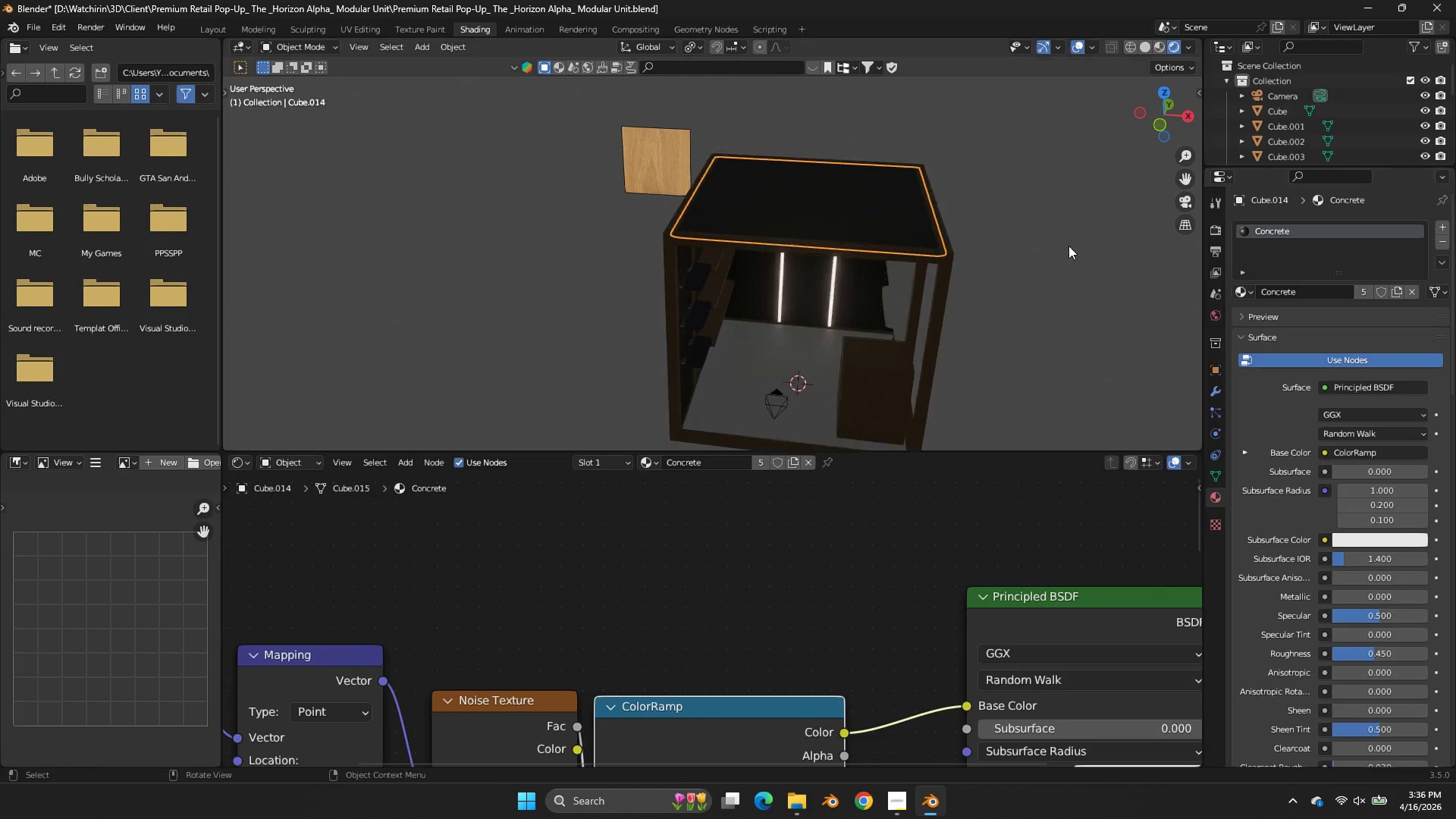 
scroll: coordinate [1068, 241], scroll_direction: up, amount: 4.0
 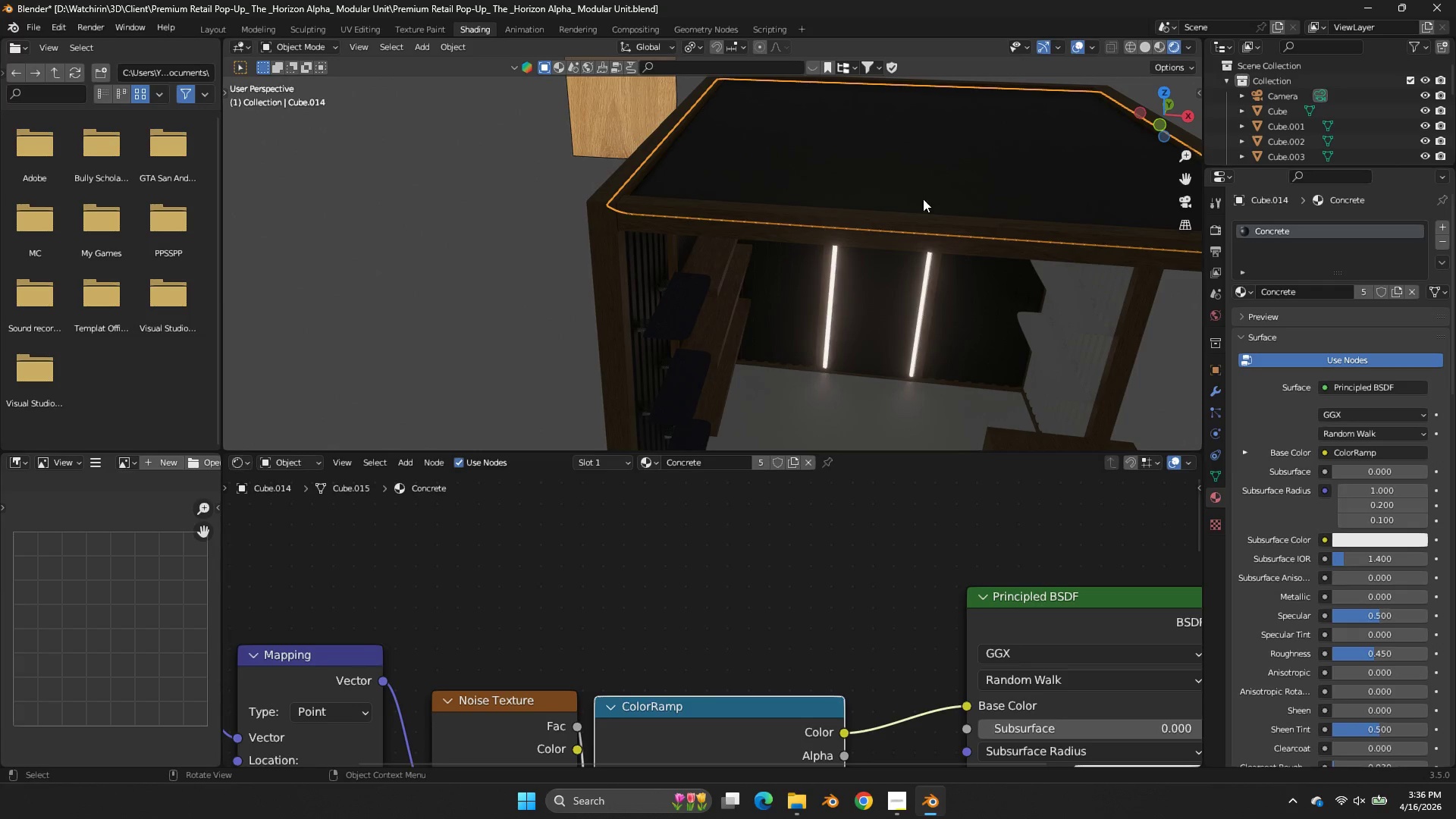 
key(Z)
 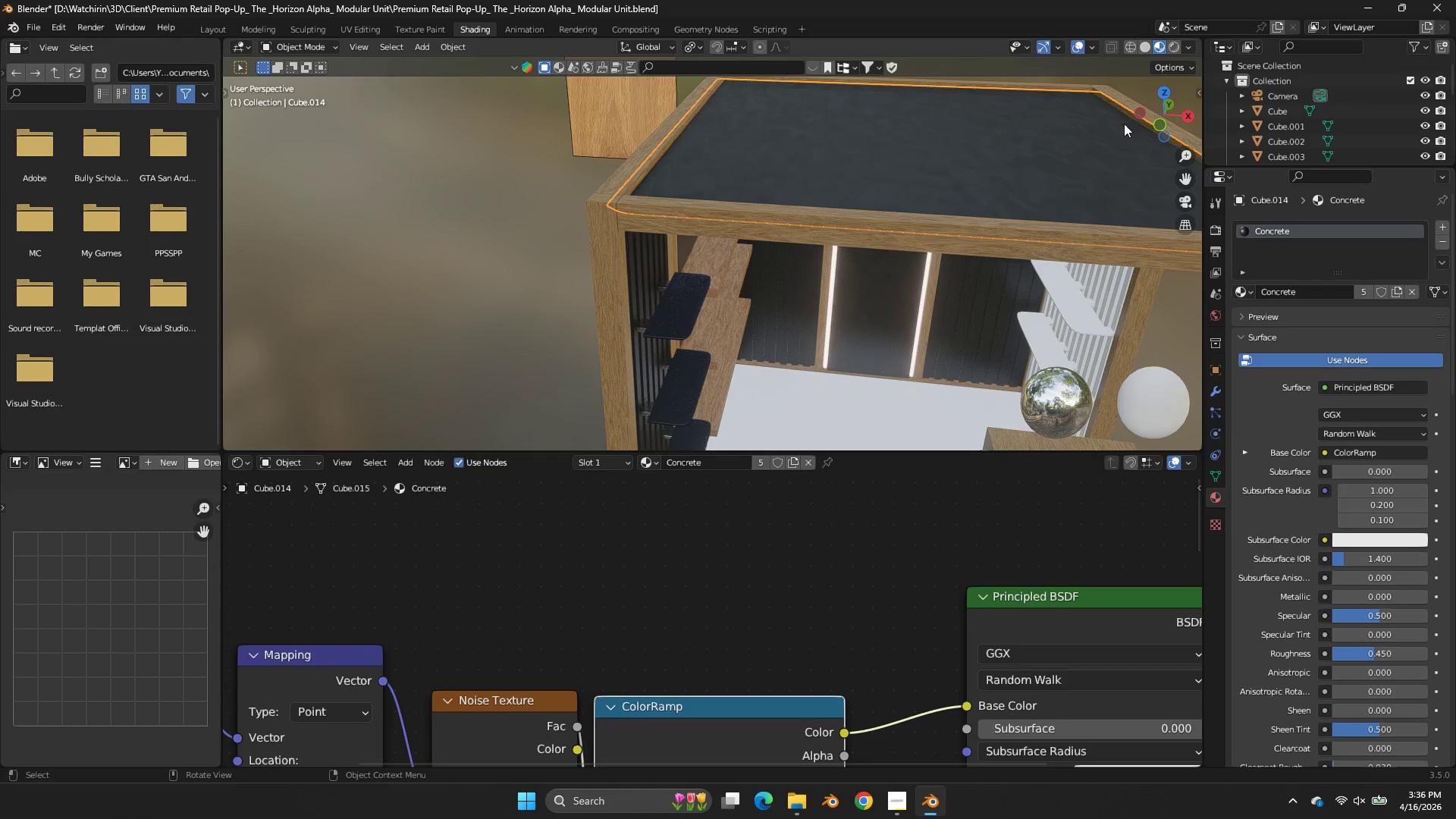 
left_click_drag(start_coordinate=[1161, 116], to_coordinate=[1185, 410])
 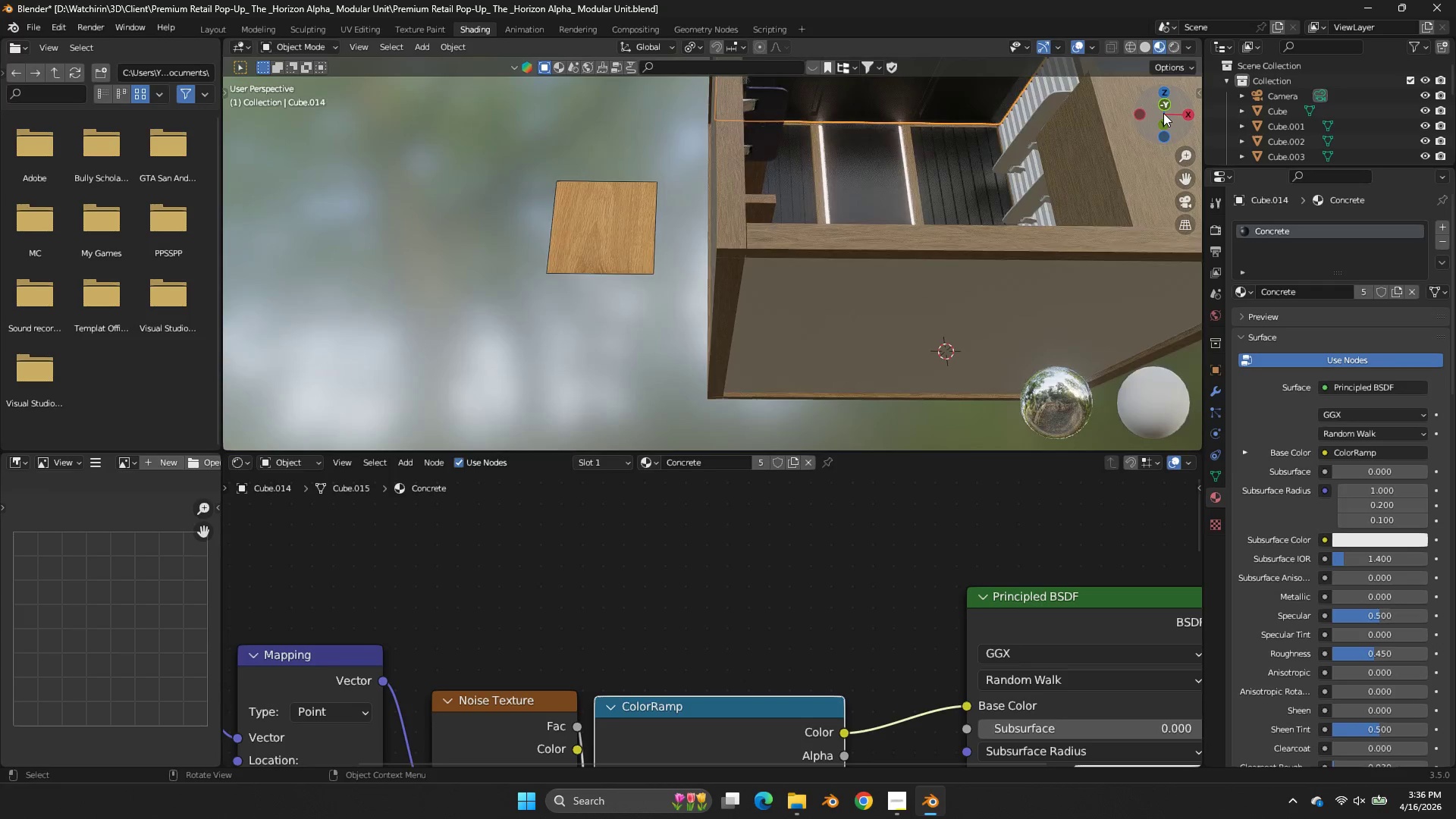 
scroll: coordinate [1163, 113], scroll_direction: down, amount: 2.0
 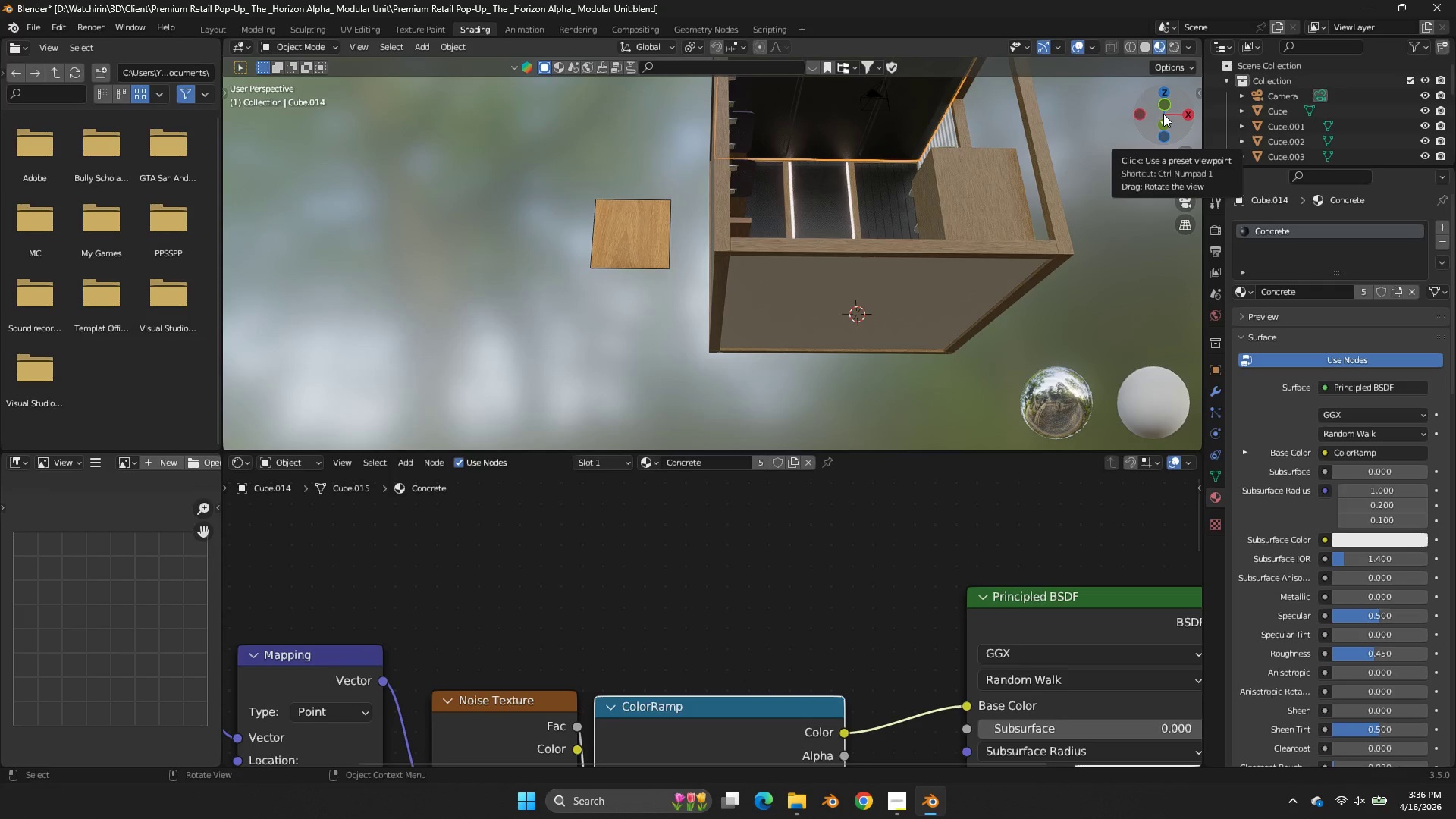 
key(Tab)
 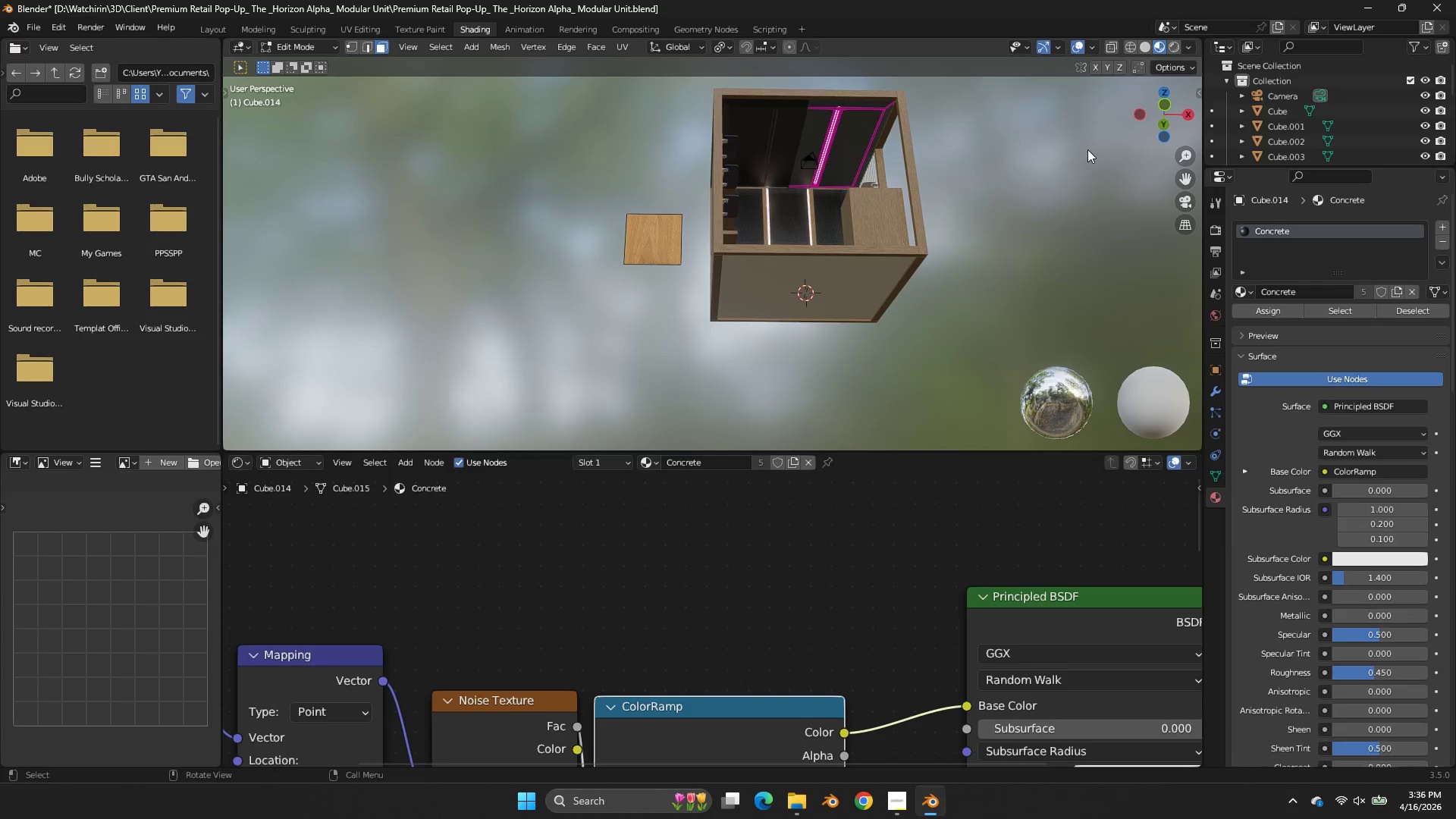 
scroll: coordinate [1163, 114], scroll_direction: down, amount: 2.0
 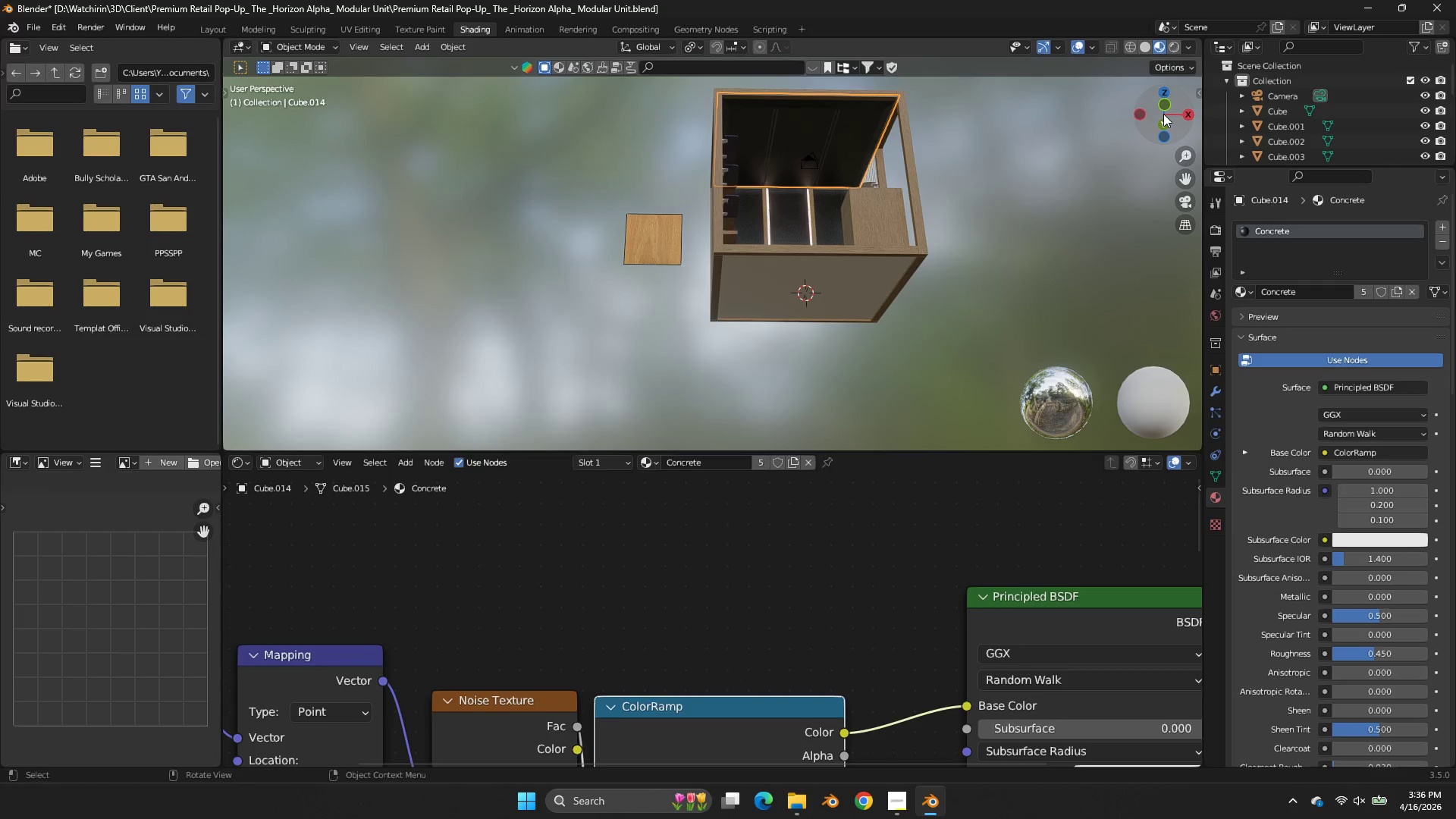 
key(Tab)
 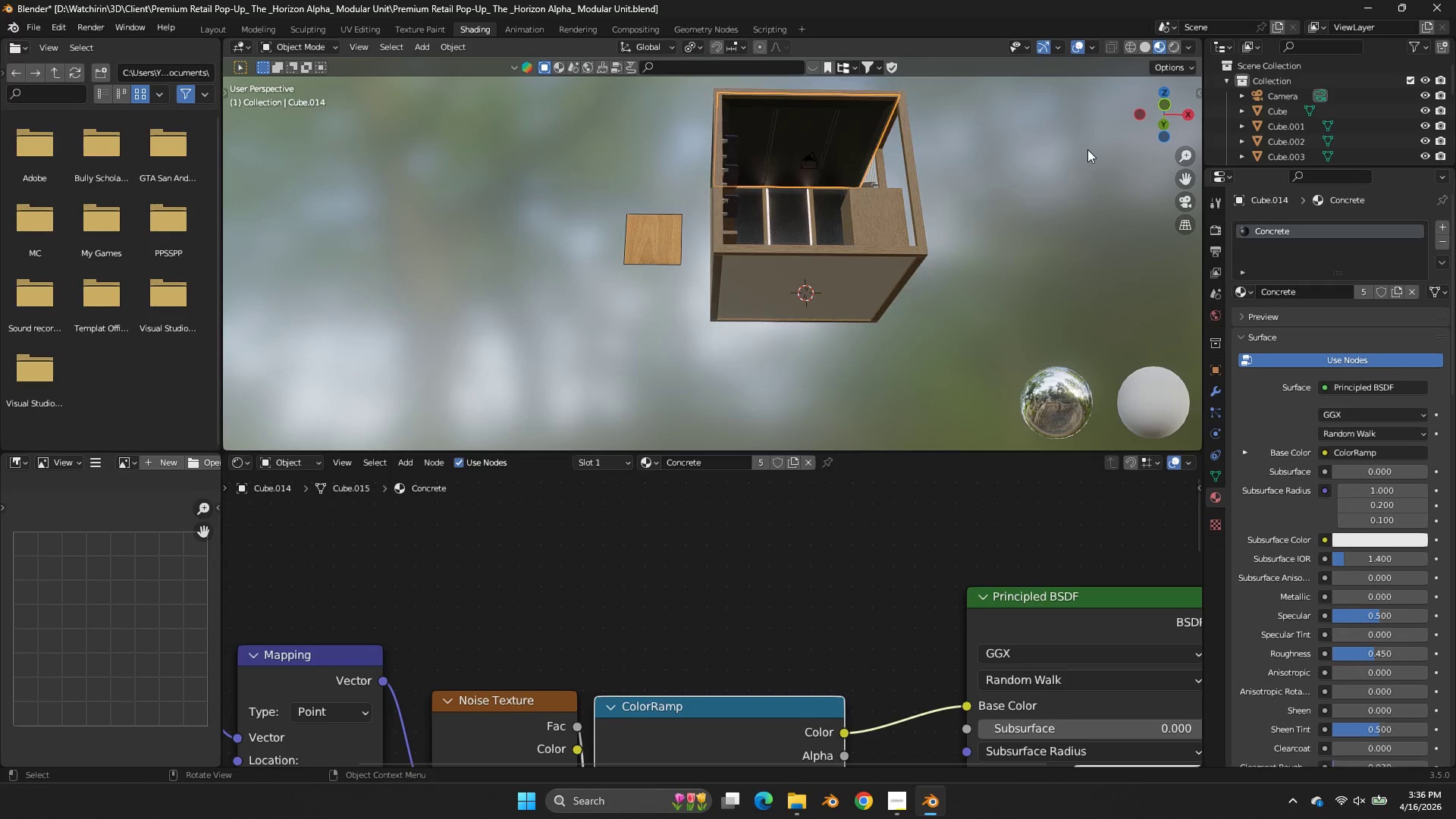 
left_click([1087, 149])
 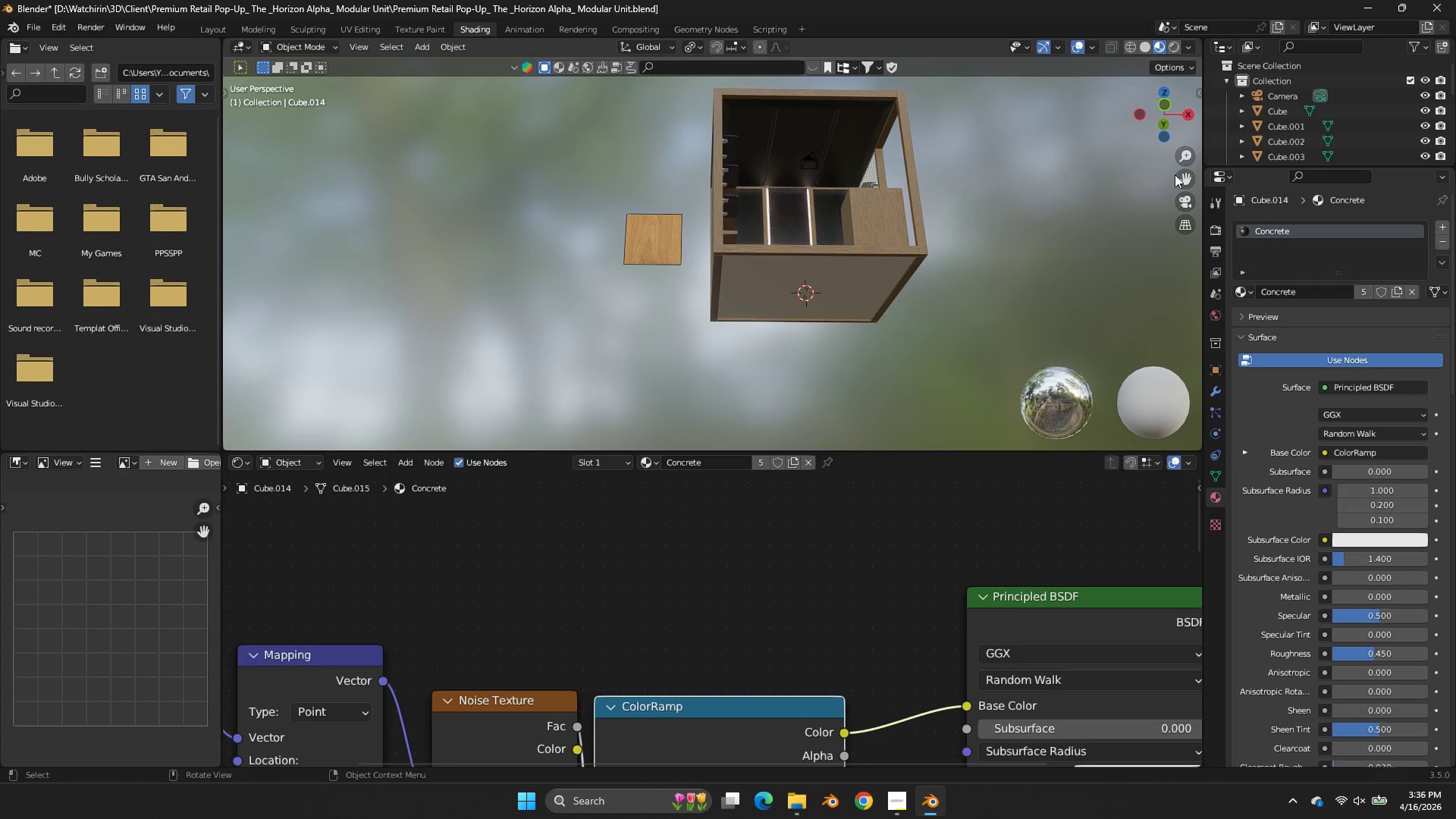 
left_click_drag(start_coordinate=[1175, 174], to_coordinate=[1090, 260])
 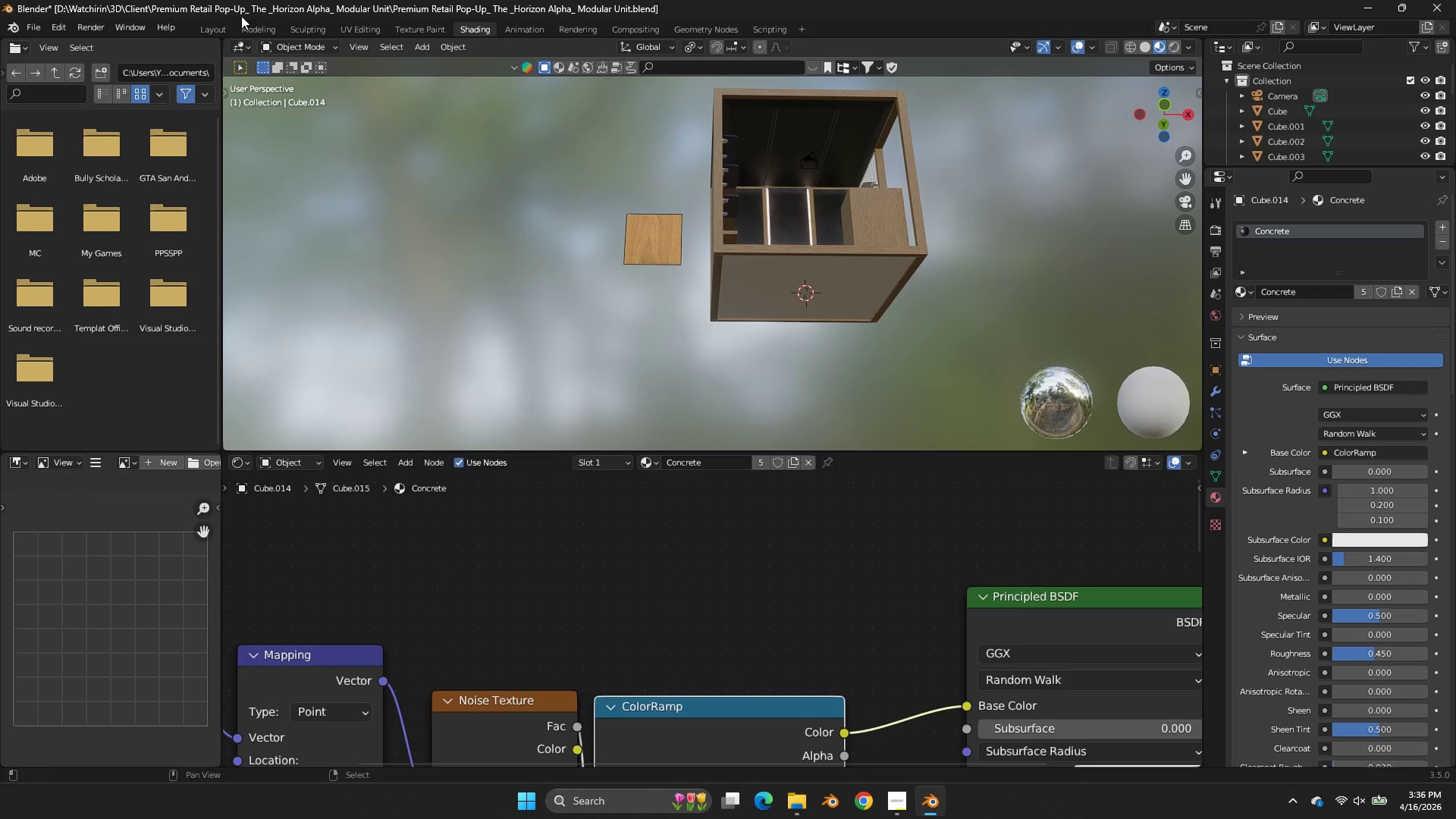 
left_click([254, 36])
 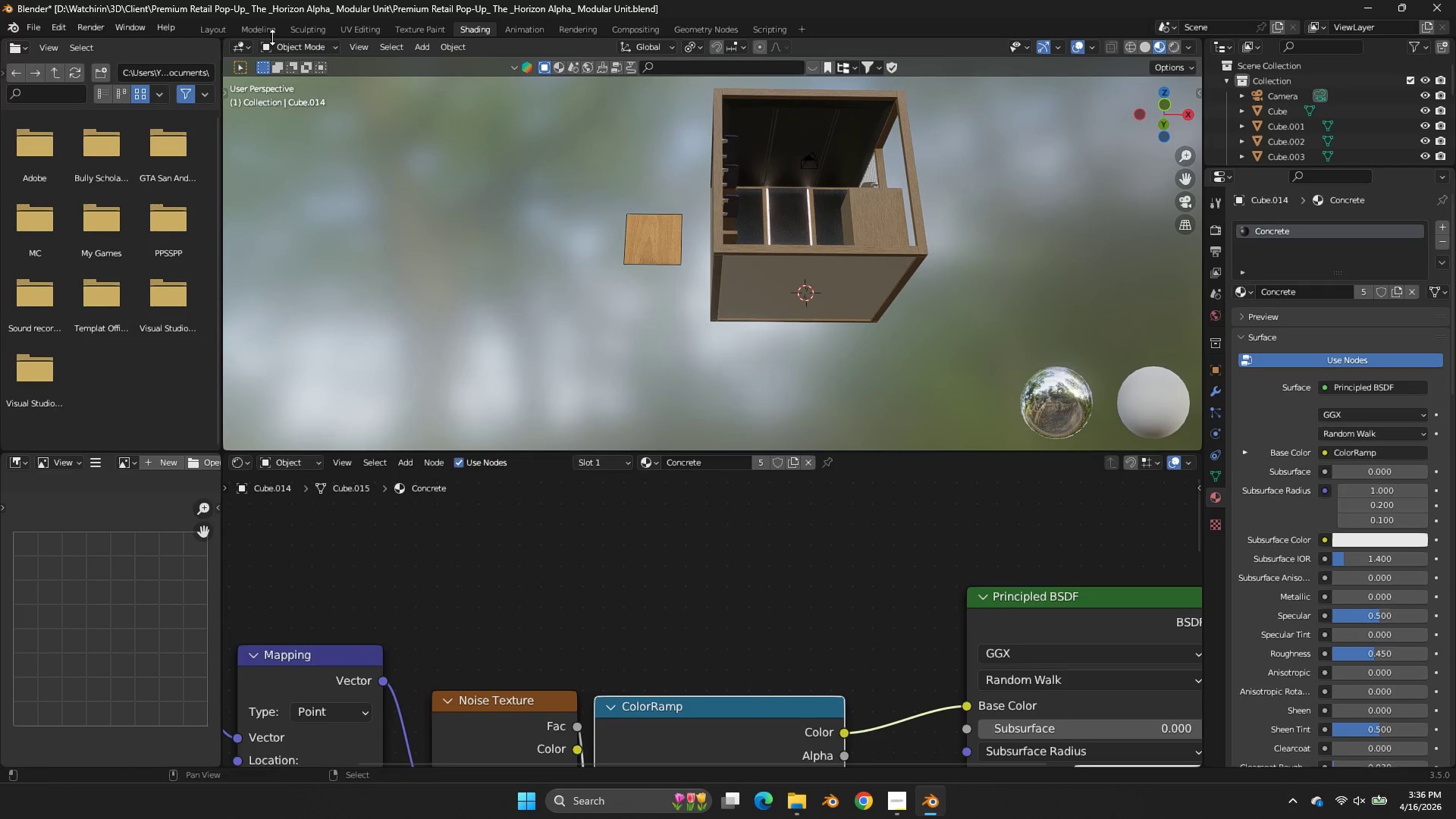 
double_click([272, 37])
 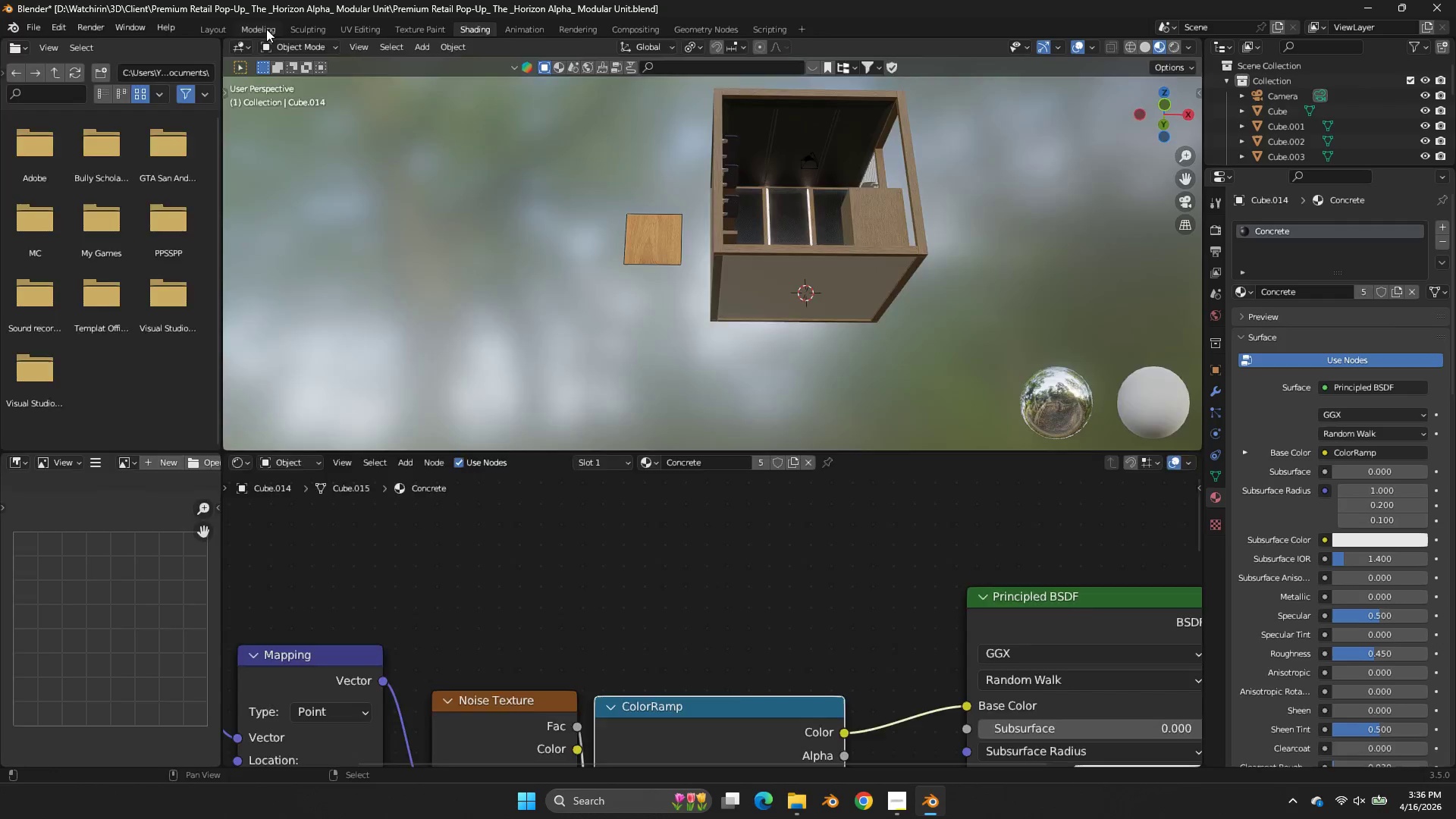 
triple_click([266, 29])
 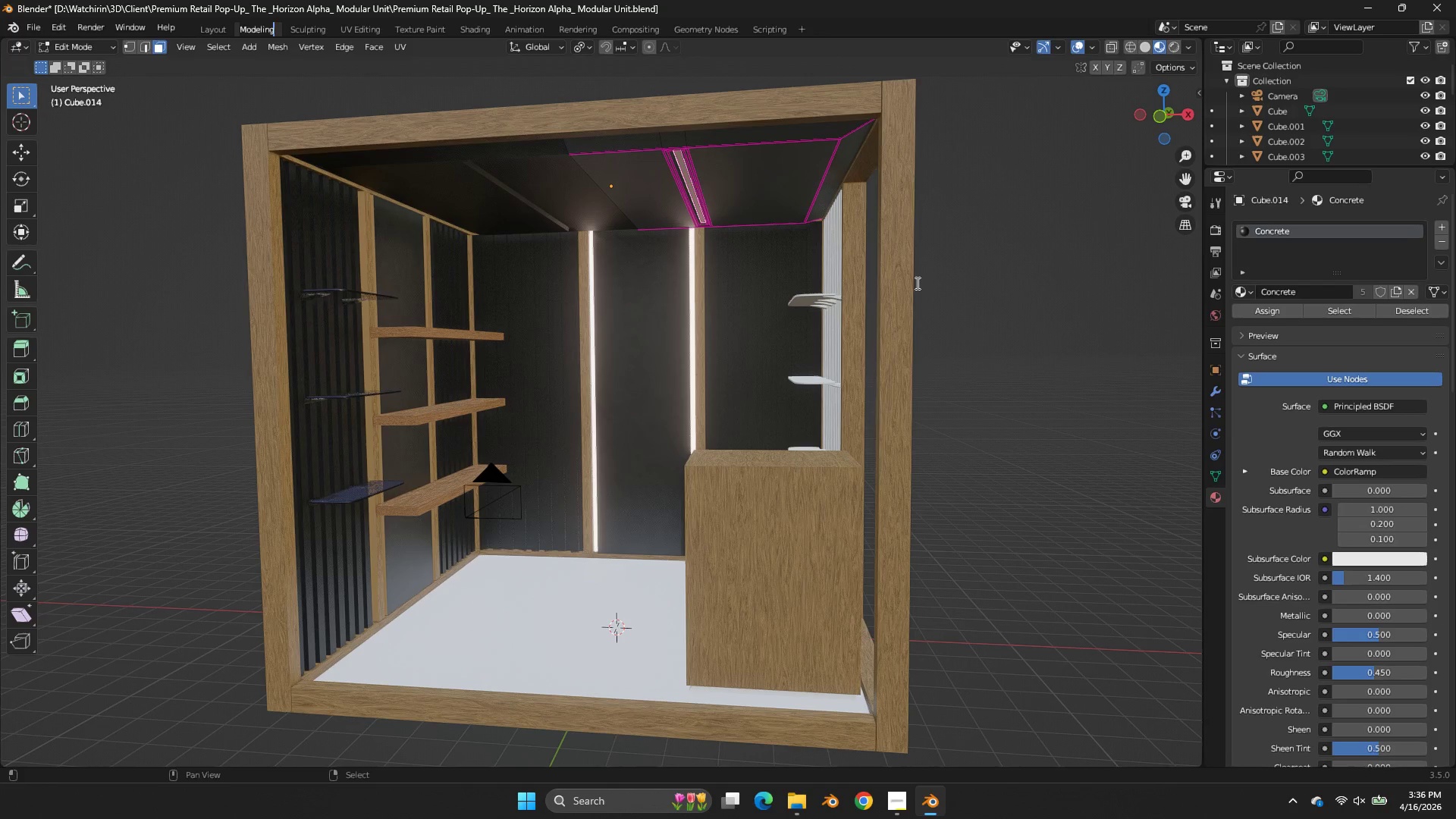 
triple_click([266, 29])
 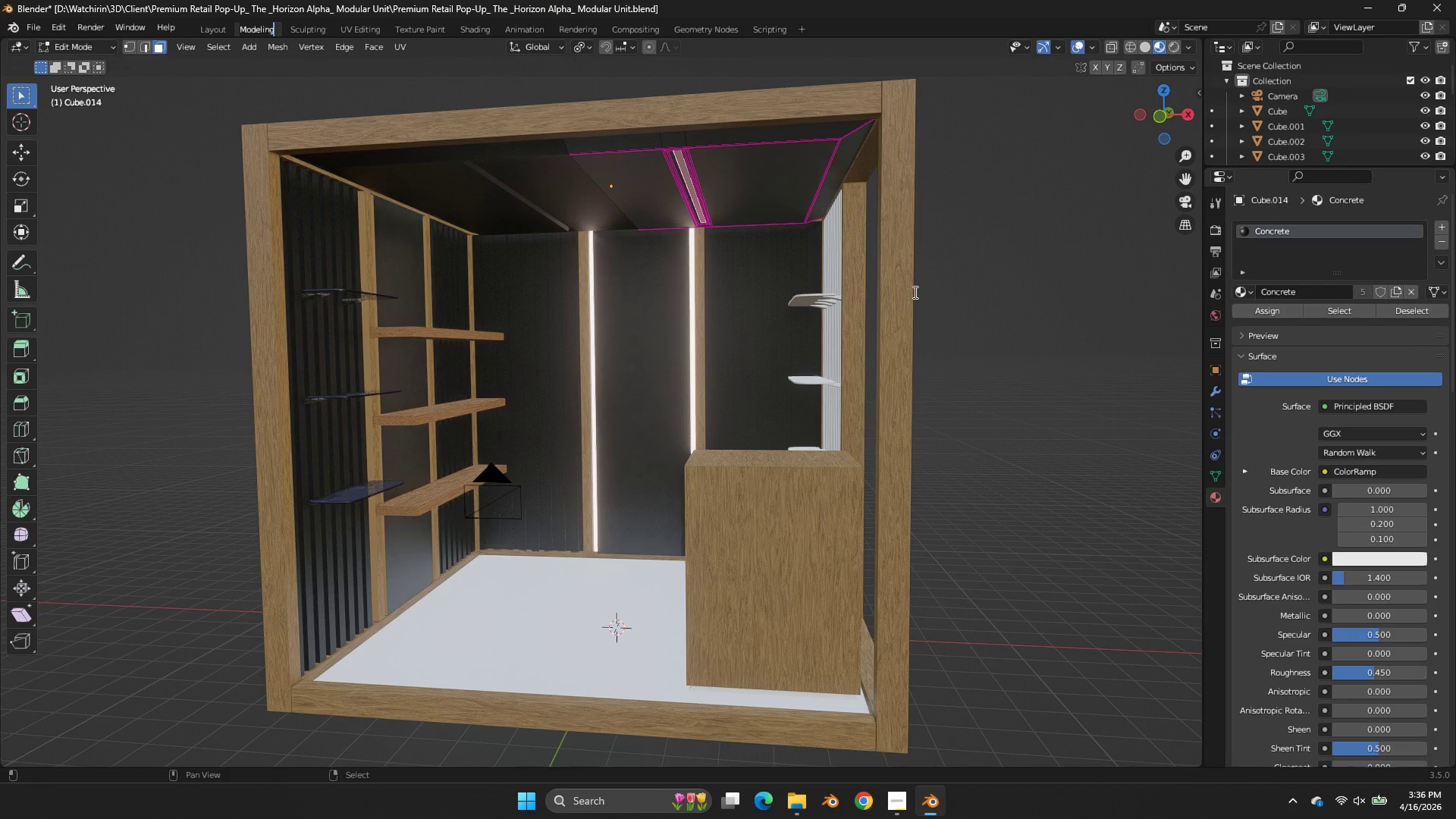 
key(Tab)
 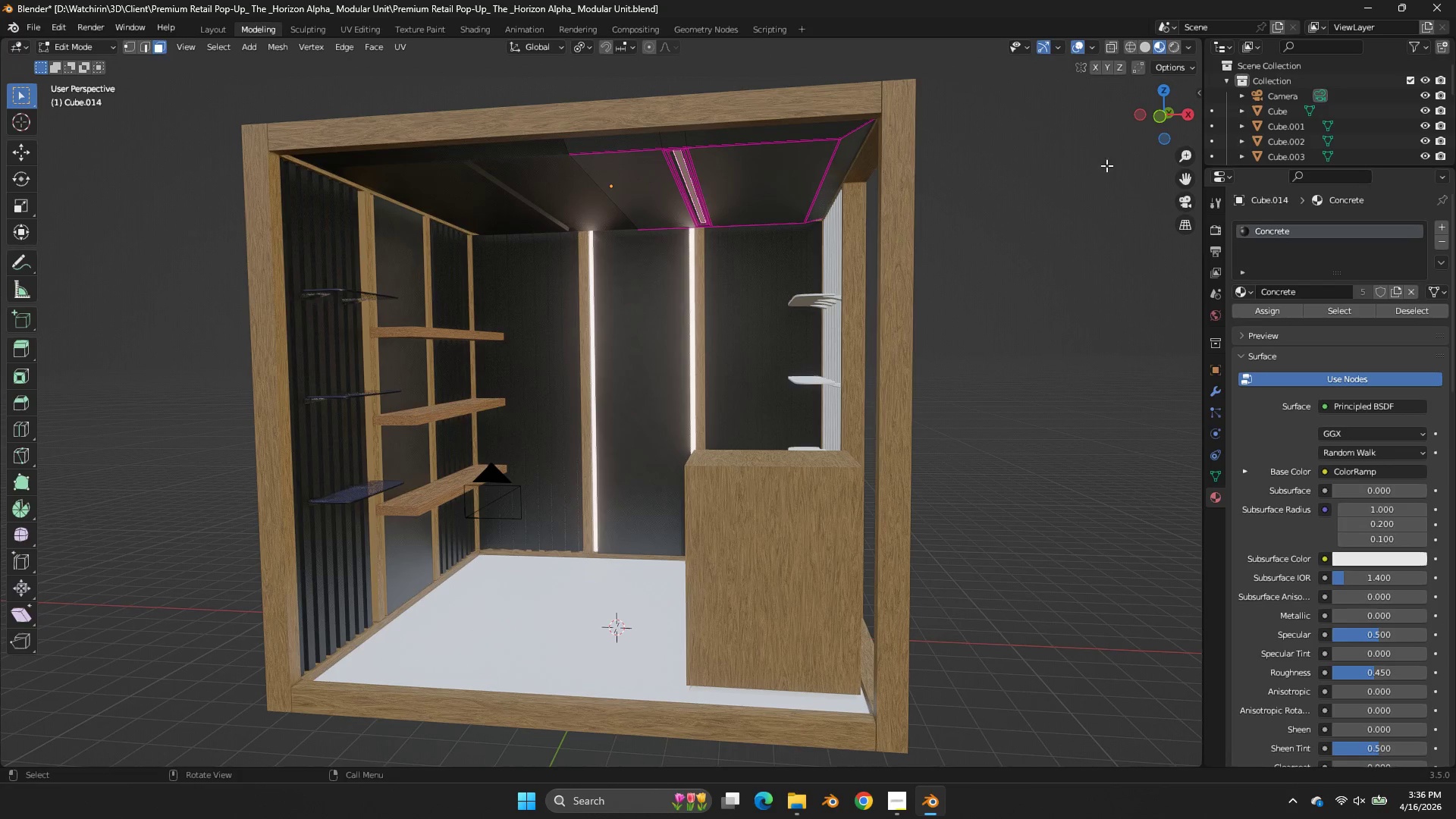 
key(Tab)
 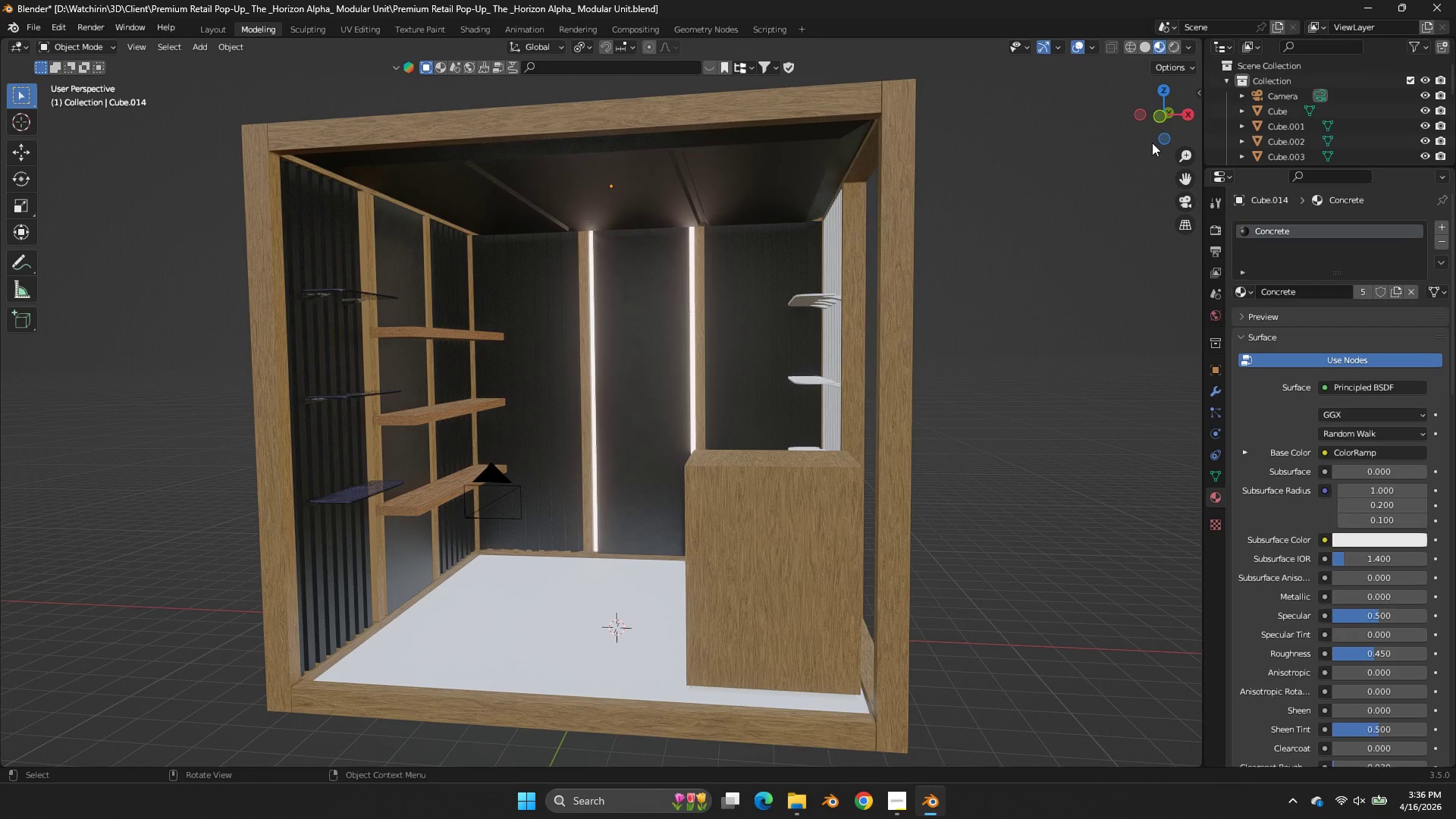 
left_click_drag(start_coordinate=[1160, 134], to_coordinate=[1179, 136])
 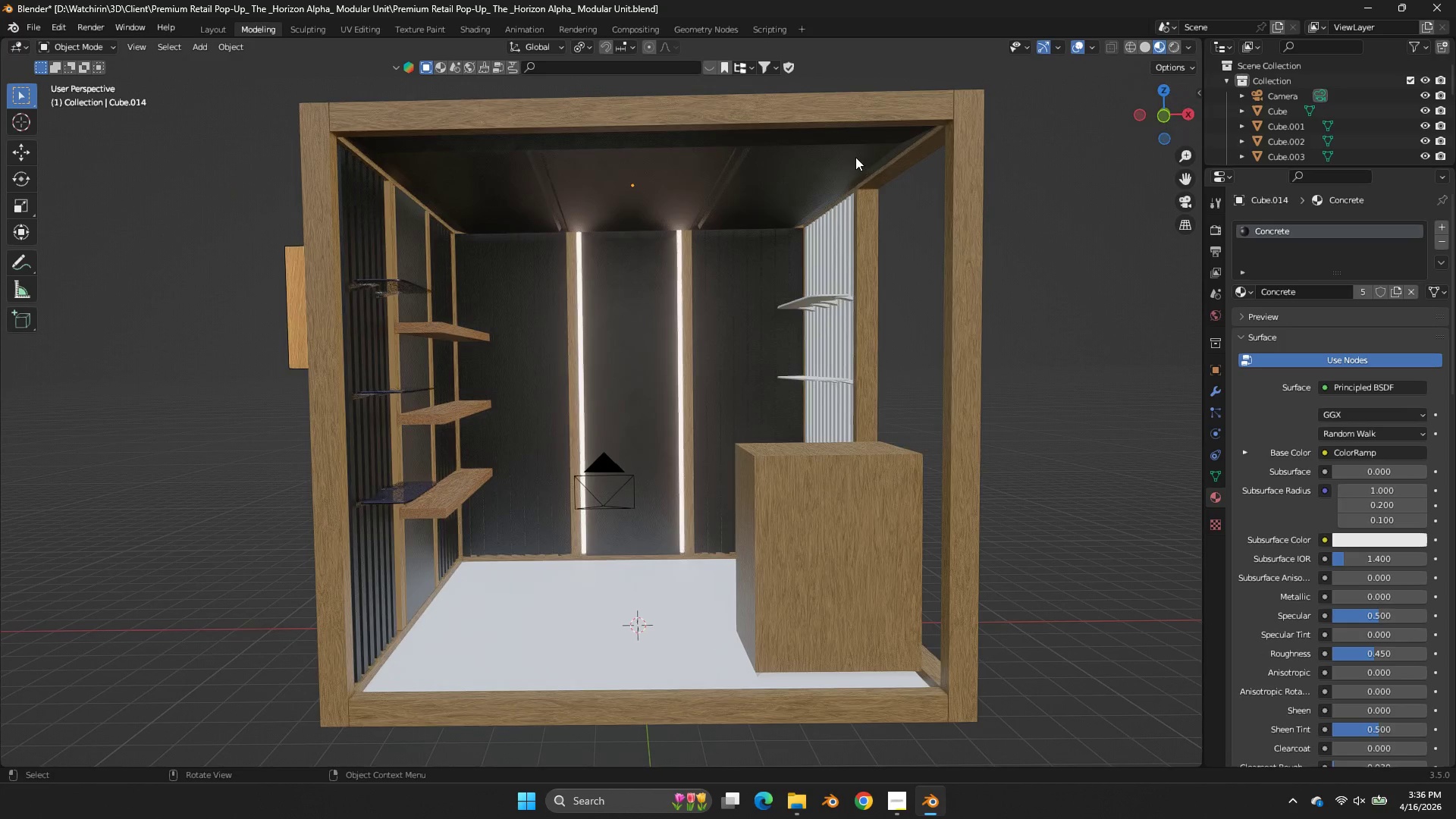 
left_click([855, 157])
 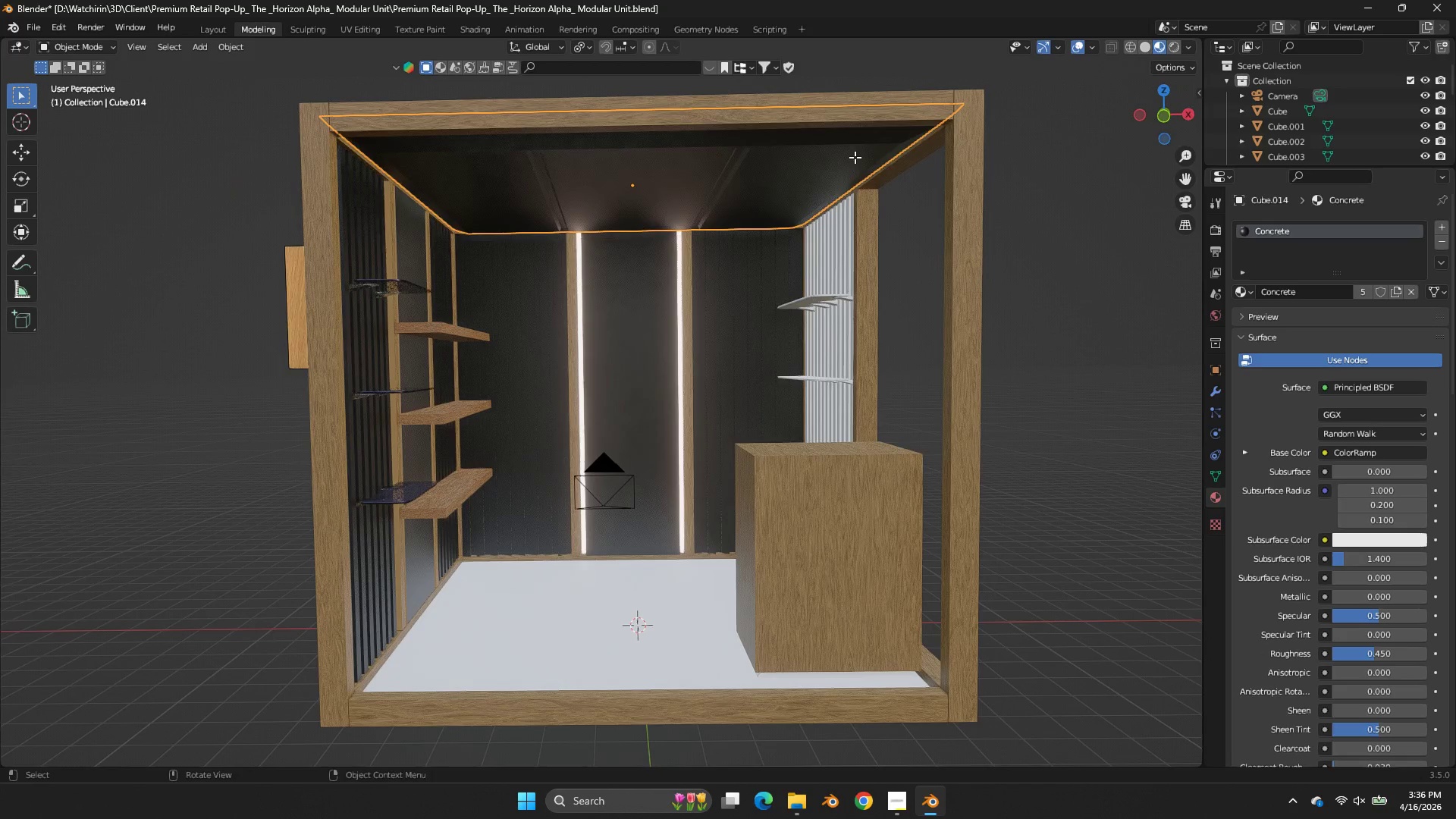 
key(Tab)
 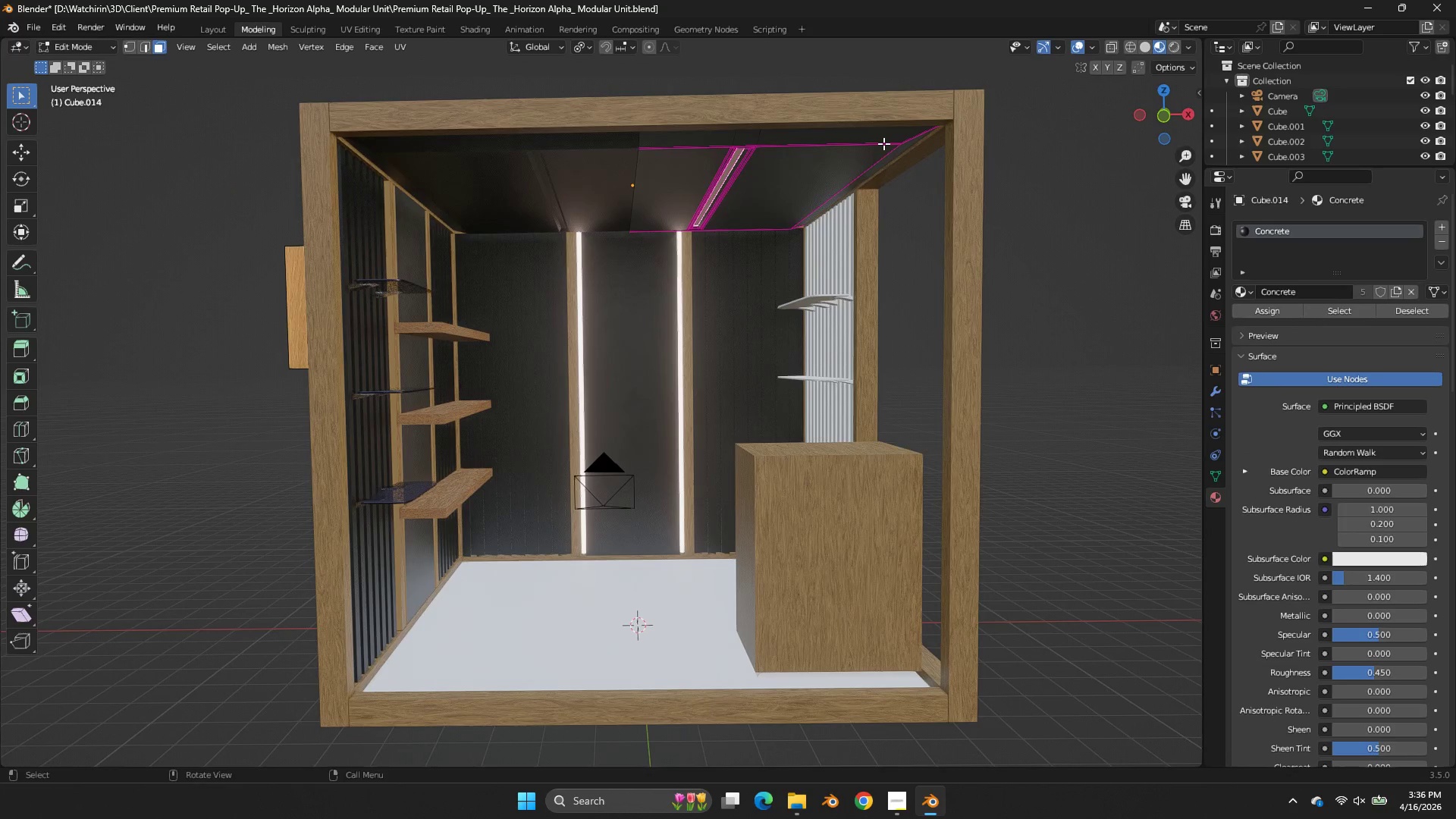 
hold_key(key=AltLeft, duration=0.56)
double_click([880, 143])
 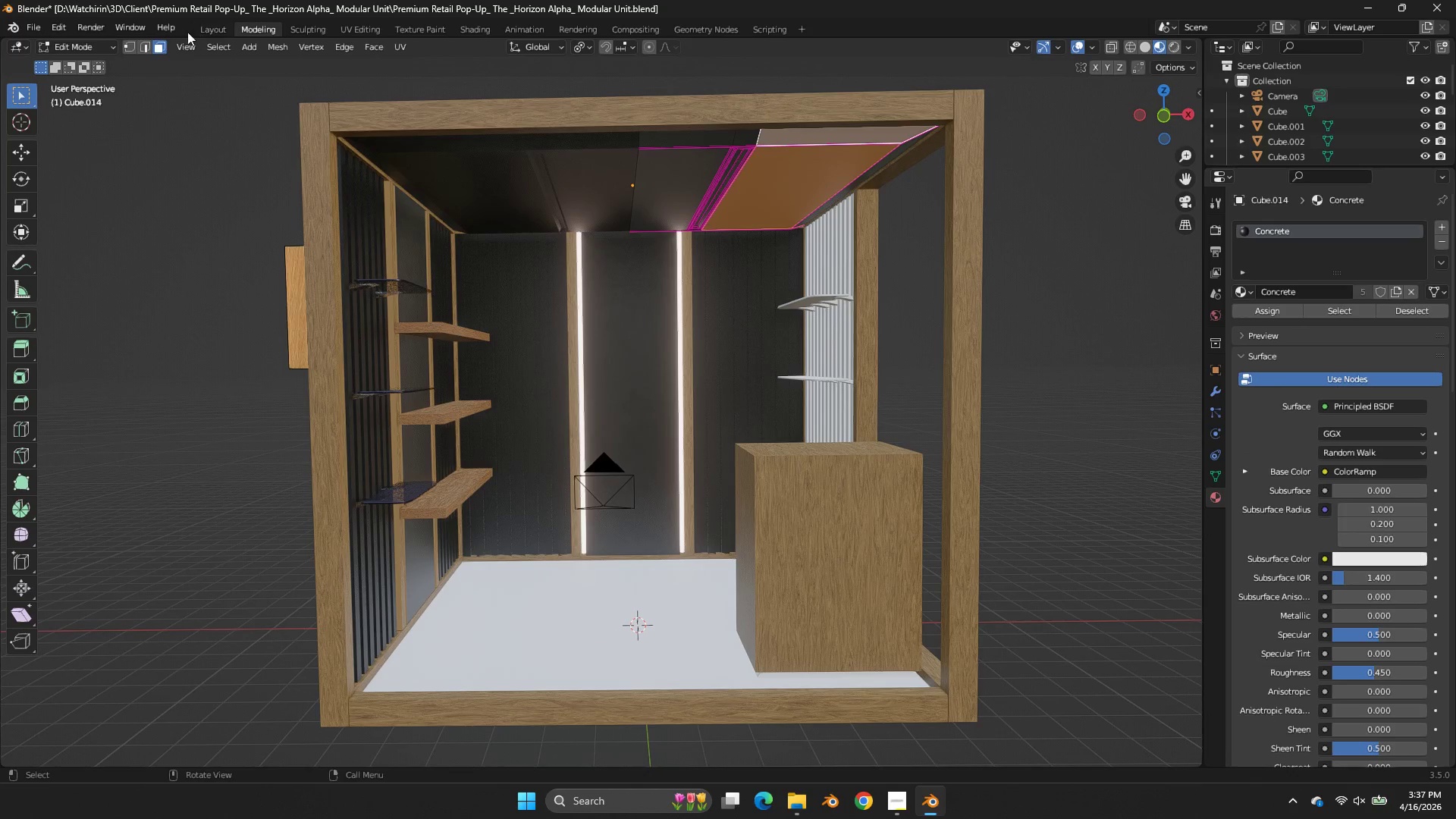 
left_click([880, 143])
 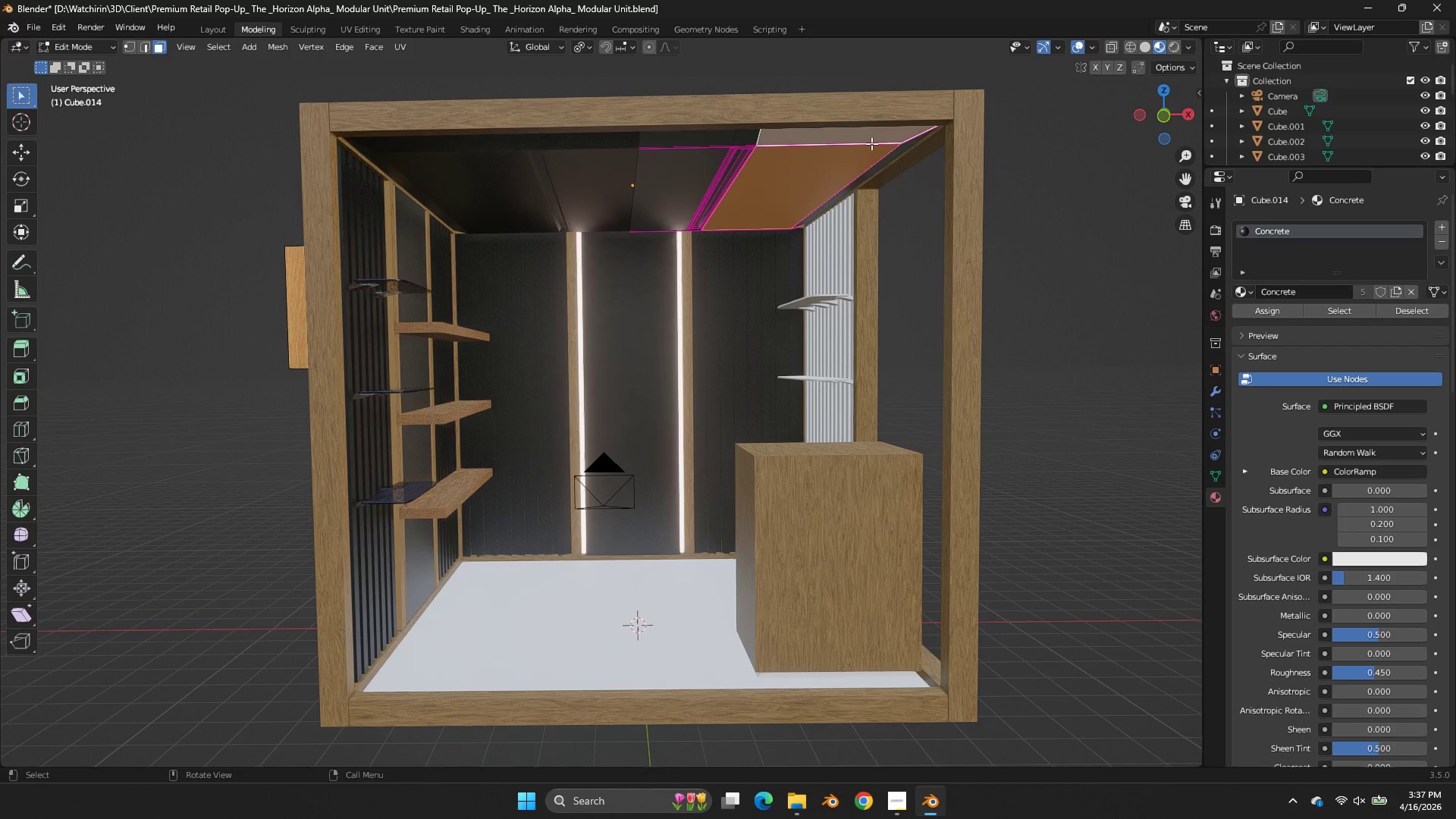 
left_click([146, 46])
 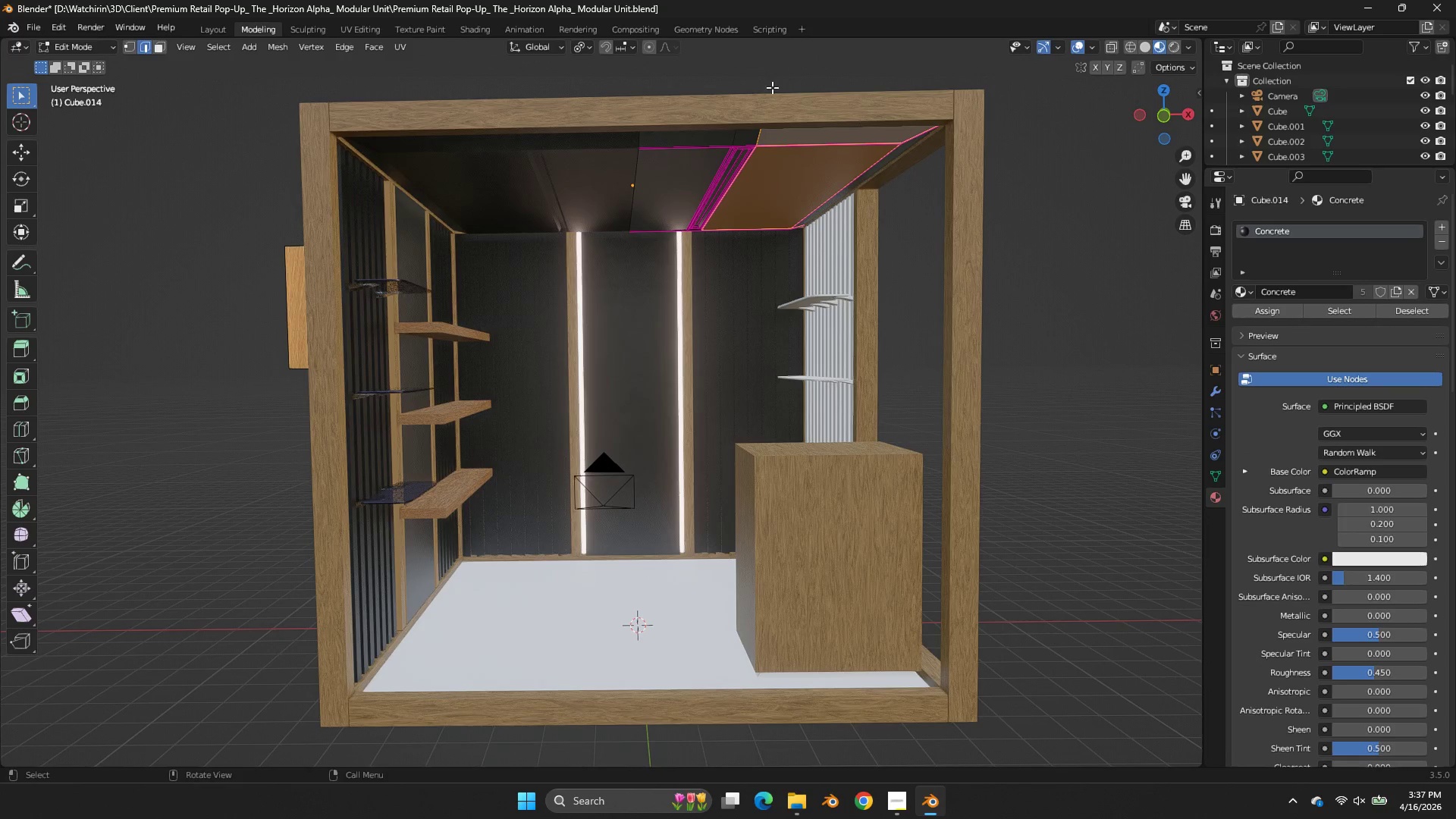 
hold_key(key=AltLeft, duration=2.38)
double_click([781, 143])
 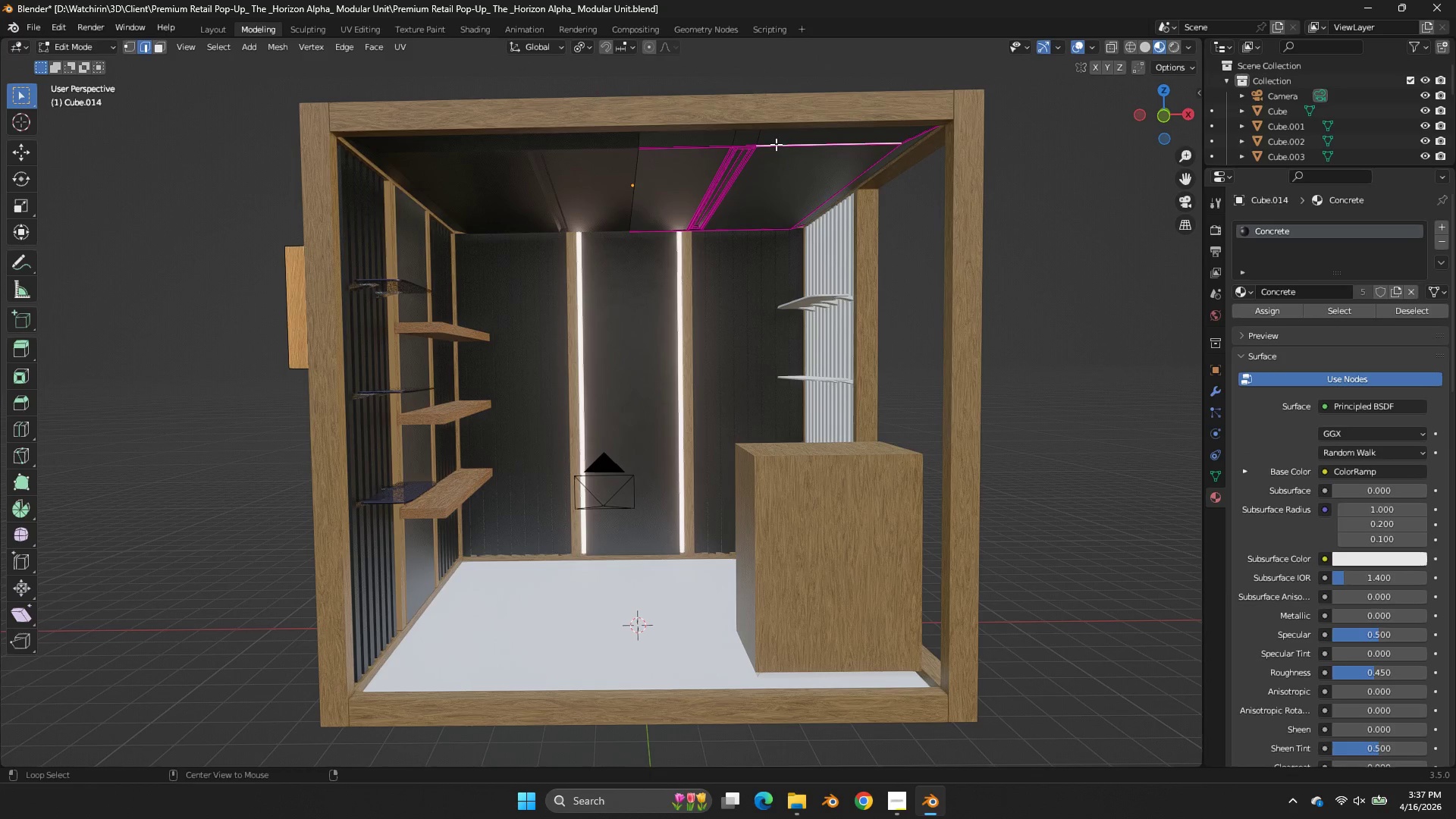 
hold_key(key=ShiftLeft, duration=1.34)
left_click([707, 144])
 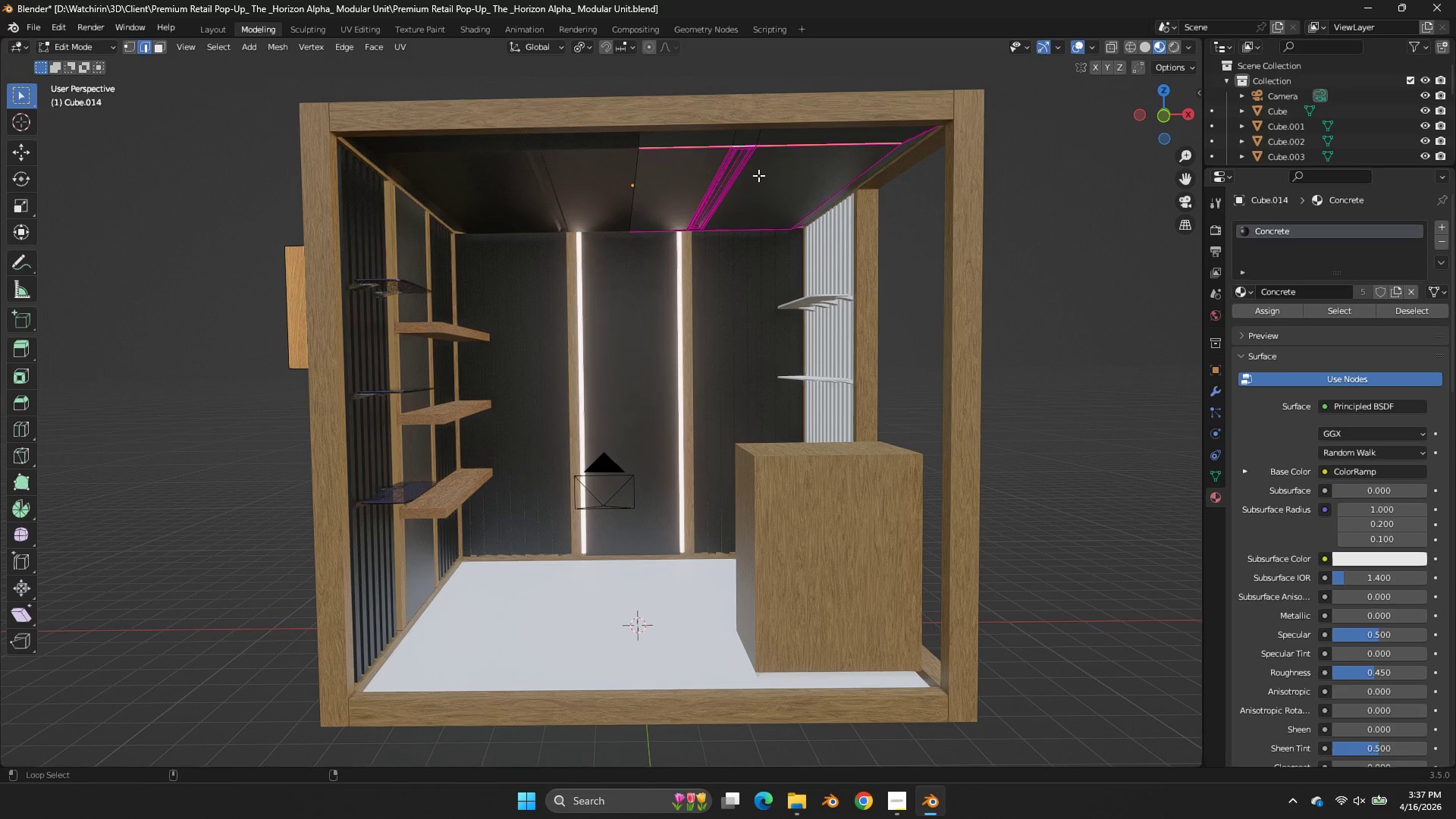 
key(Z)
 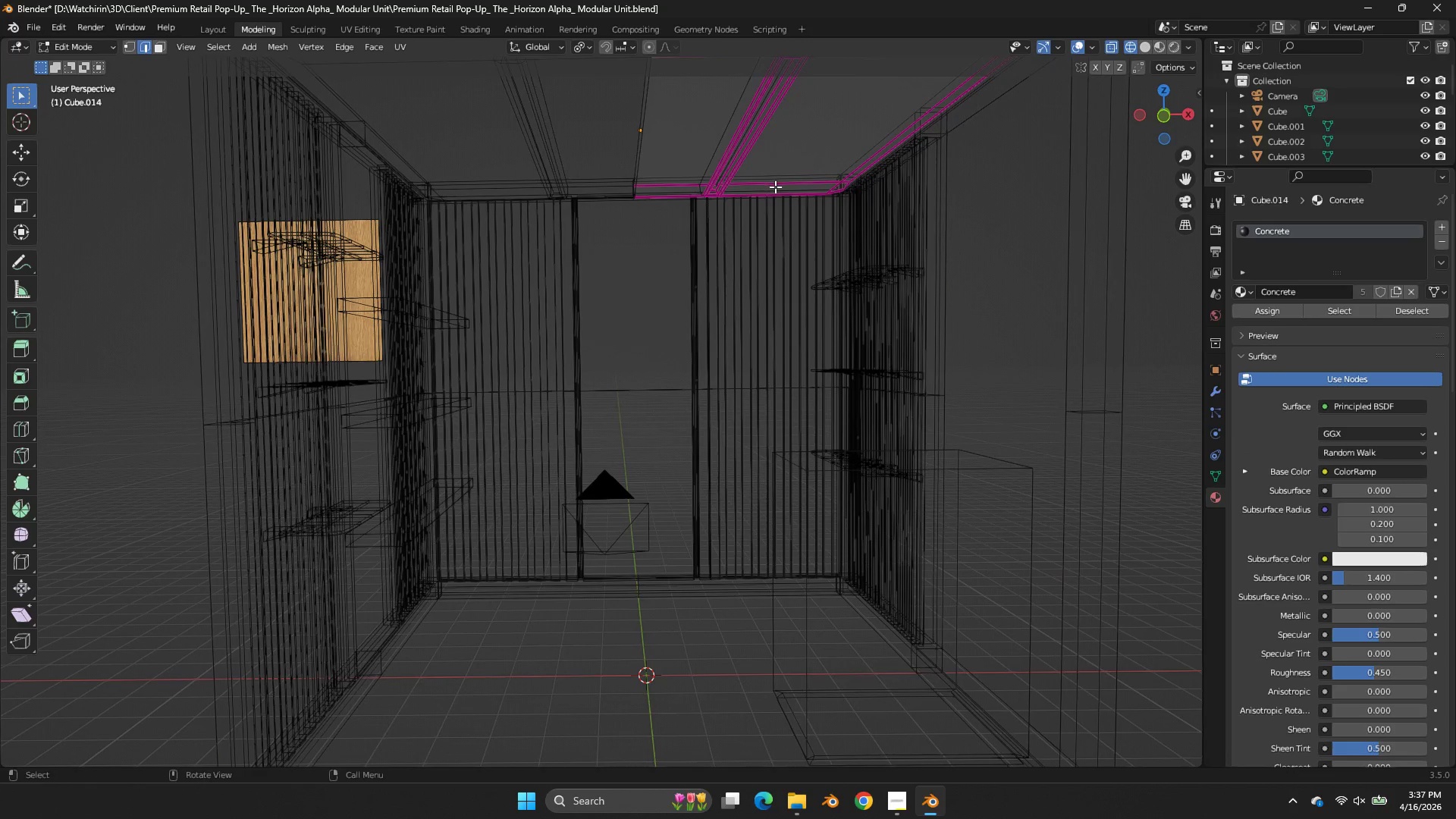 
scroll: coordinate [770, 230], scroll_direction: up, amount: 1.0
 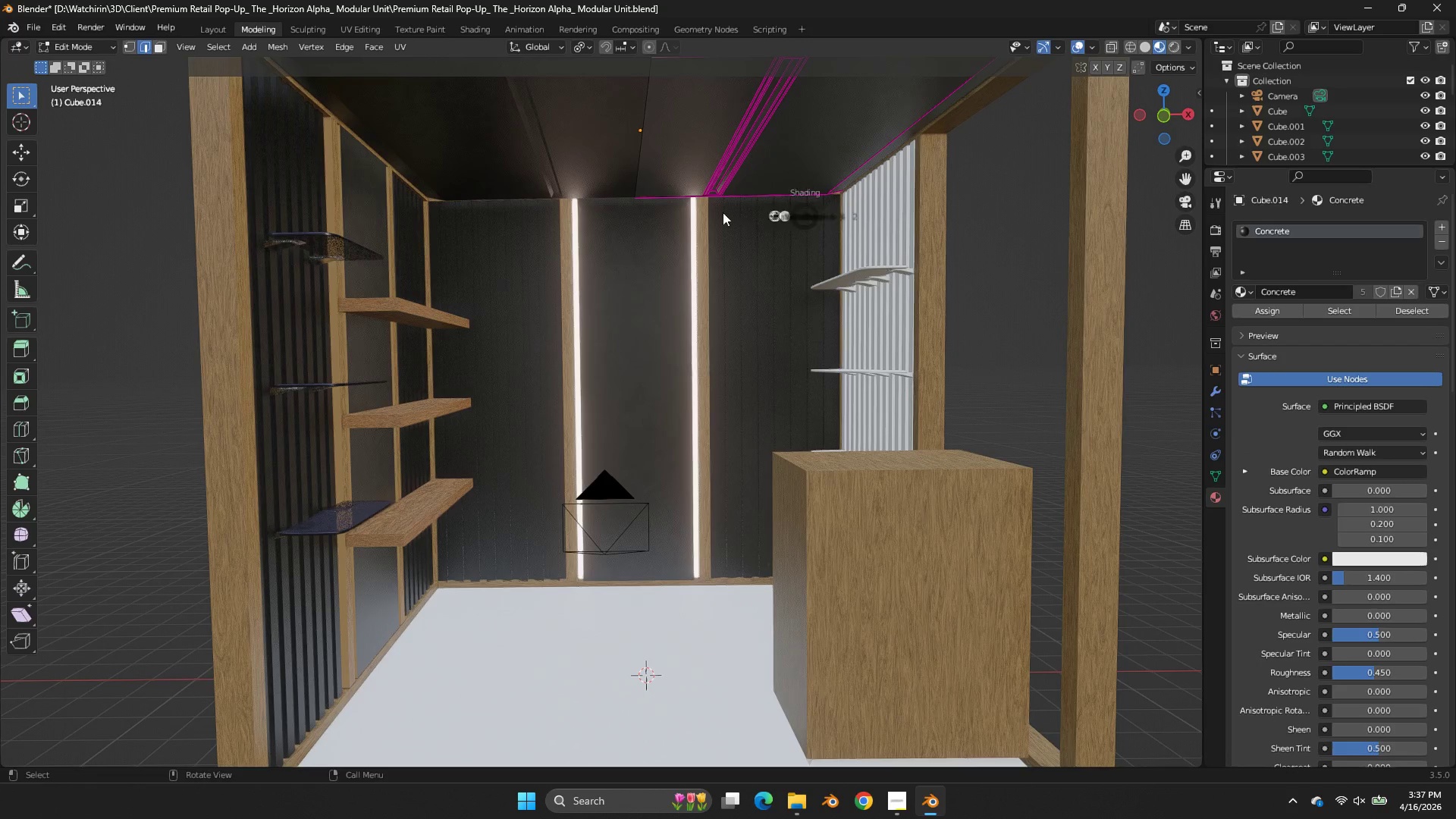 
key(Z)
 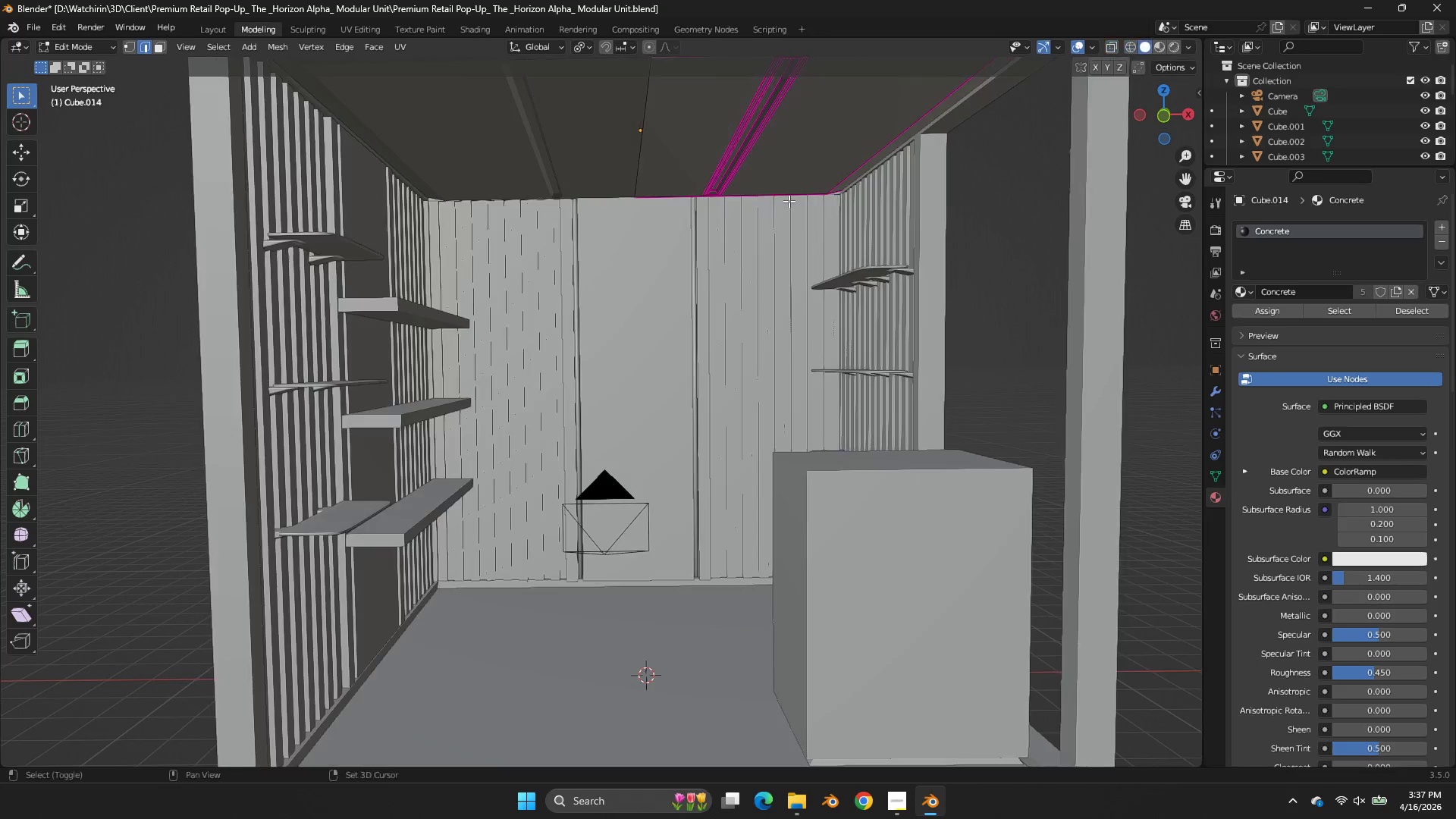 
hold_key(key=ShiftLeft, duration=1.59)
hold_key(key=AltLeft, duration=1.49)
left_click([780, 196])
 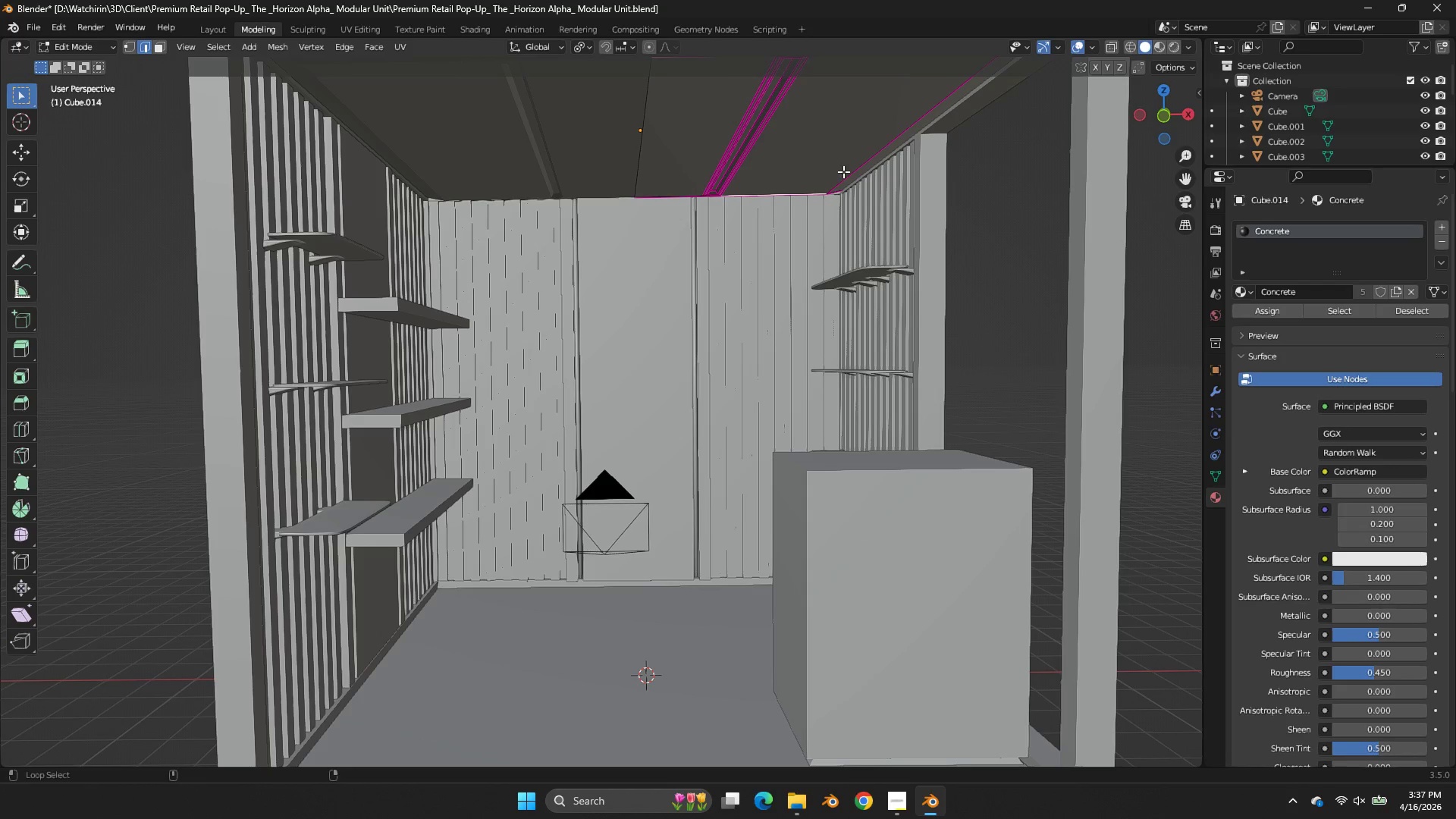 
left_click([850, 171])
 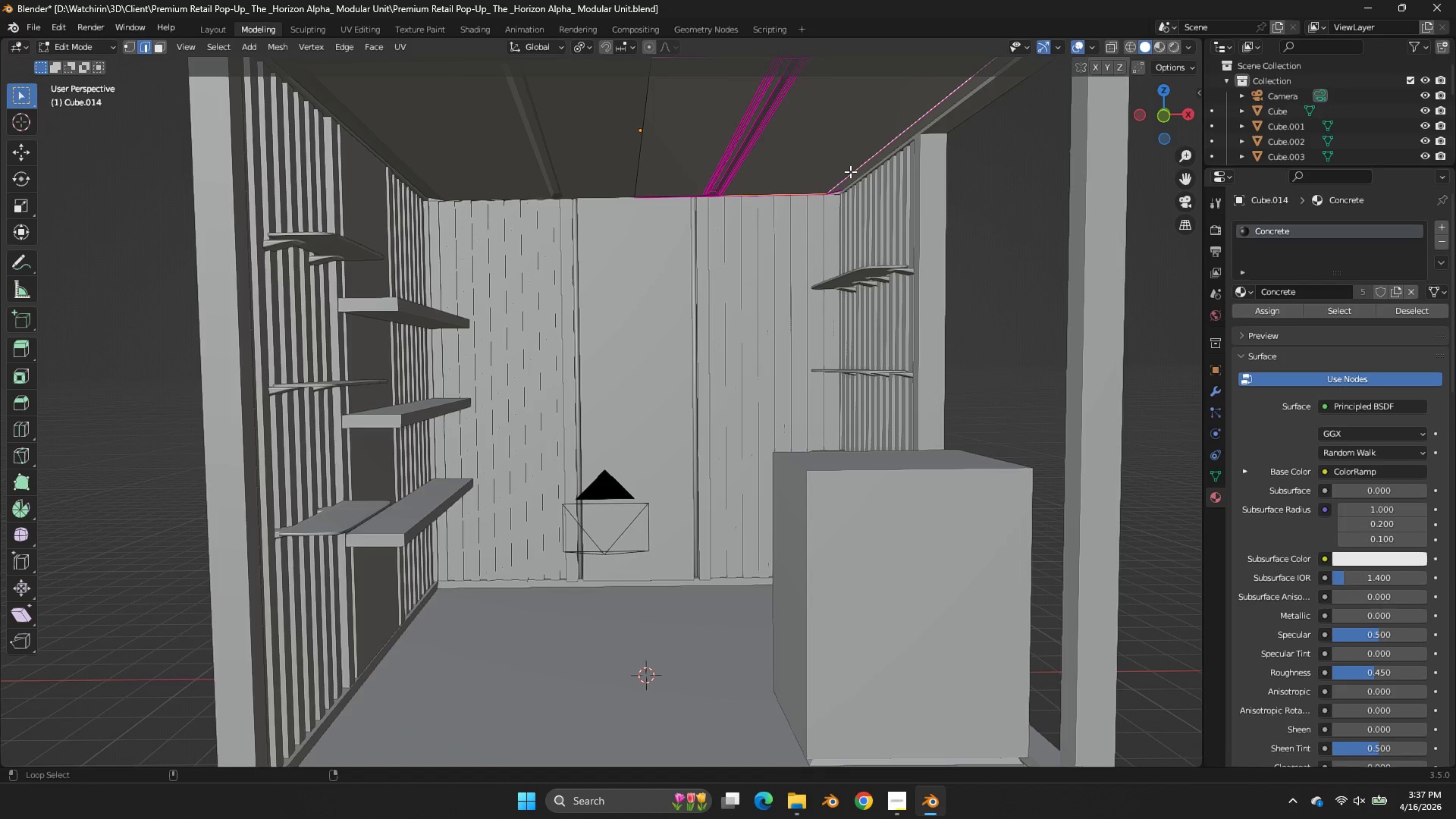 
scroll: coordinate [850, 171], scroll_direction: down, amount: 3.0
 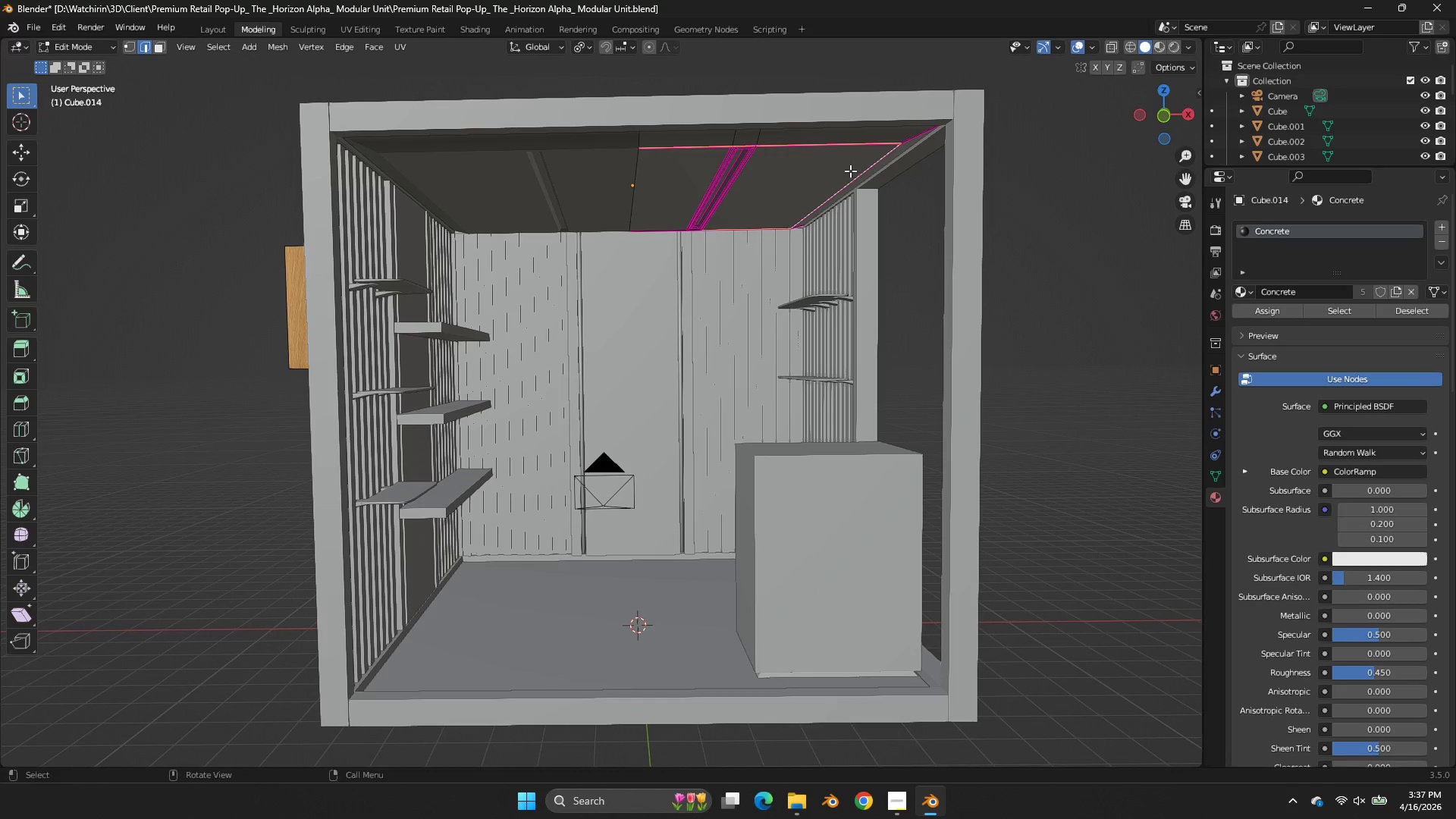 
hold_key(key=ShiftLeft, duration=0.33)
 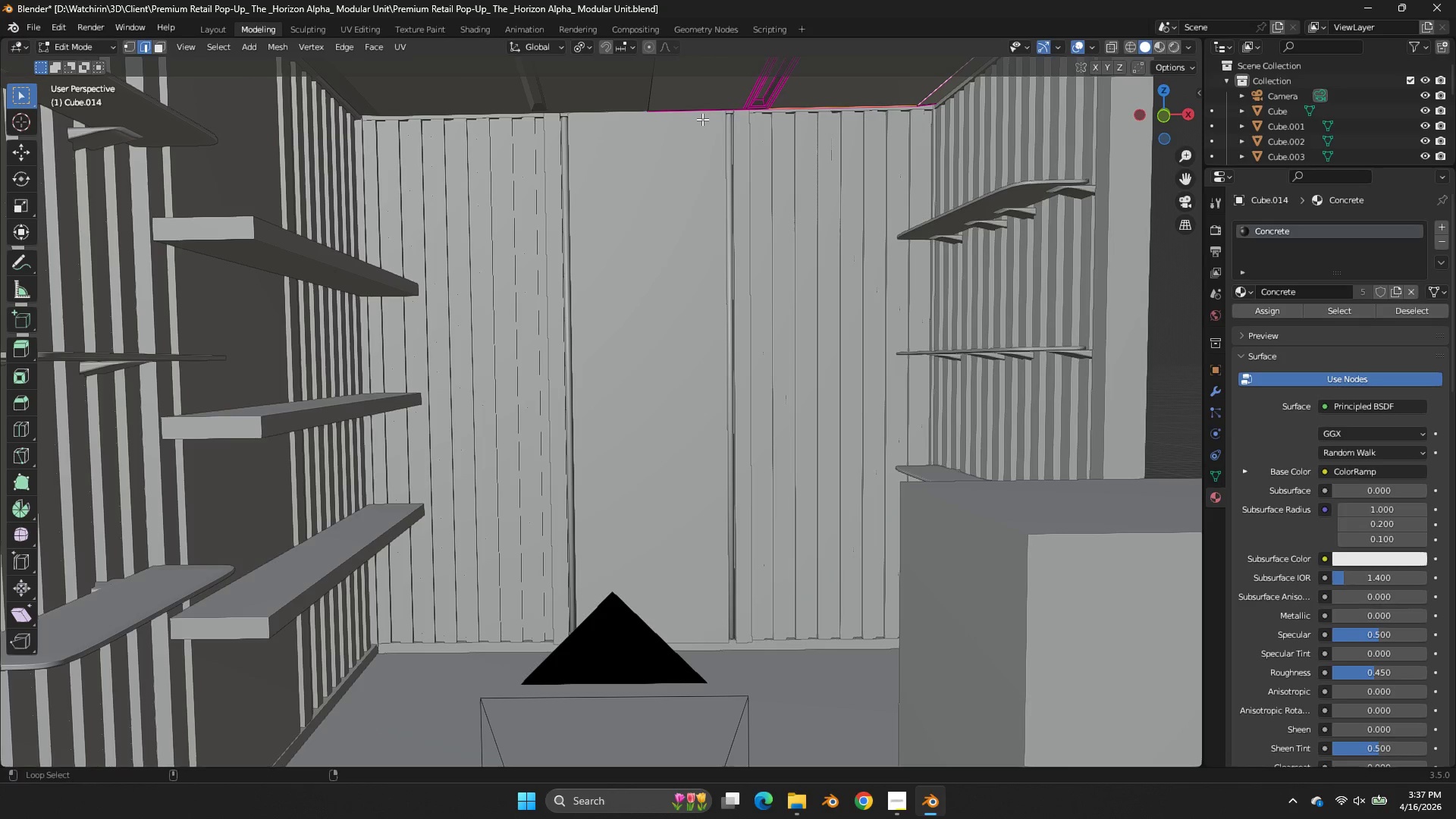 
key(Alt+Shift+AltLeft)
 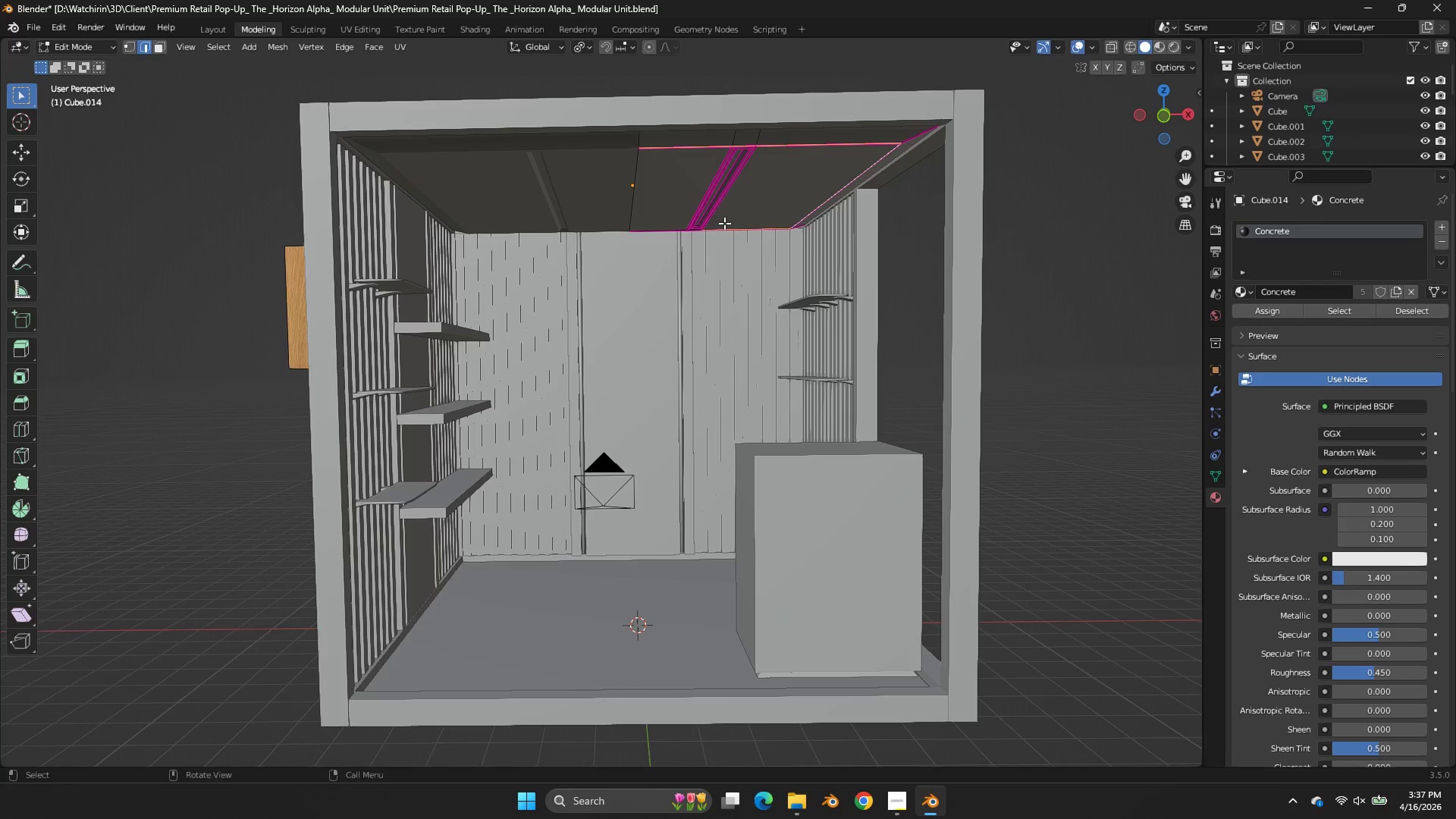 
hold_key(key=ShiftLeft, duration=2.77)
 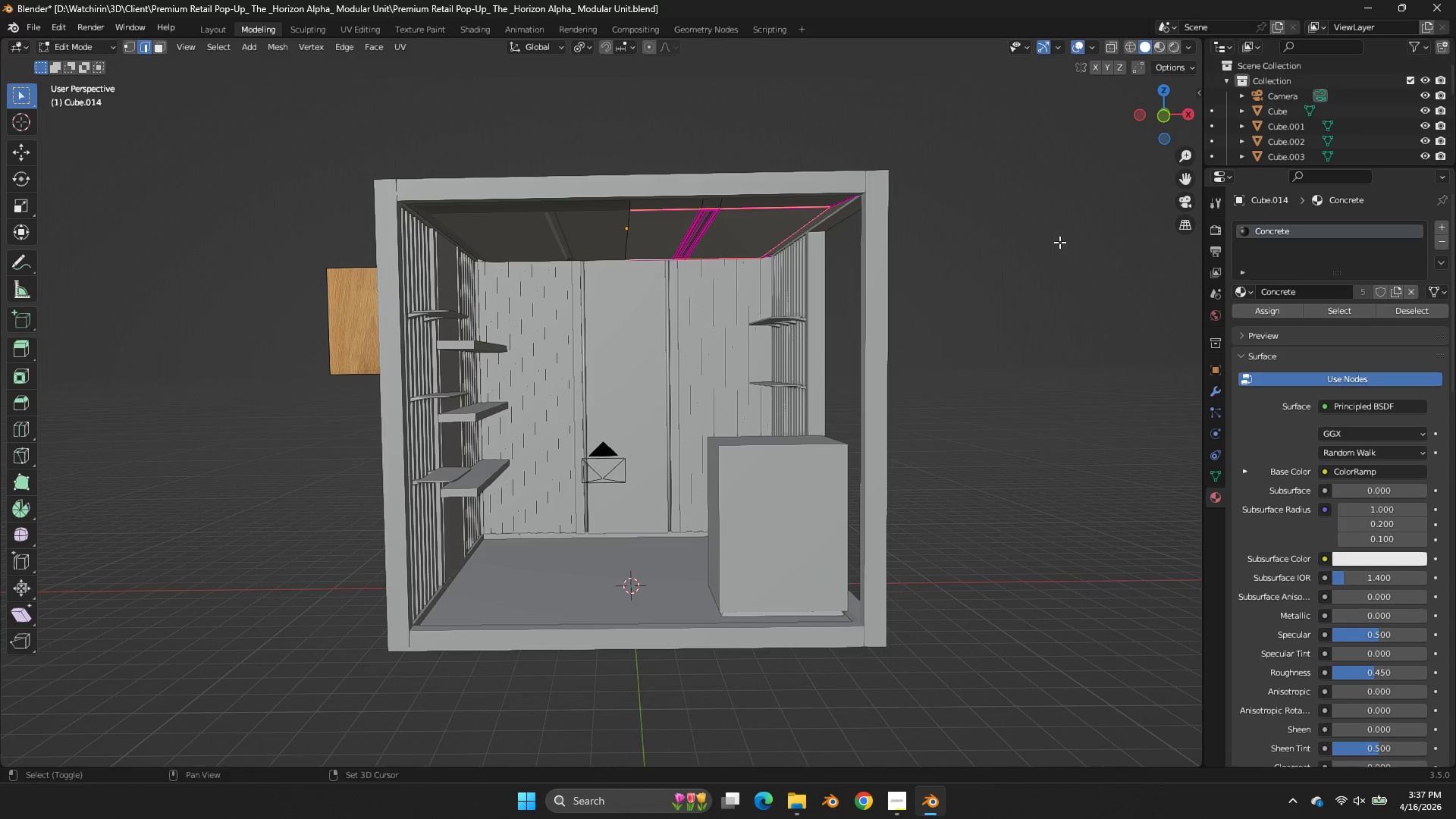 
hold_key(key=AltLeft, duration=2.22)
 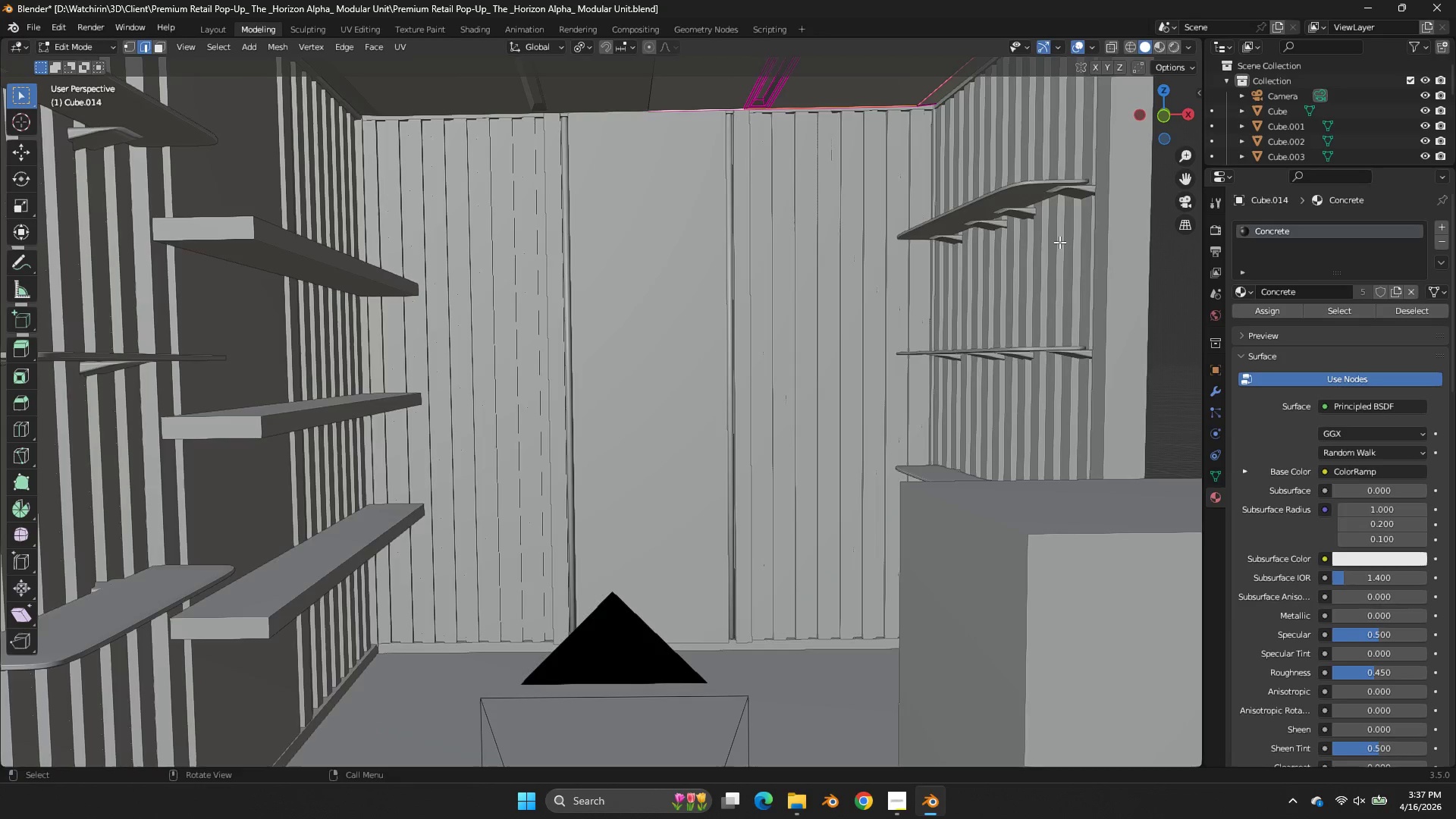 
scroll: coordinate [724, 223], scroll_direction: up, amount: 3.0
 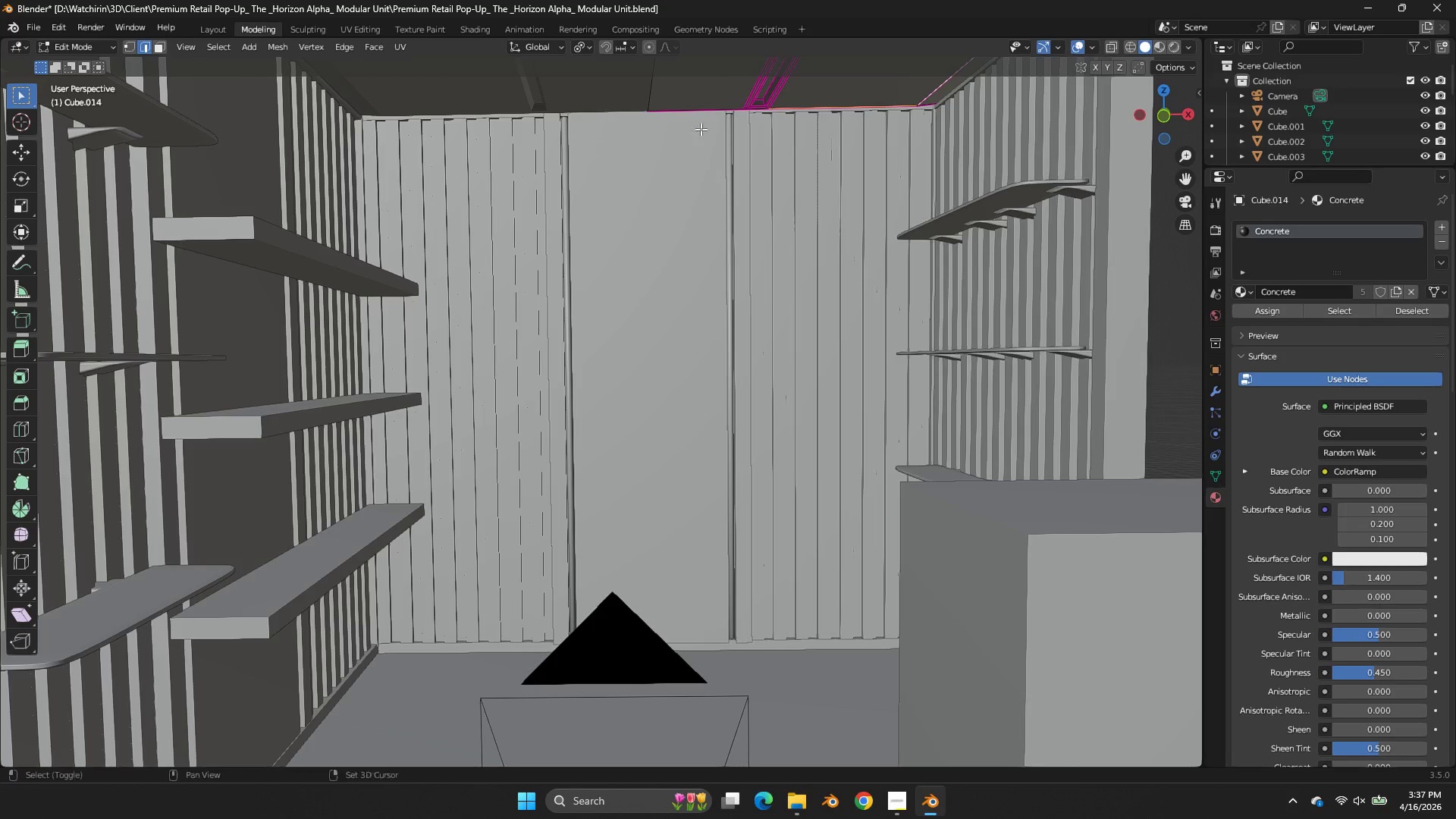 
double_click([708, 102])
 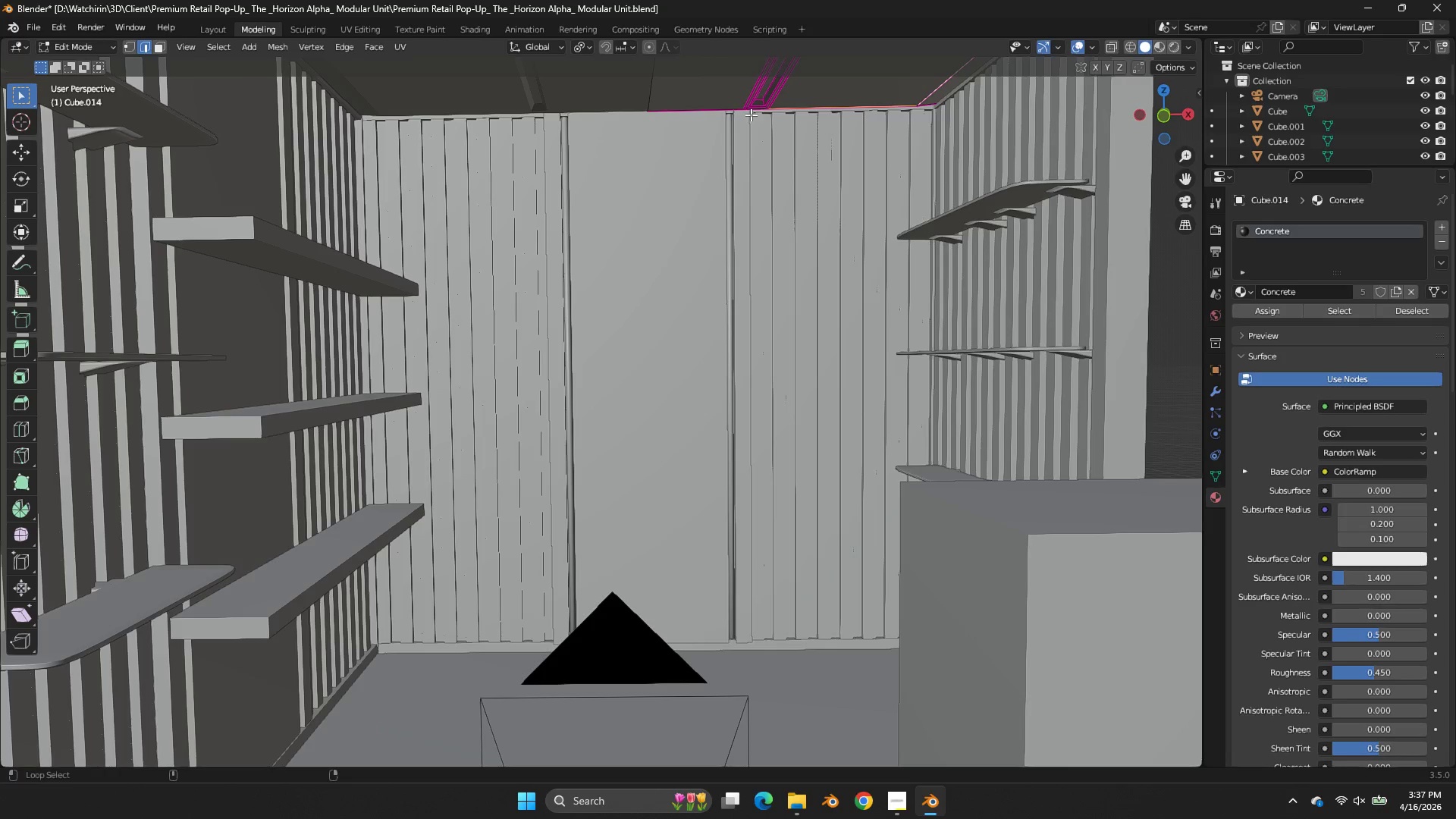 
left_click([752, 111])
 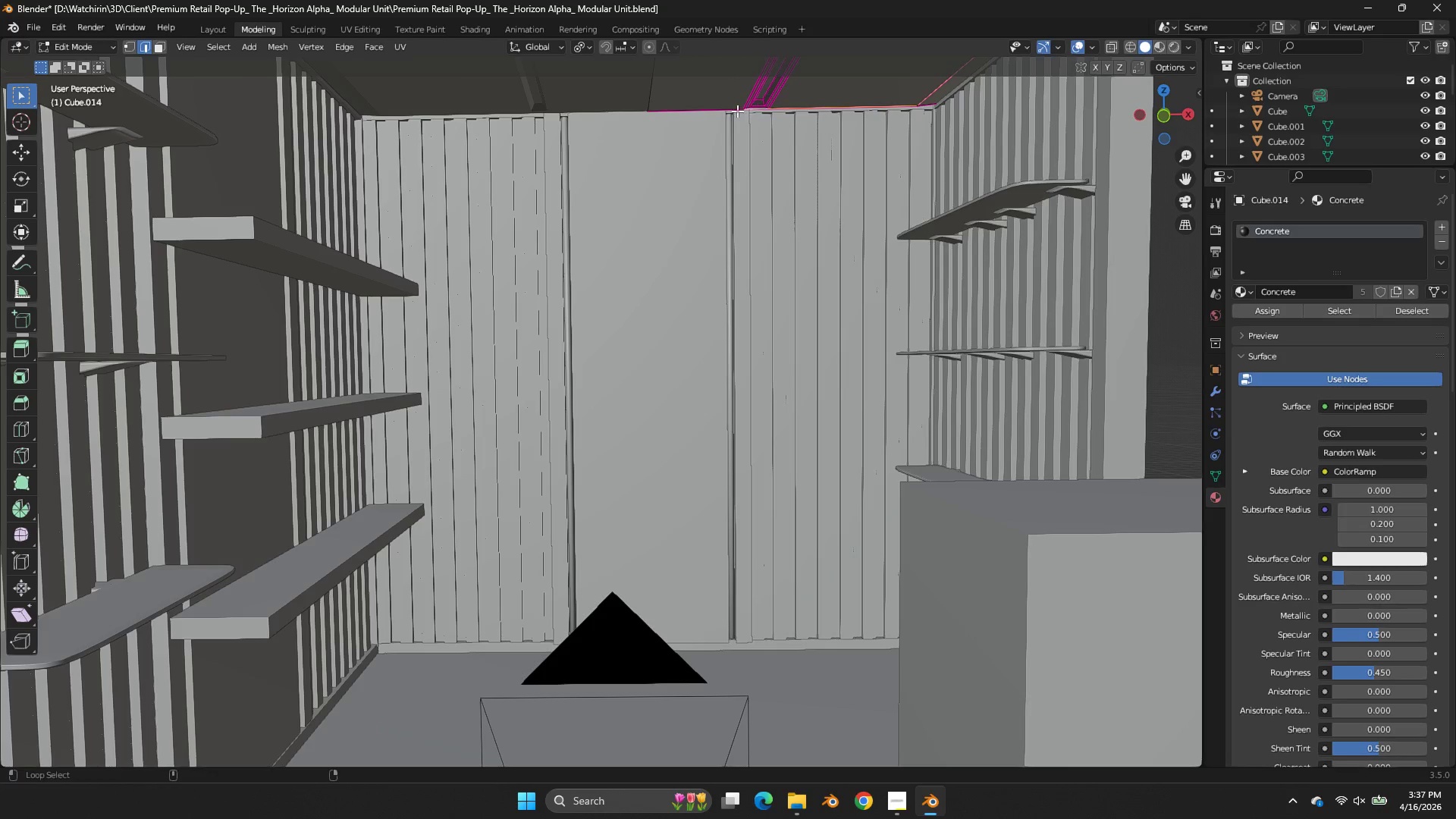 
left_click([730, 111])
 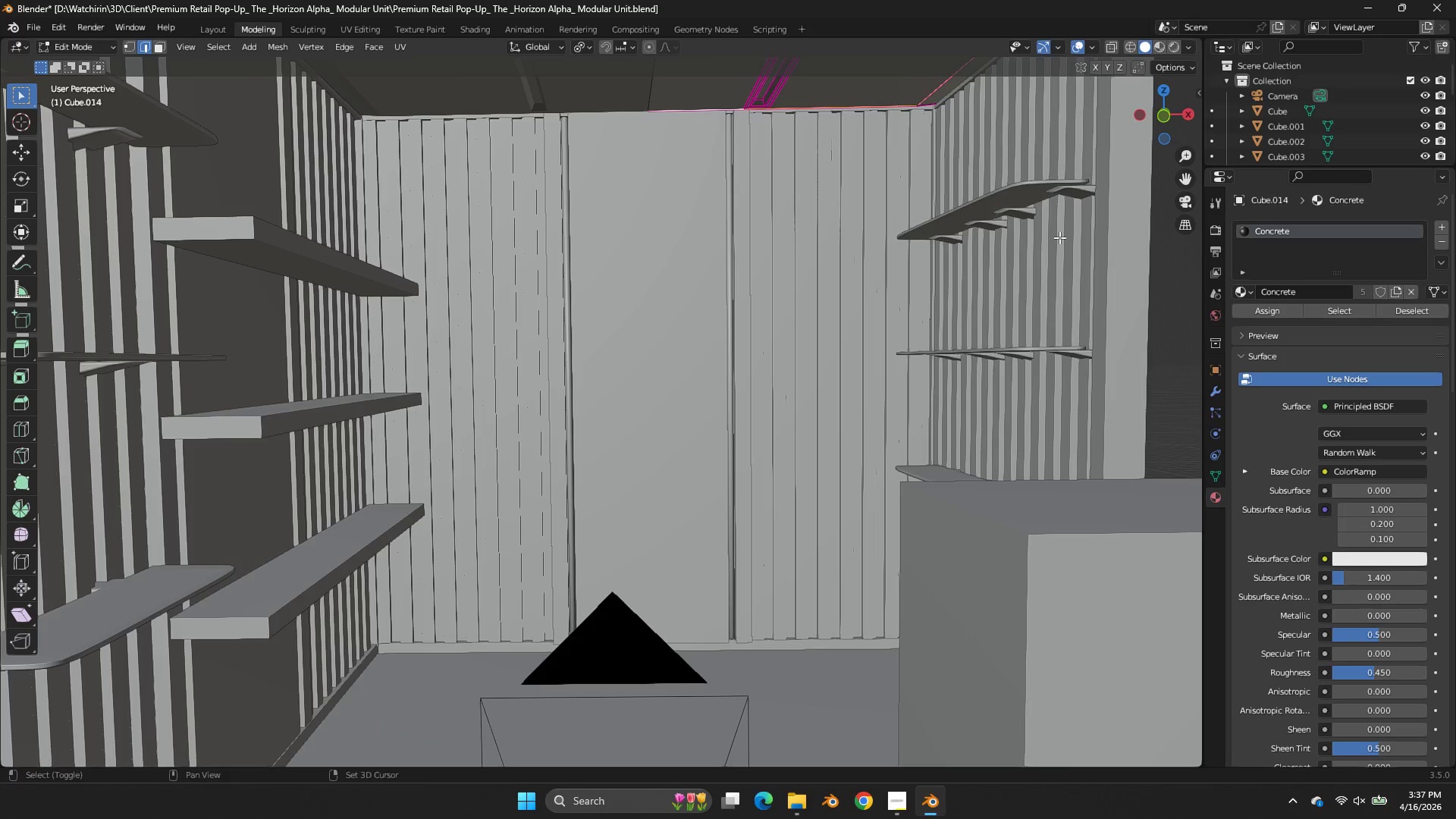 
key(Shift+E)
 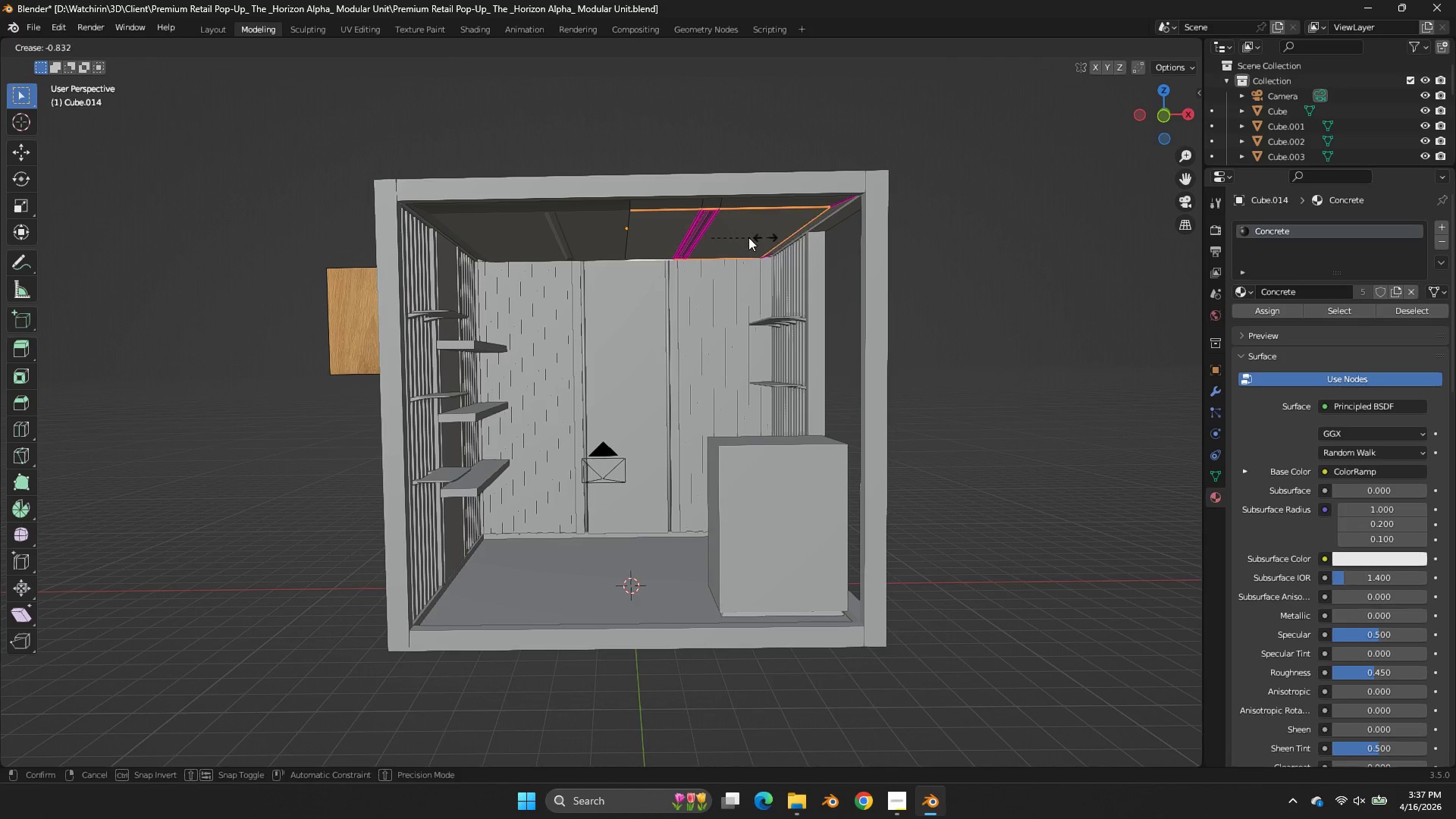 
scroll: coordinate [1059, 242], scroll_direction: down, amount: 7.0
 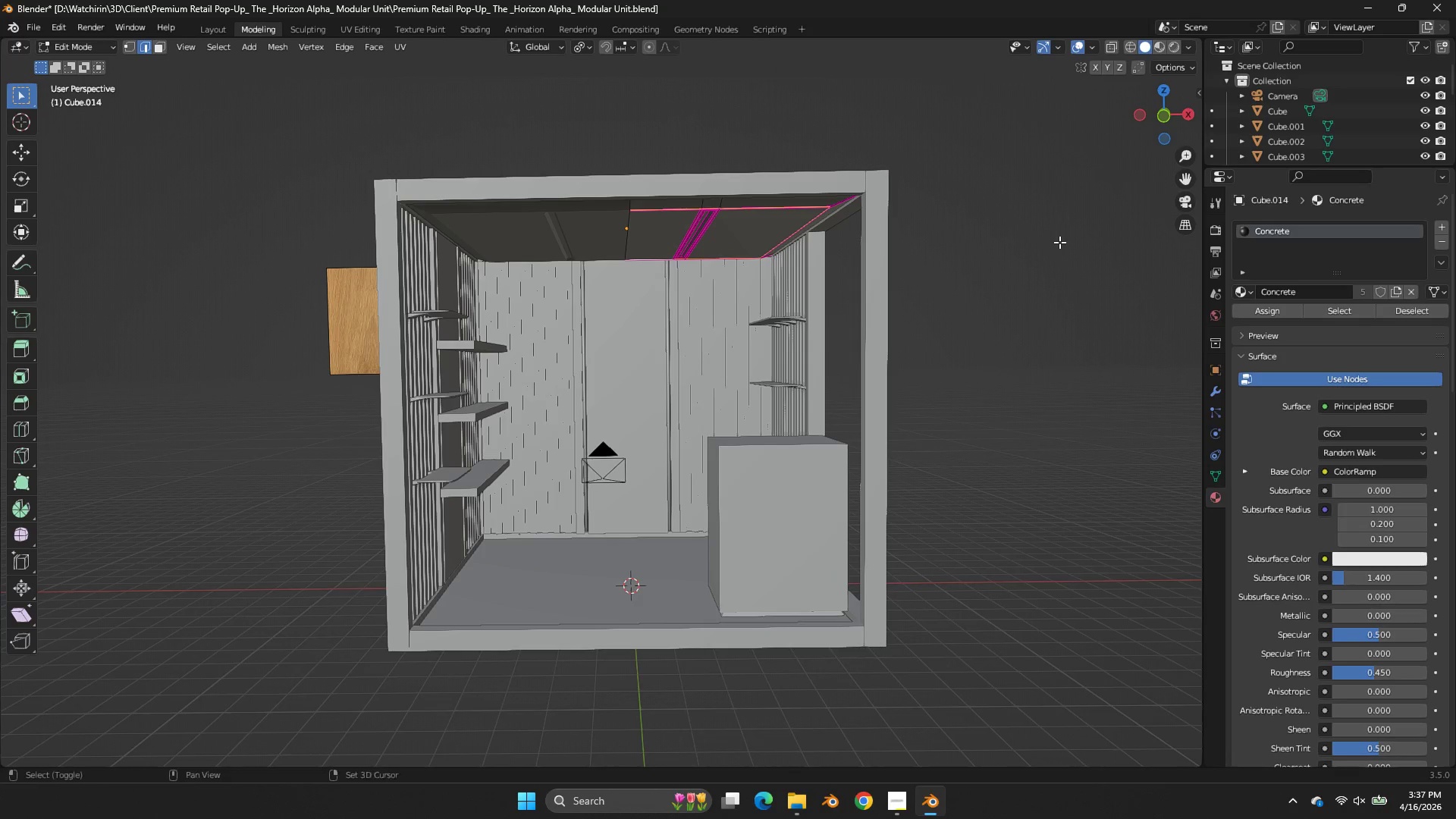 
left_click([720, 239])
 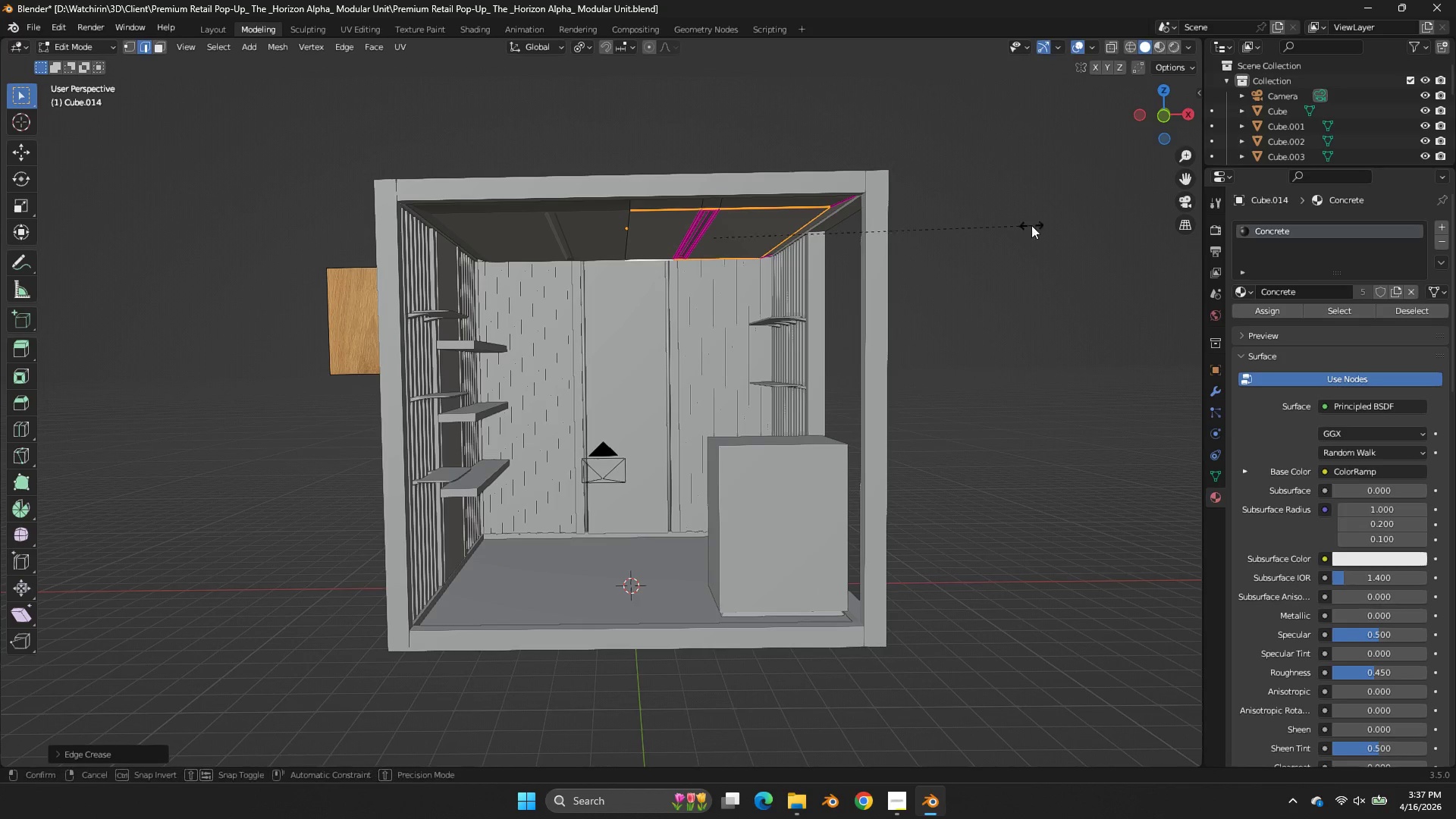 
key(Shift+E)
 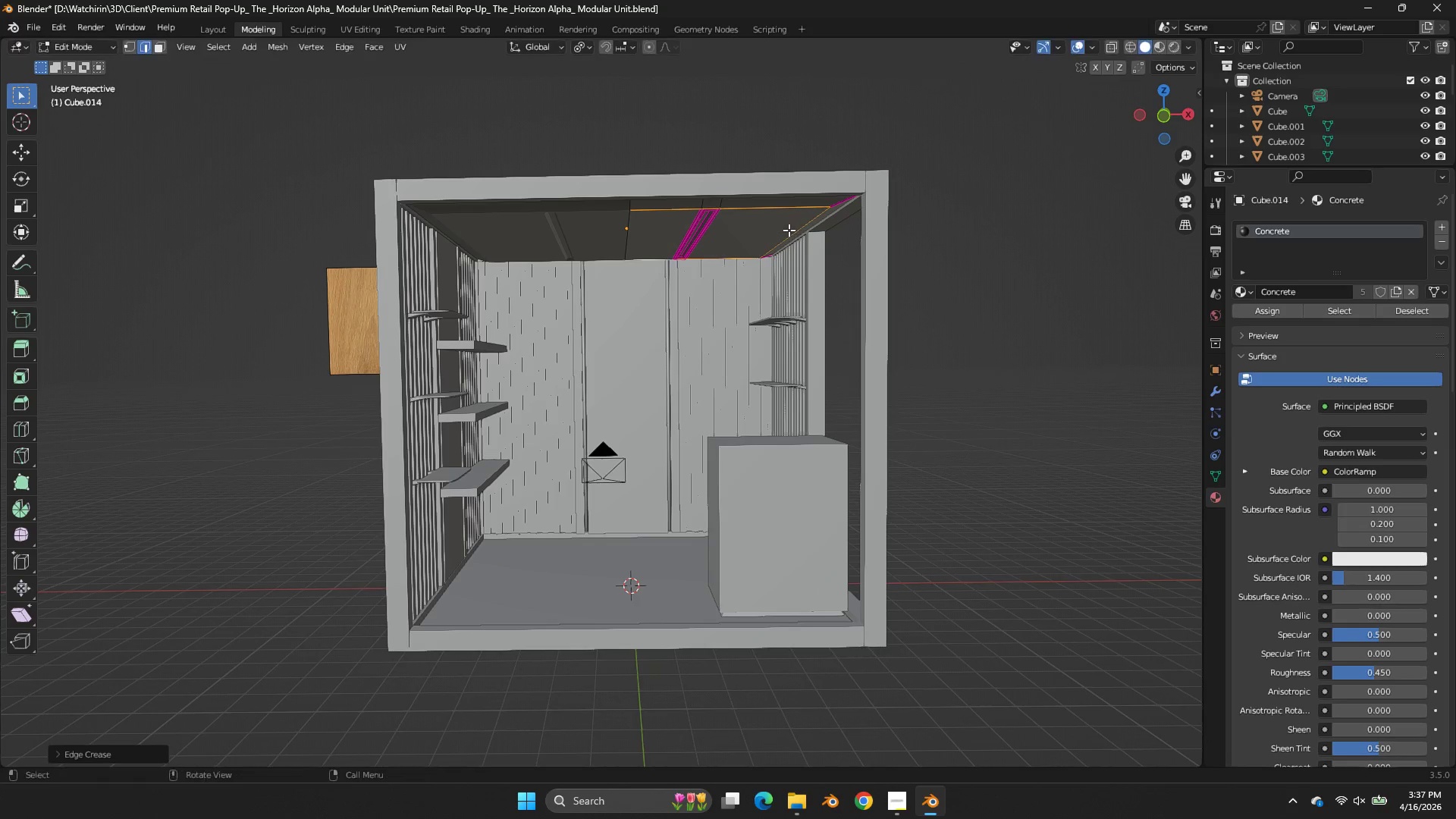 
left_click([789, 230])
 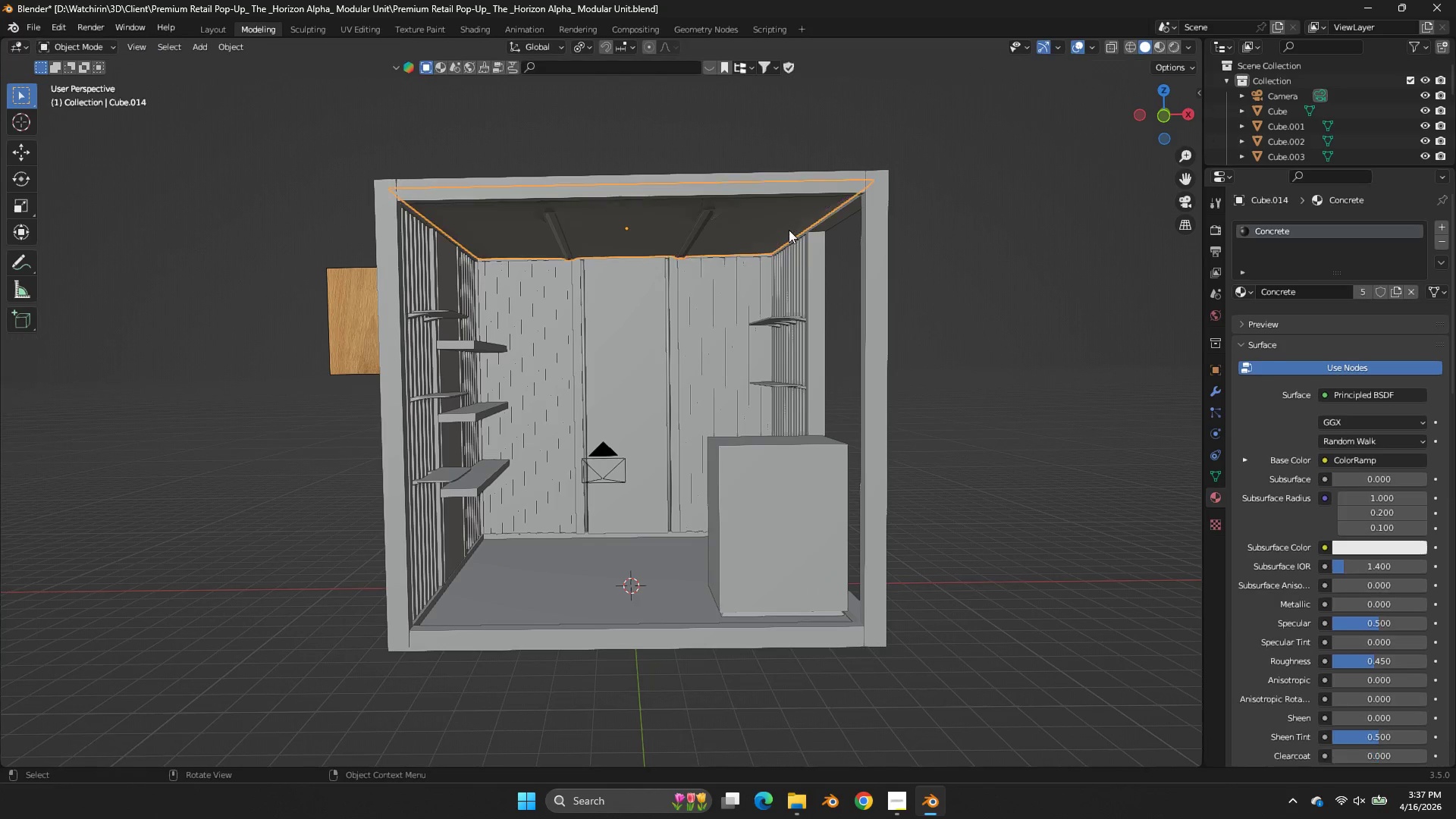 
key(Tab)
 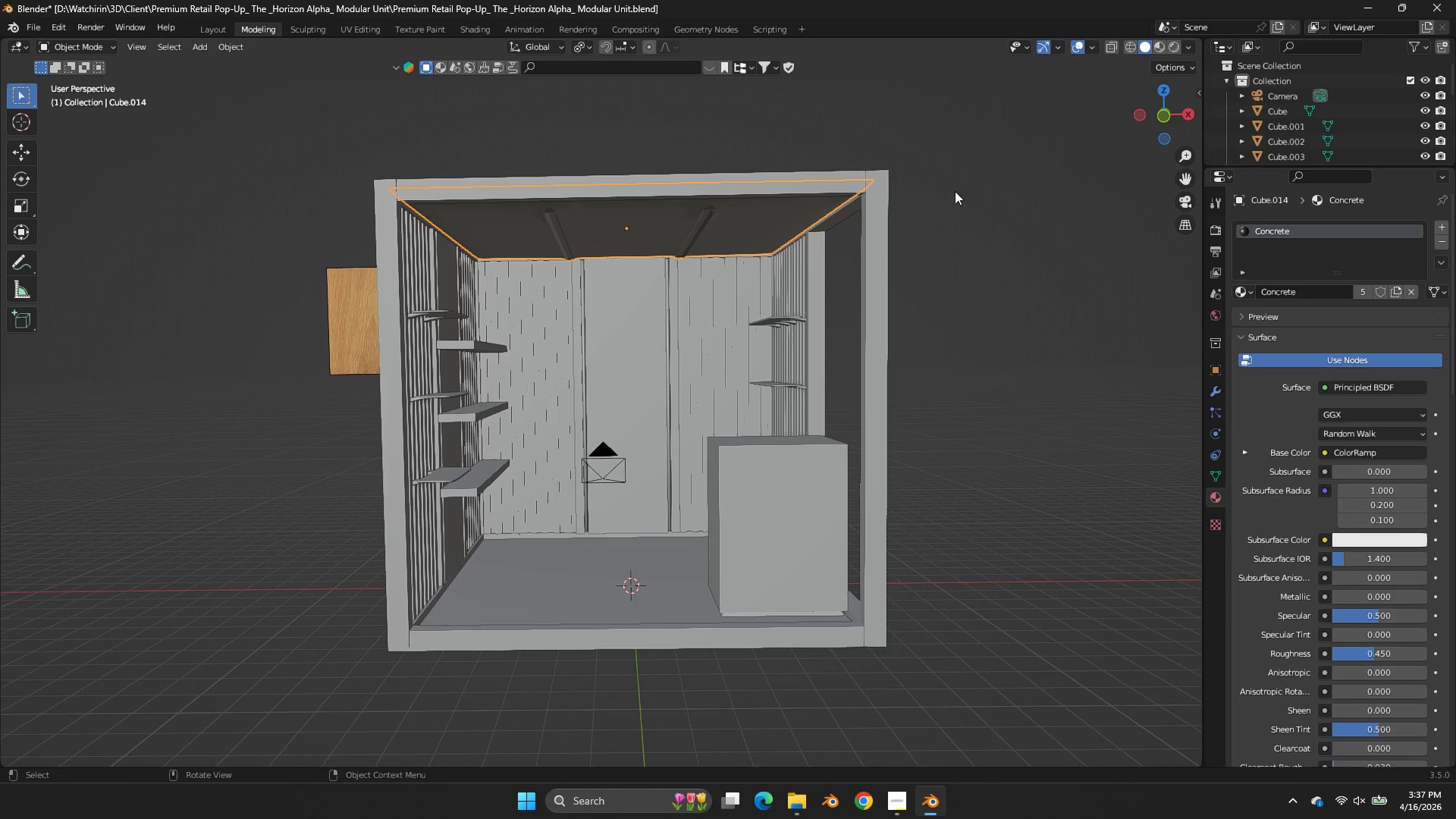 
scroll: coordinate [1087, 112], scroll_direction: up, amount: 1.0
 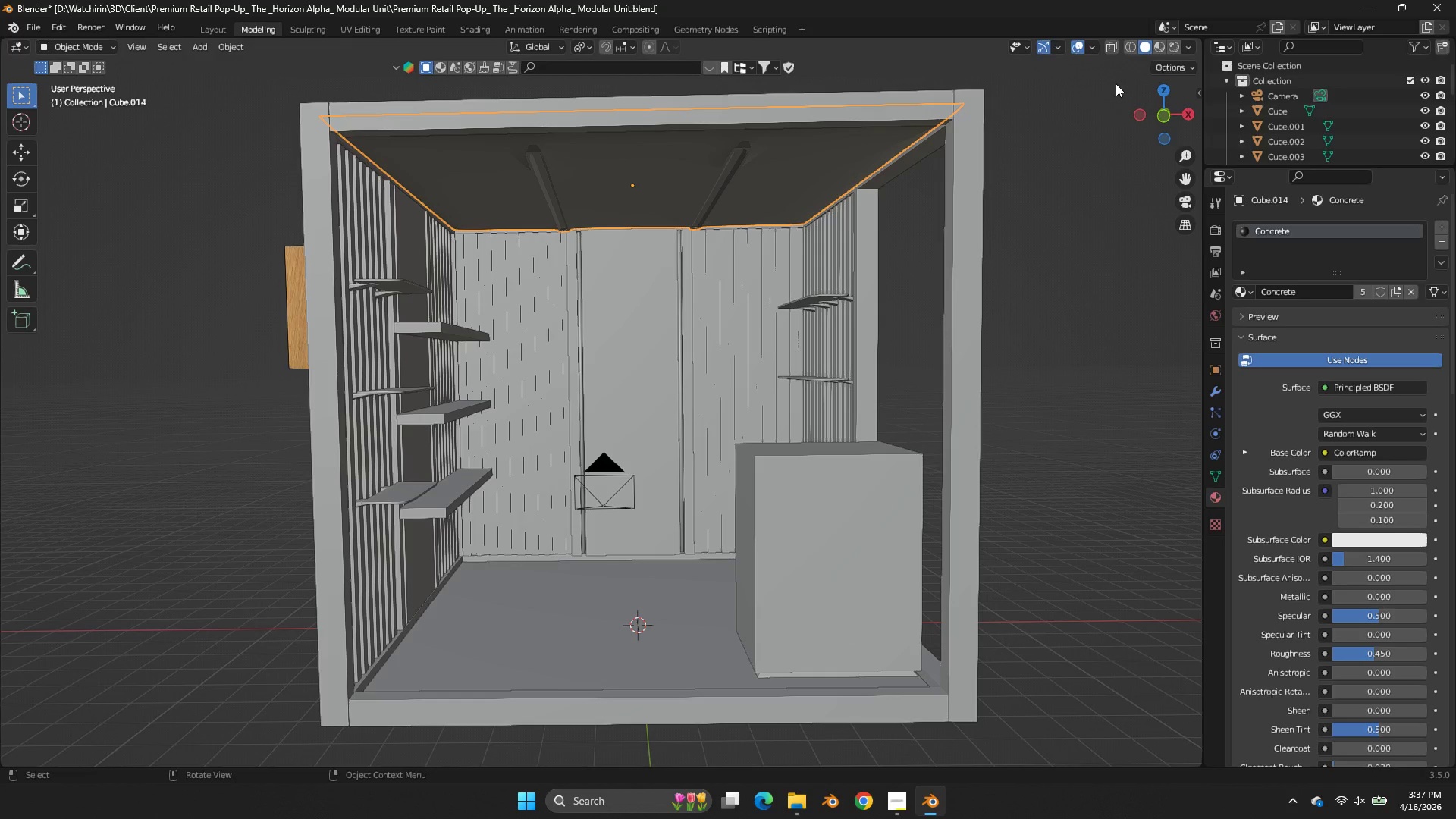 
key(Tab)
 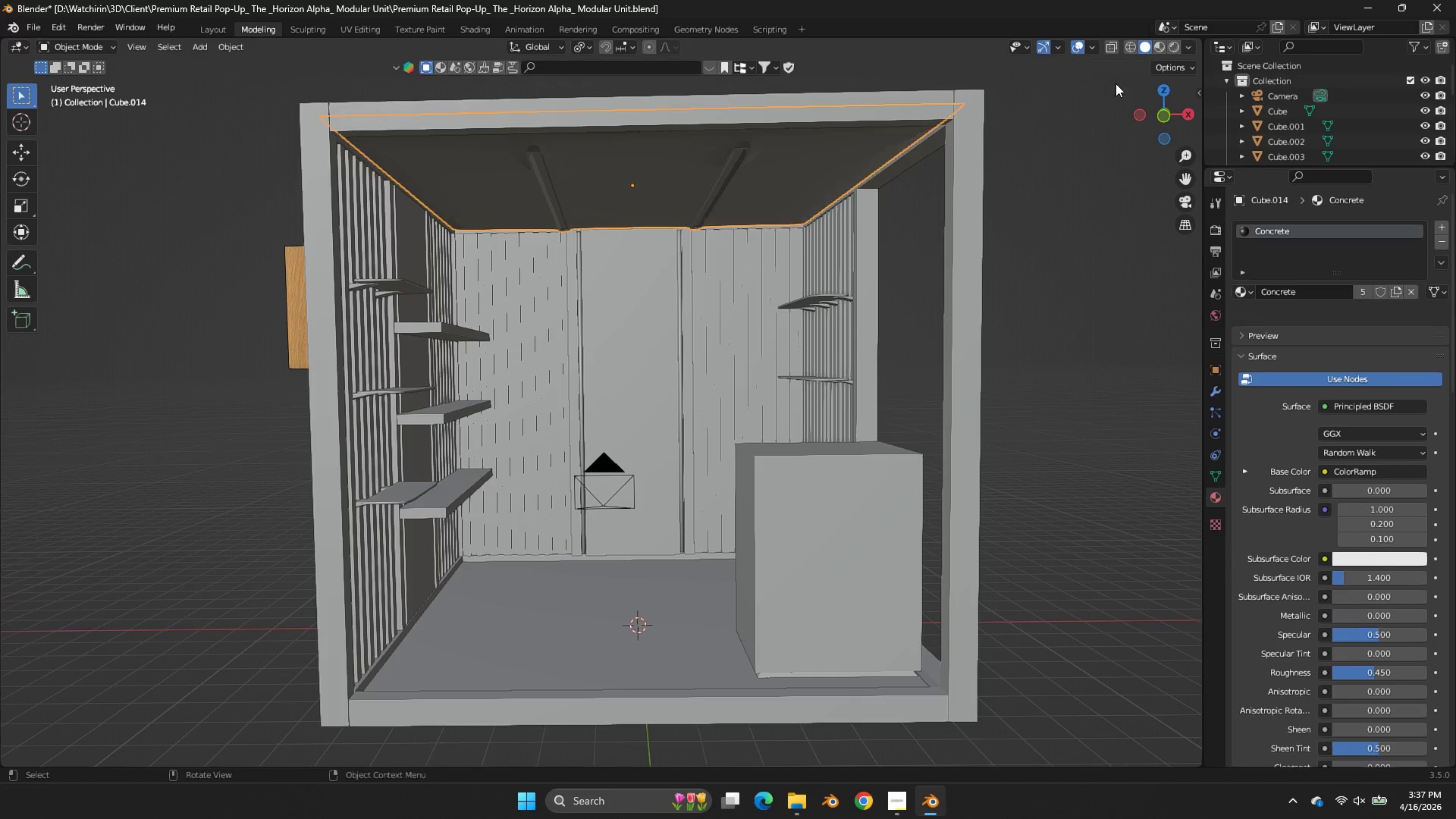 
key(Tab)
 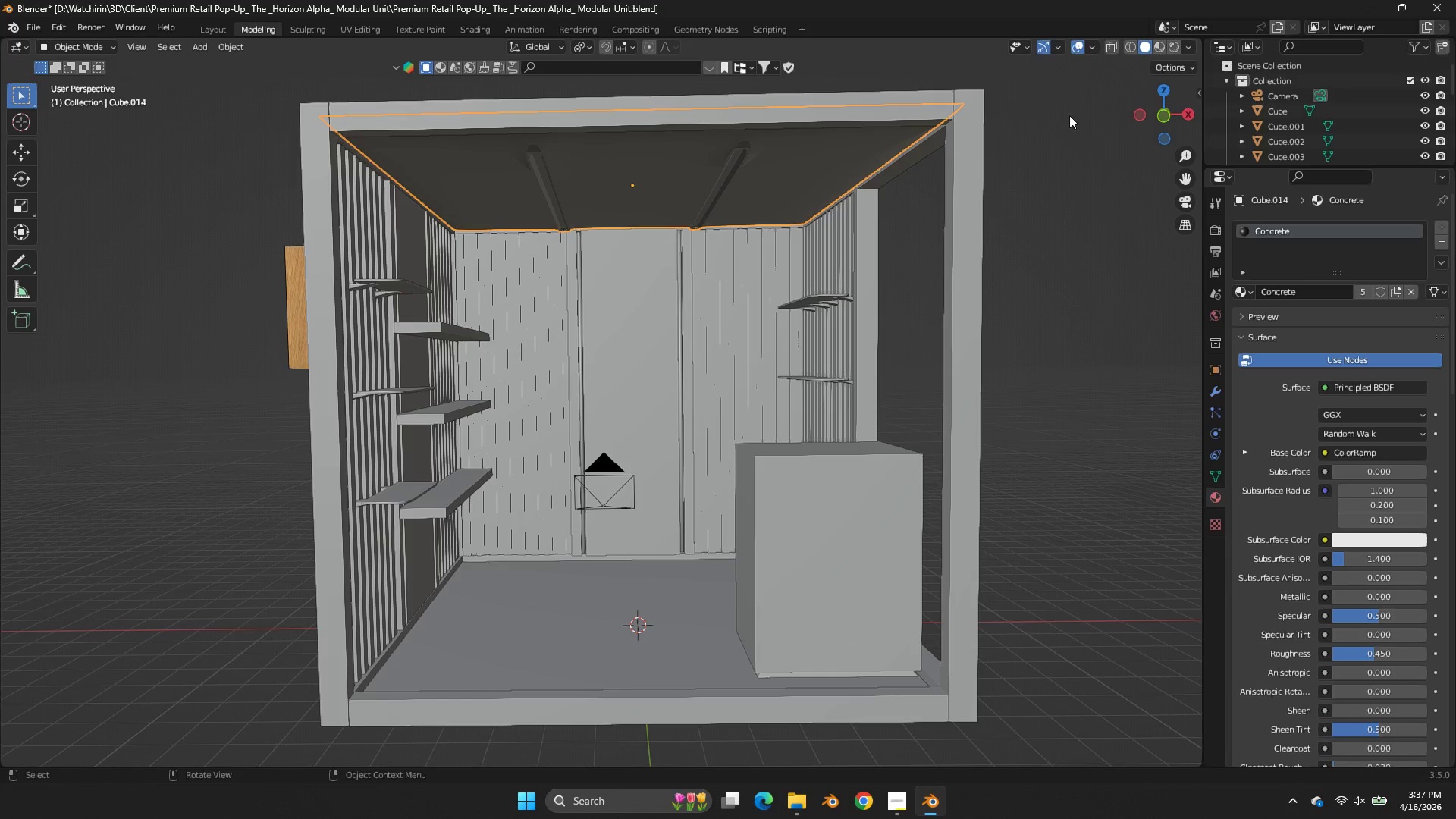 
key(Tab)
 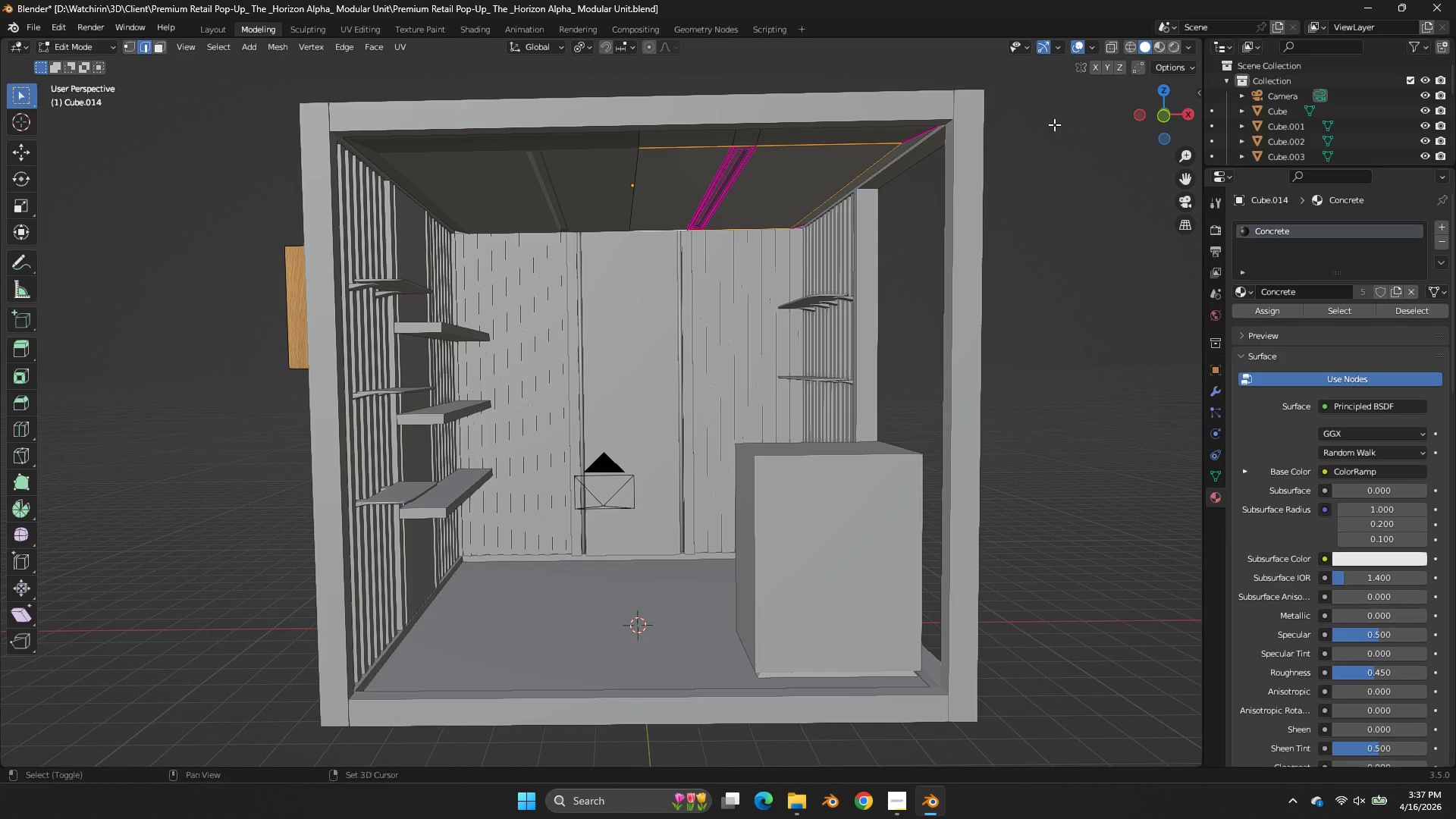 
key(Shift+E)
 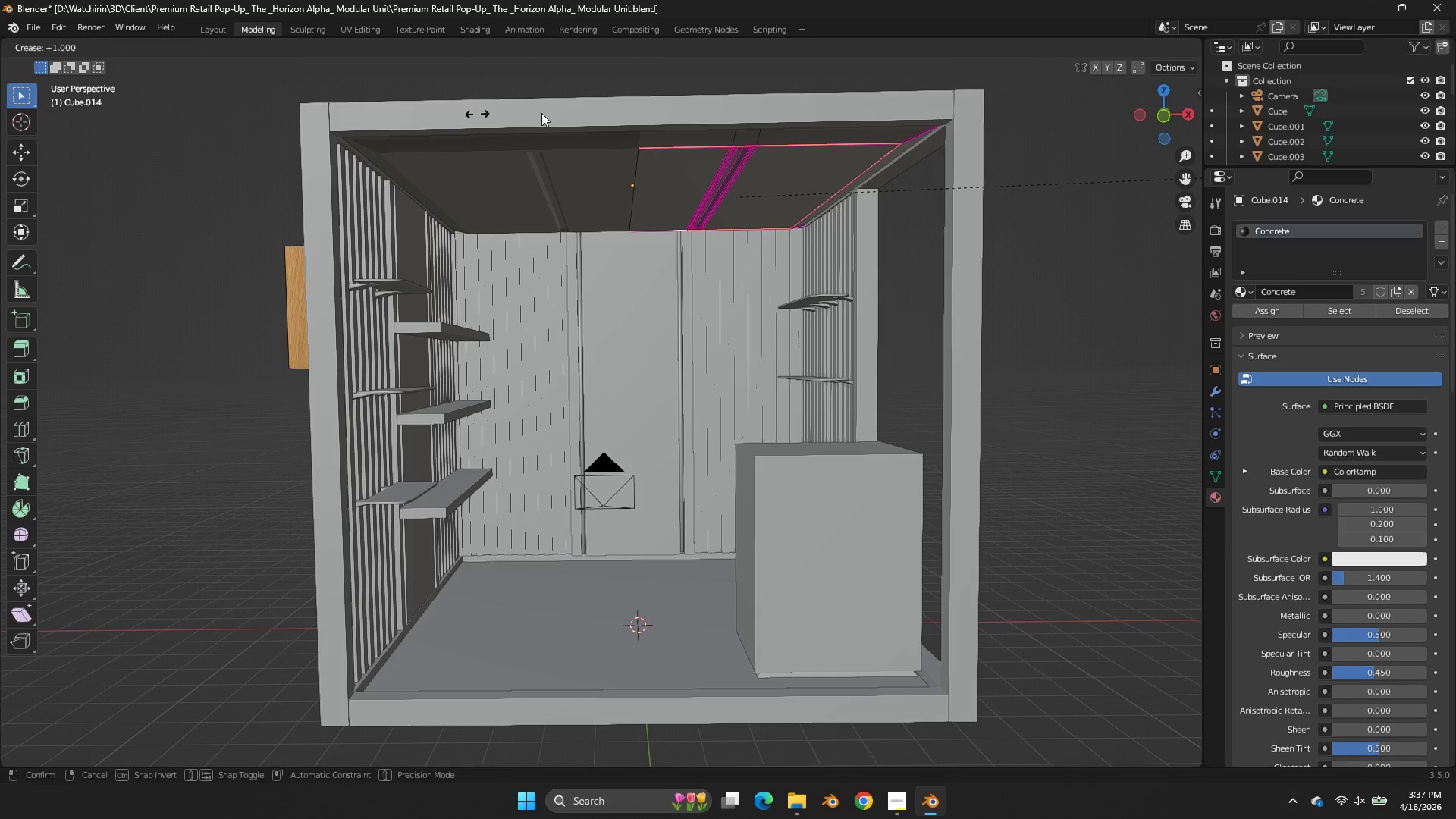 
left_click_drag(start_coordinate=[593, 113], to_coordinate=[598, 115])
 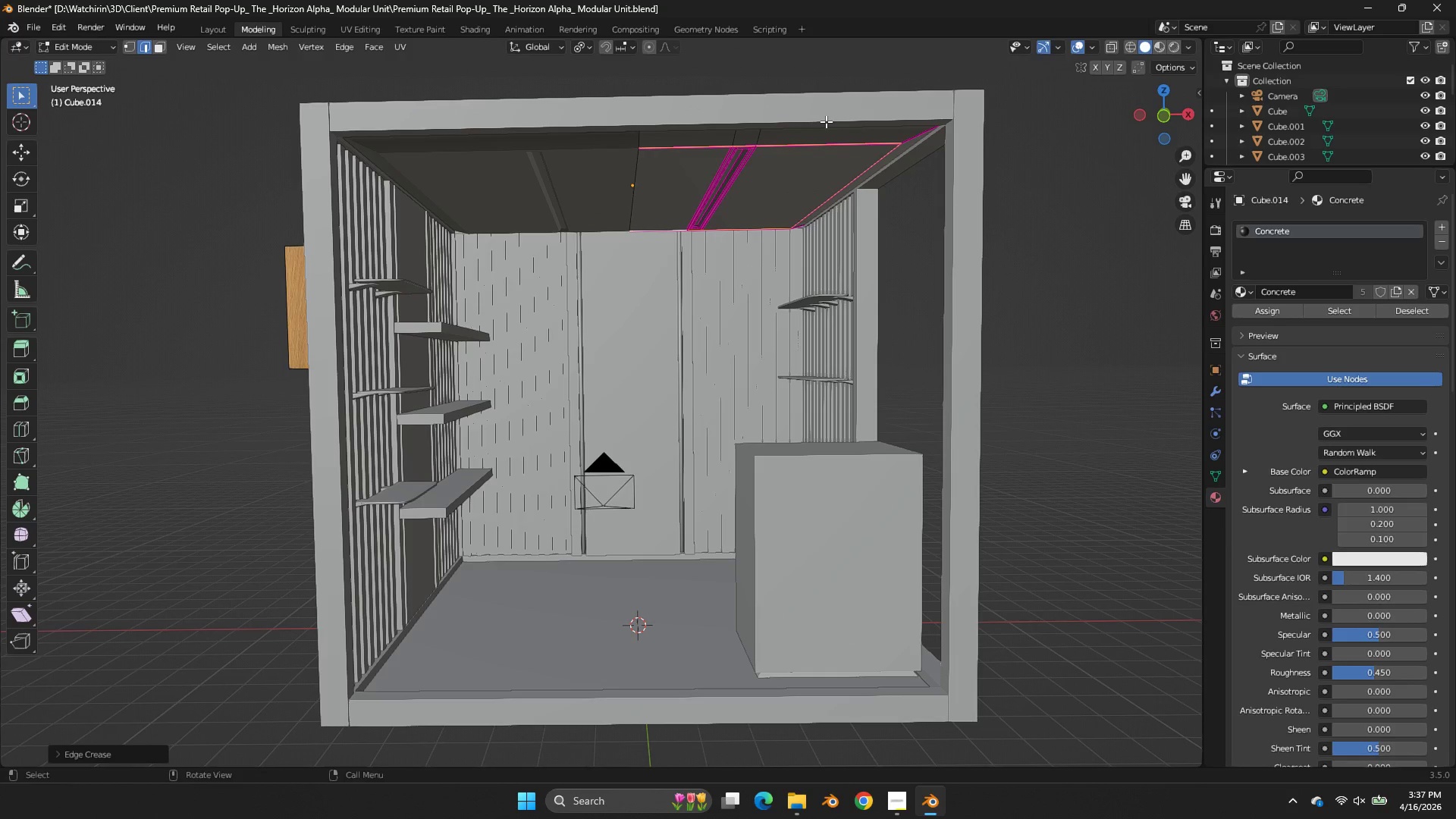 
key(Control+ControlLeft)
 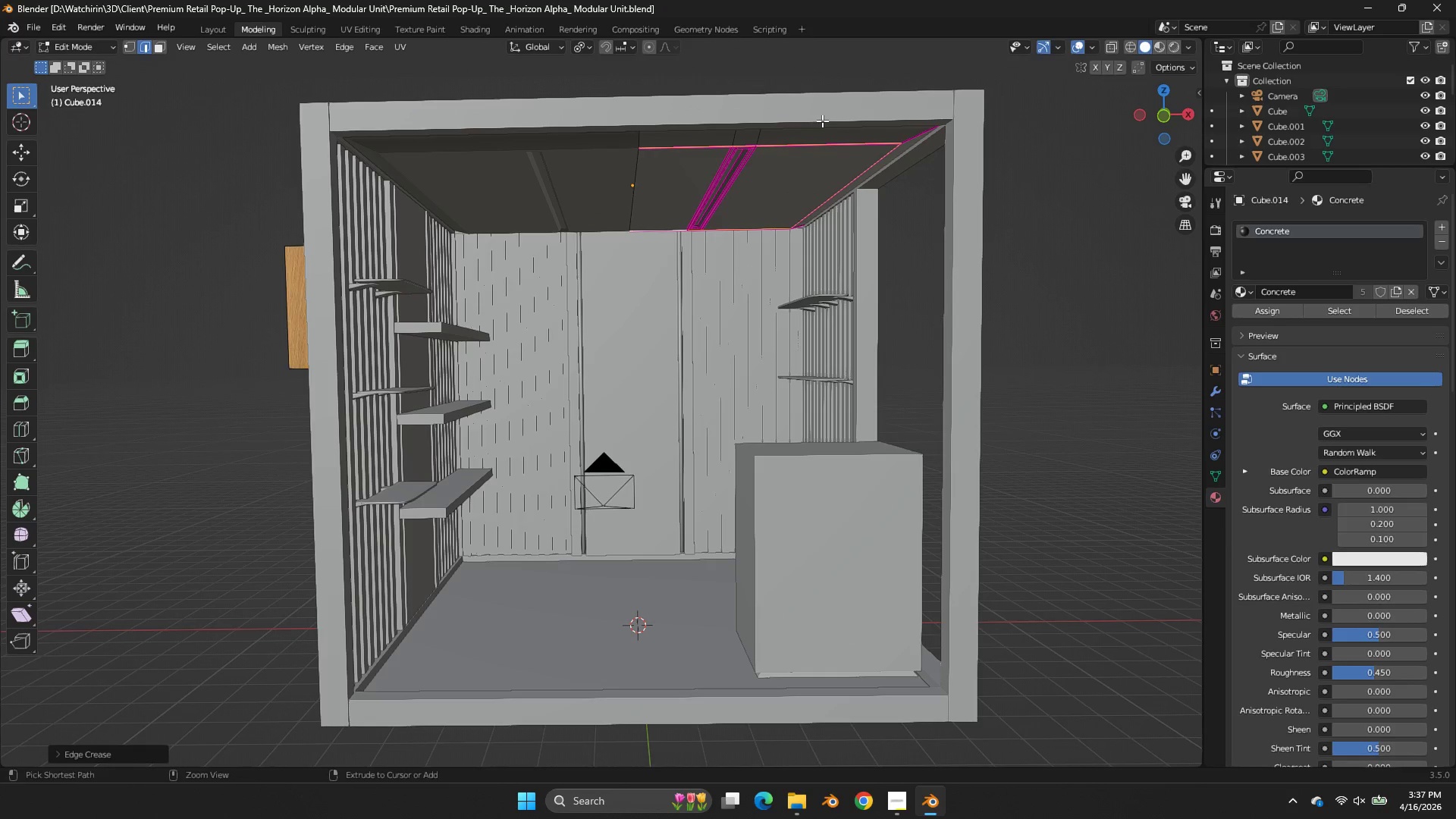 
key(Control+S)
 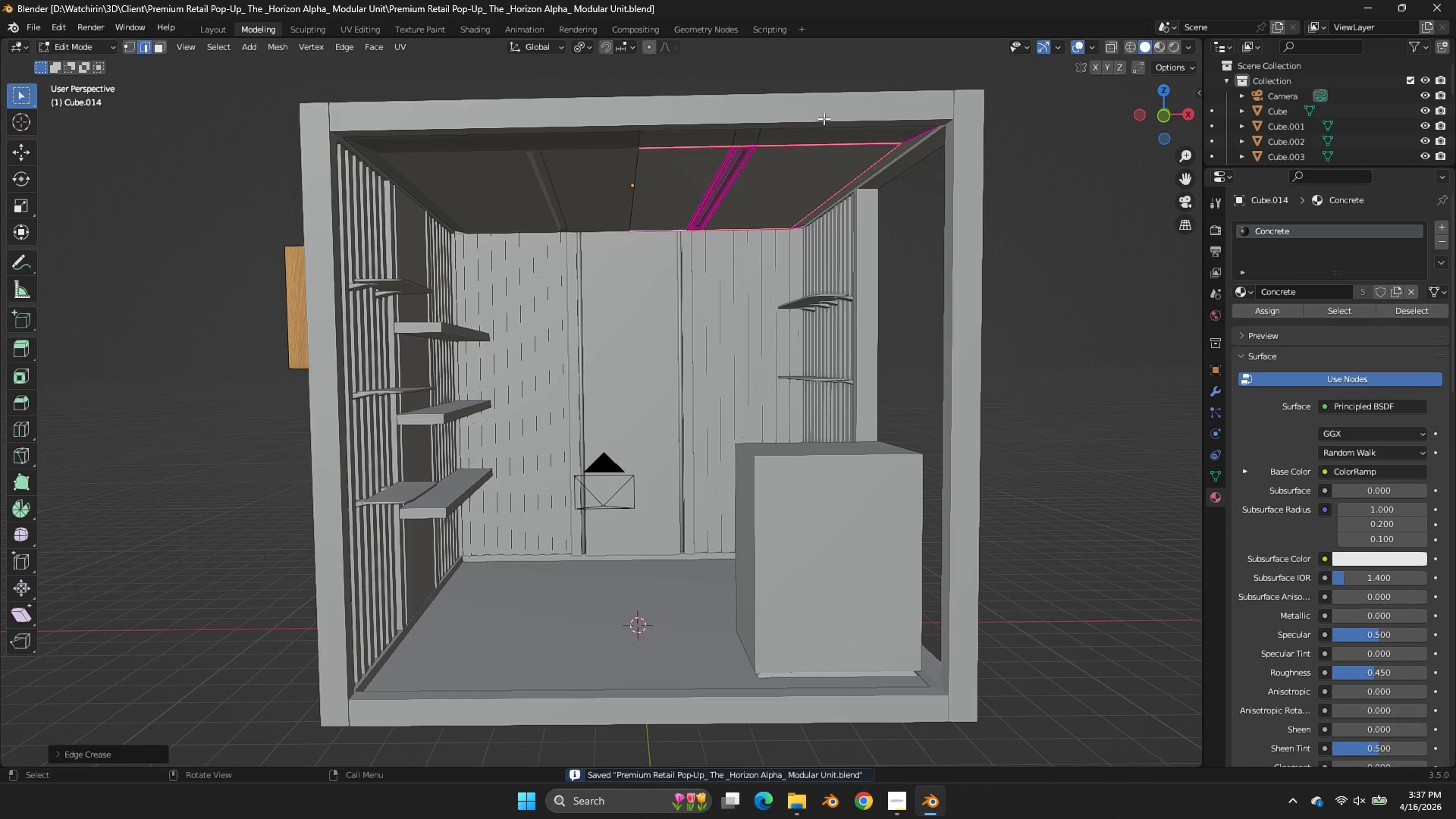 
key(Tab)
 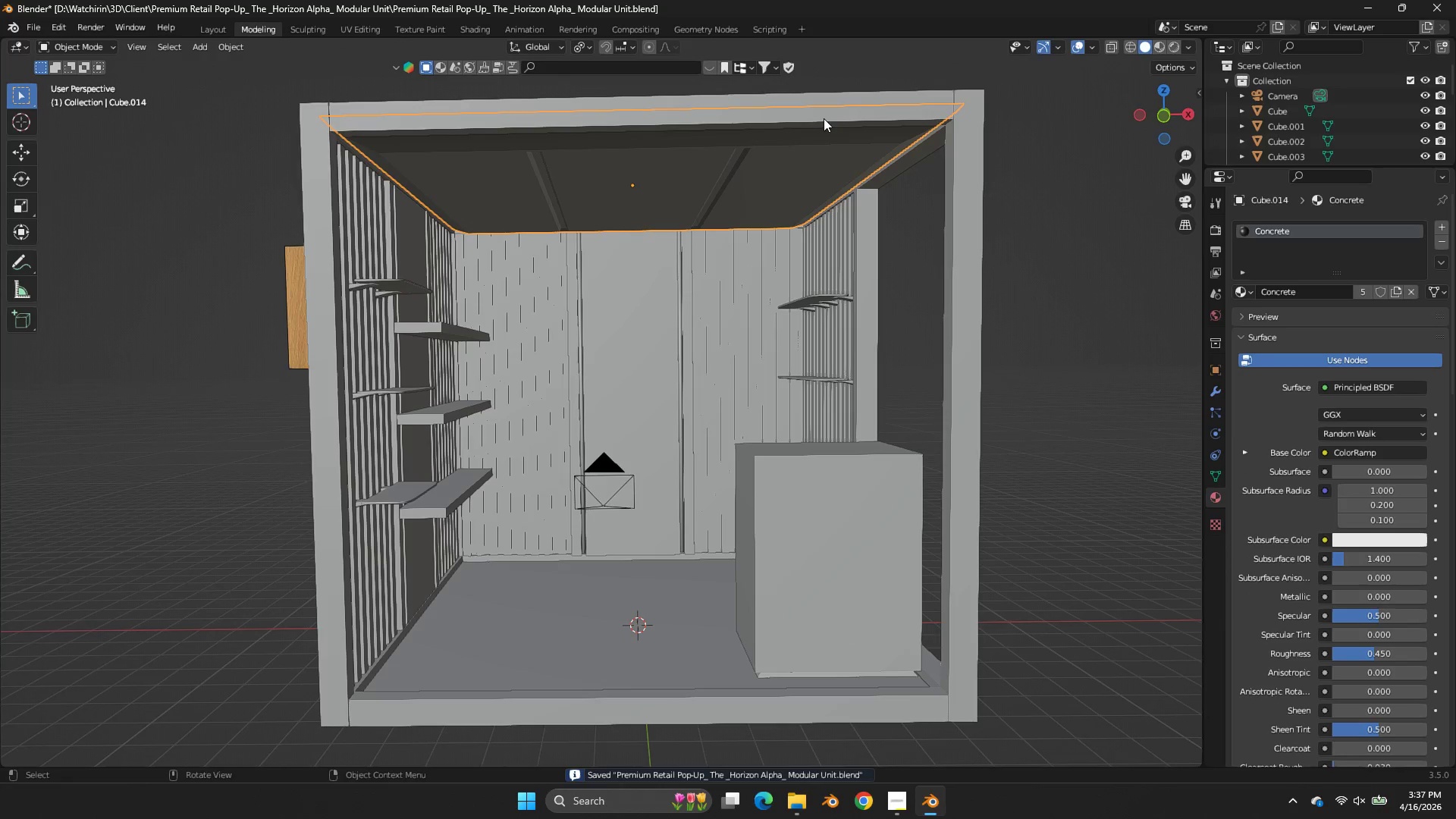 
key(Control+S)
 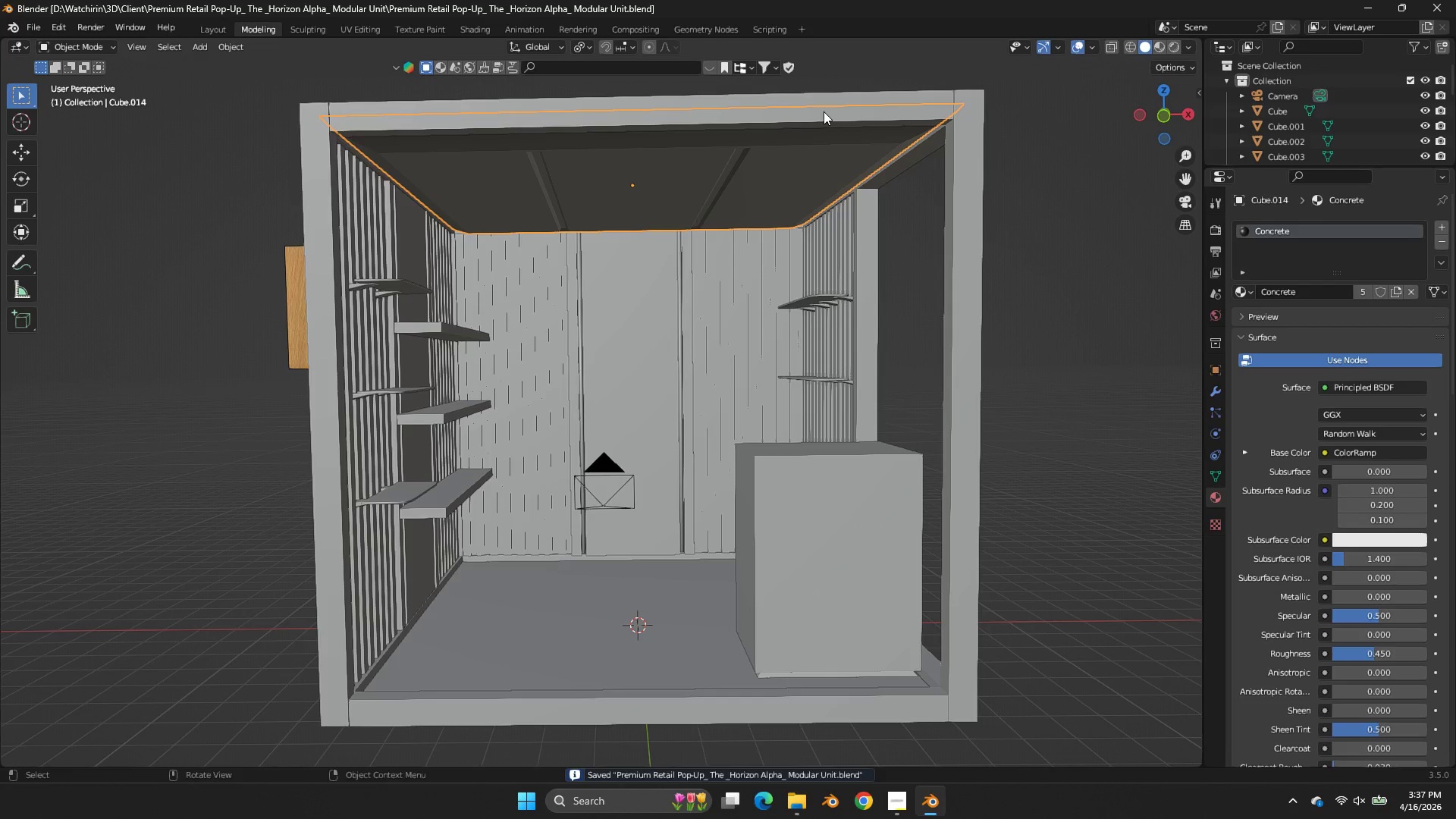 
hold_key(key=ControlLeft, duration=0.31)
 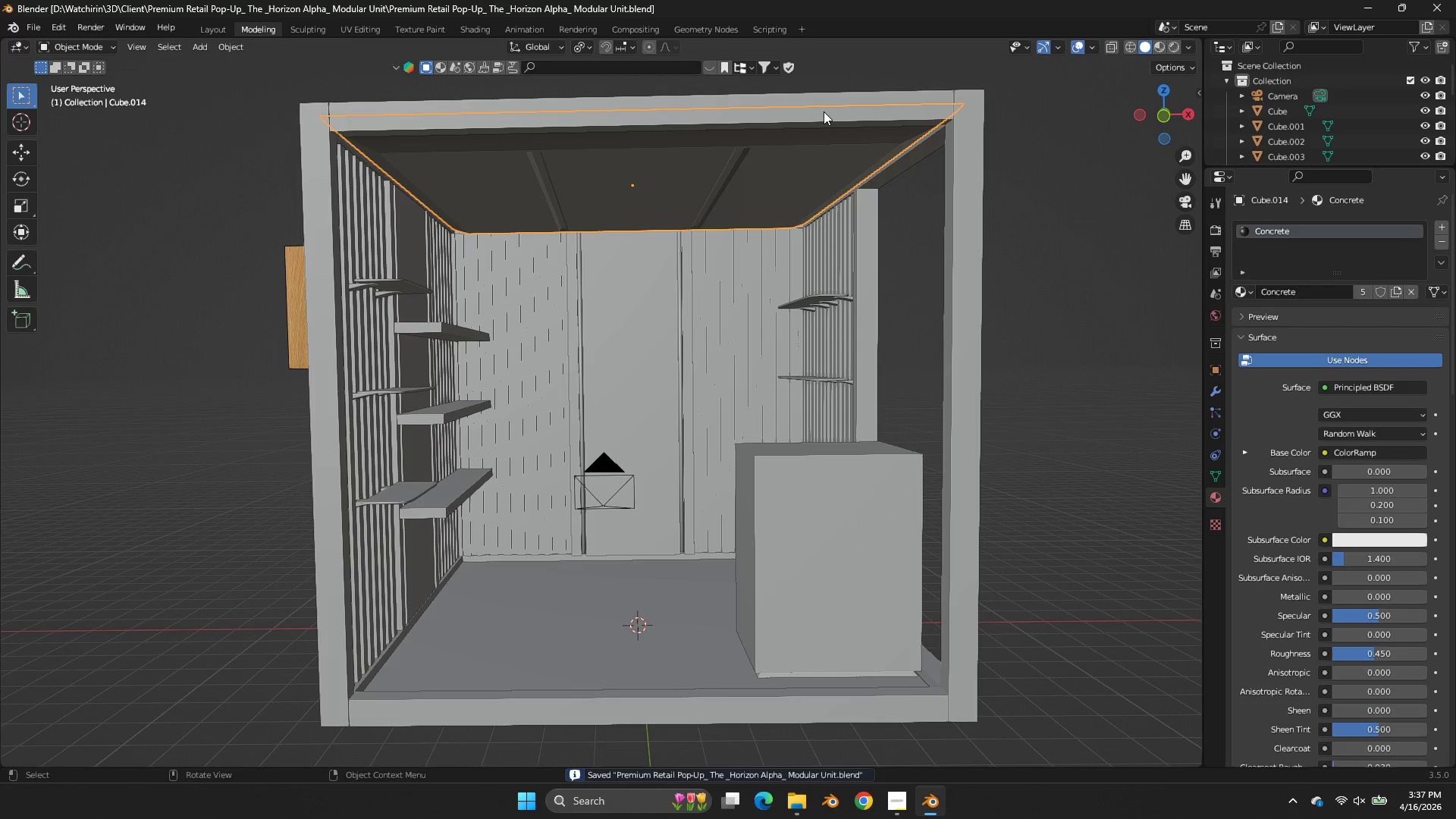 
key(Tab)
 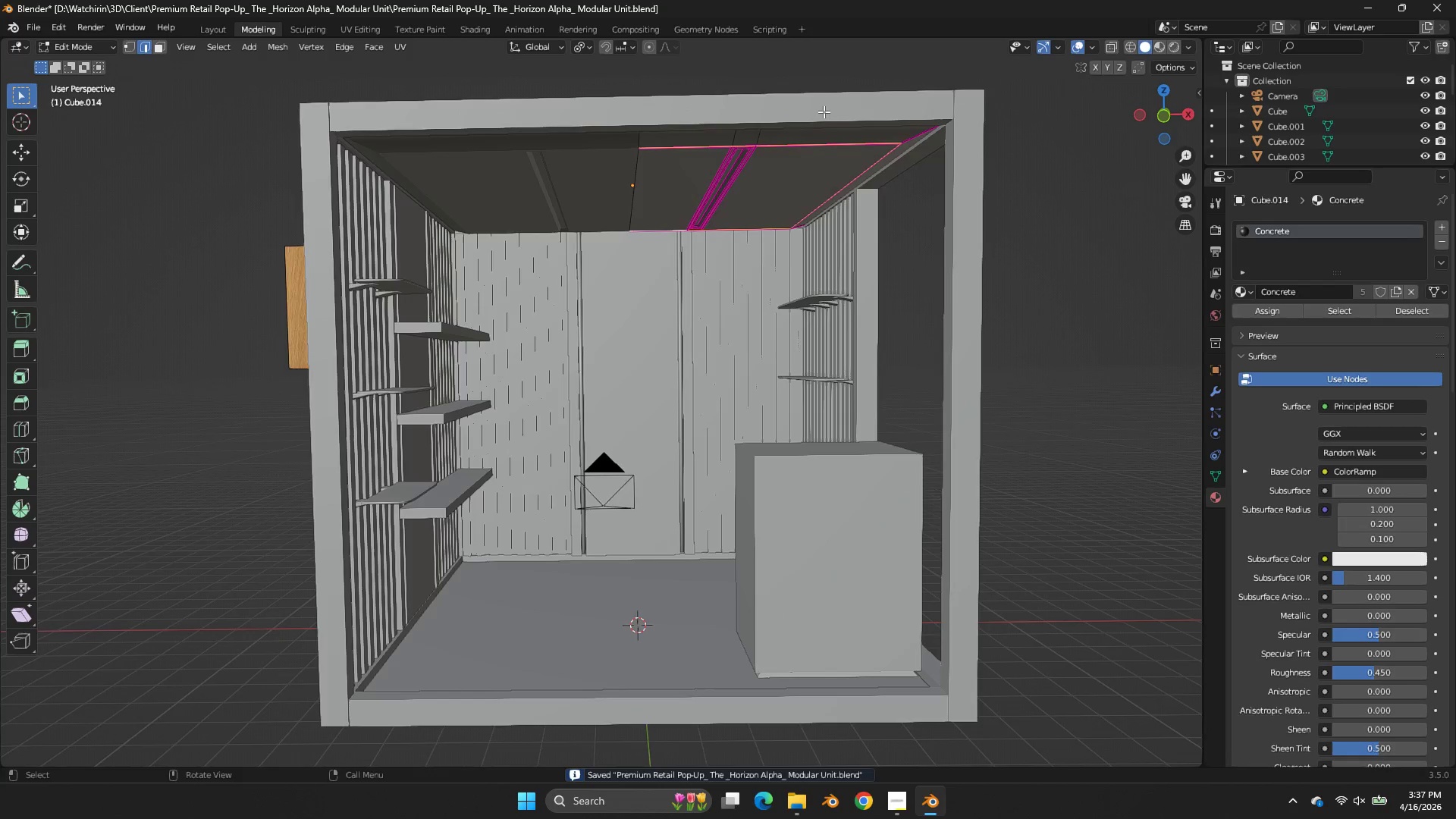 
key(Tab)
 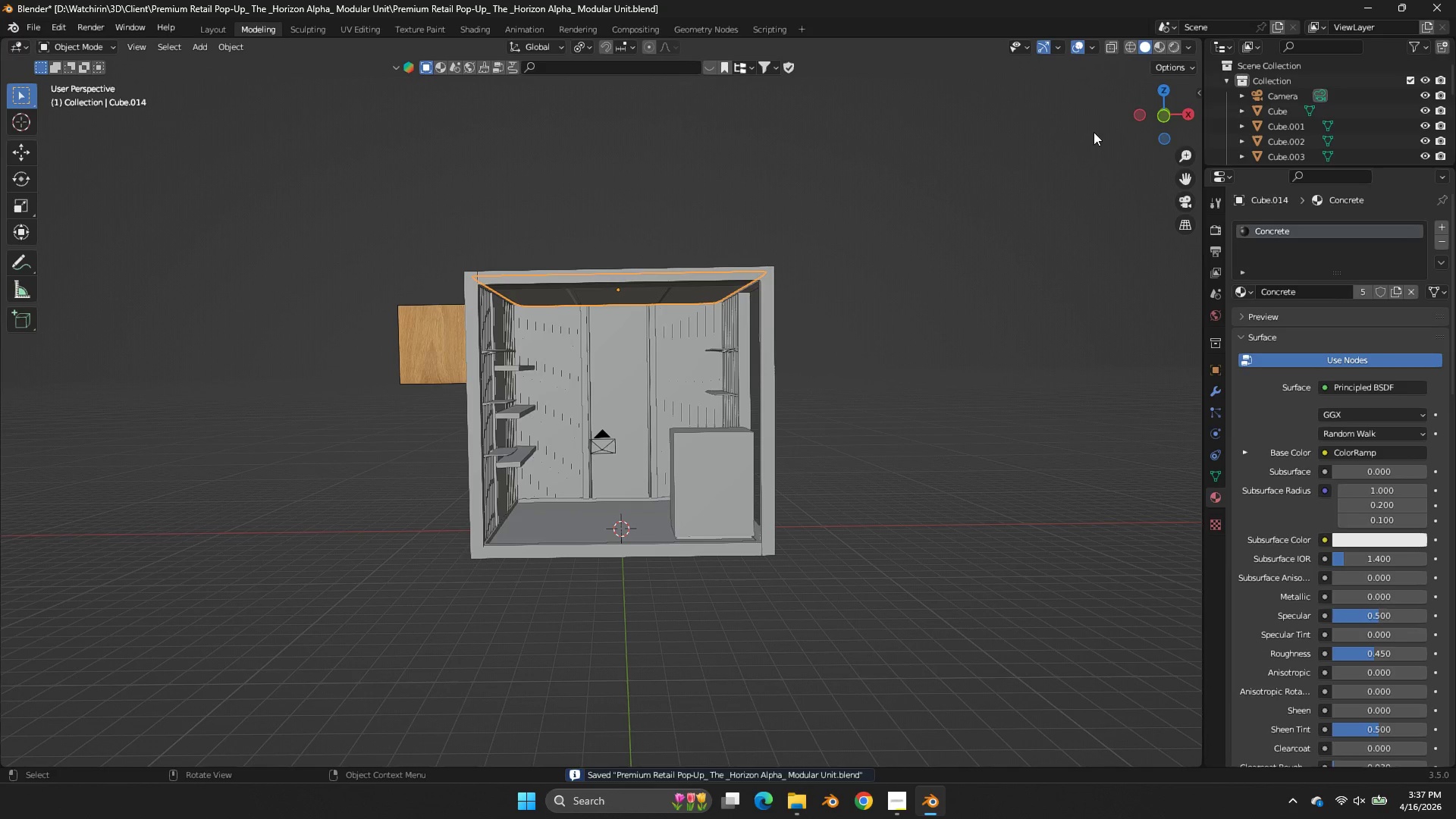 
scroll: coordinate [824, 112], scroll_direction: down, amount: 3.0
 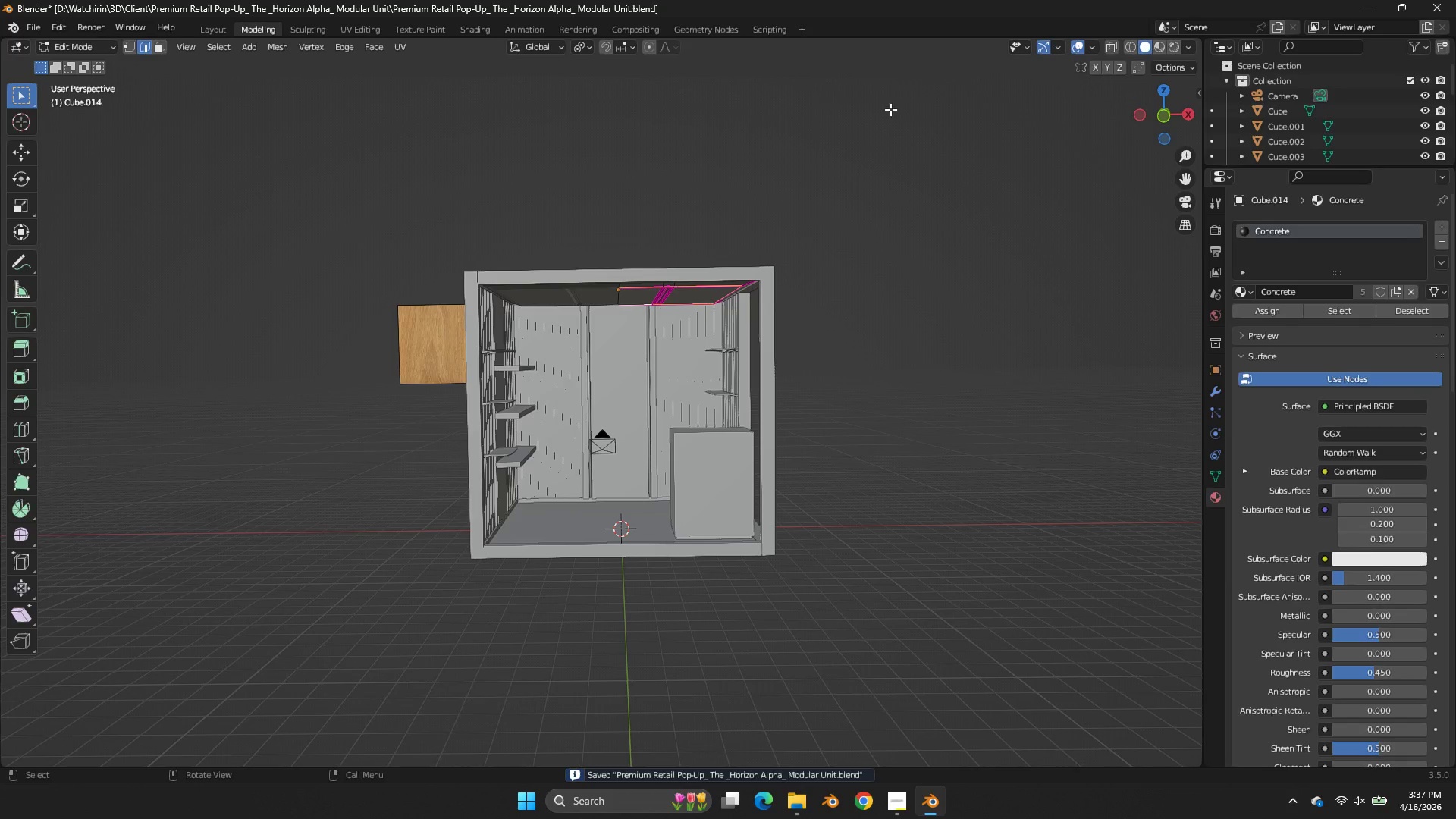 
left_click_drag(start_coordinate=[1153, 106], to_coordinate=[1150, 159])
 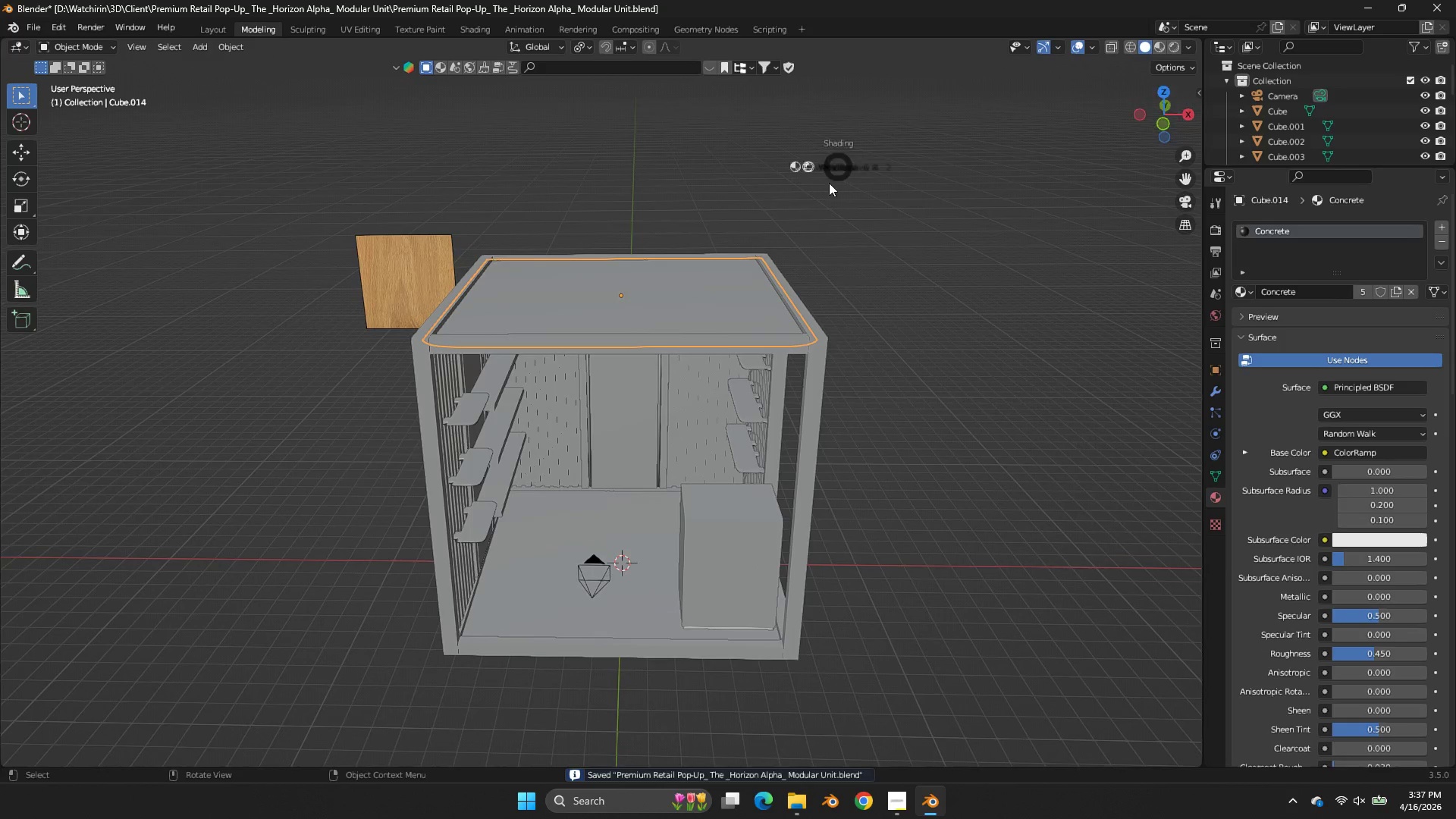 
scroll: coordinate [1134, 124], scroll_direction: up, amount: 1.0
 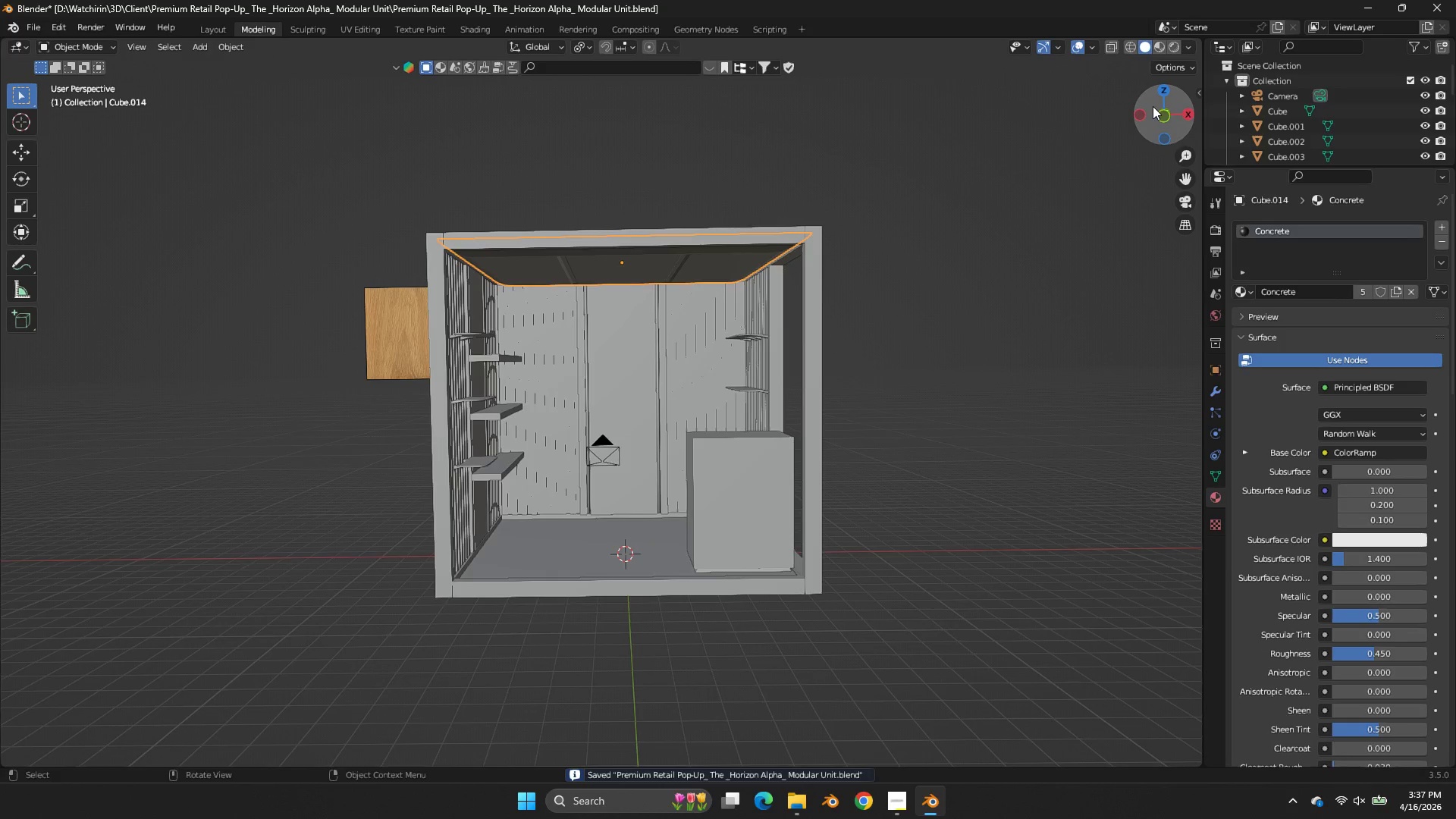 
key(Z)
 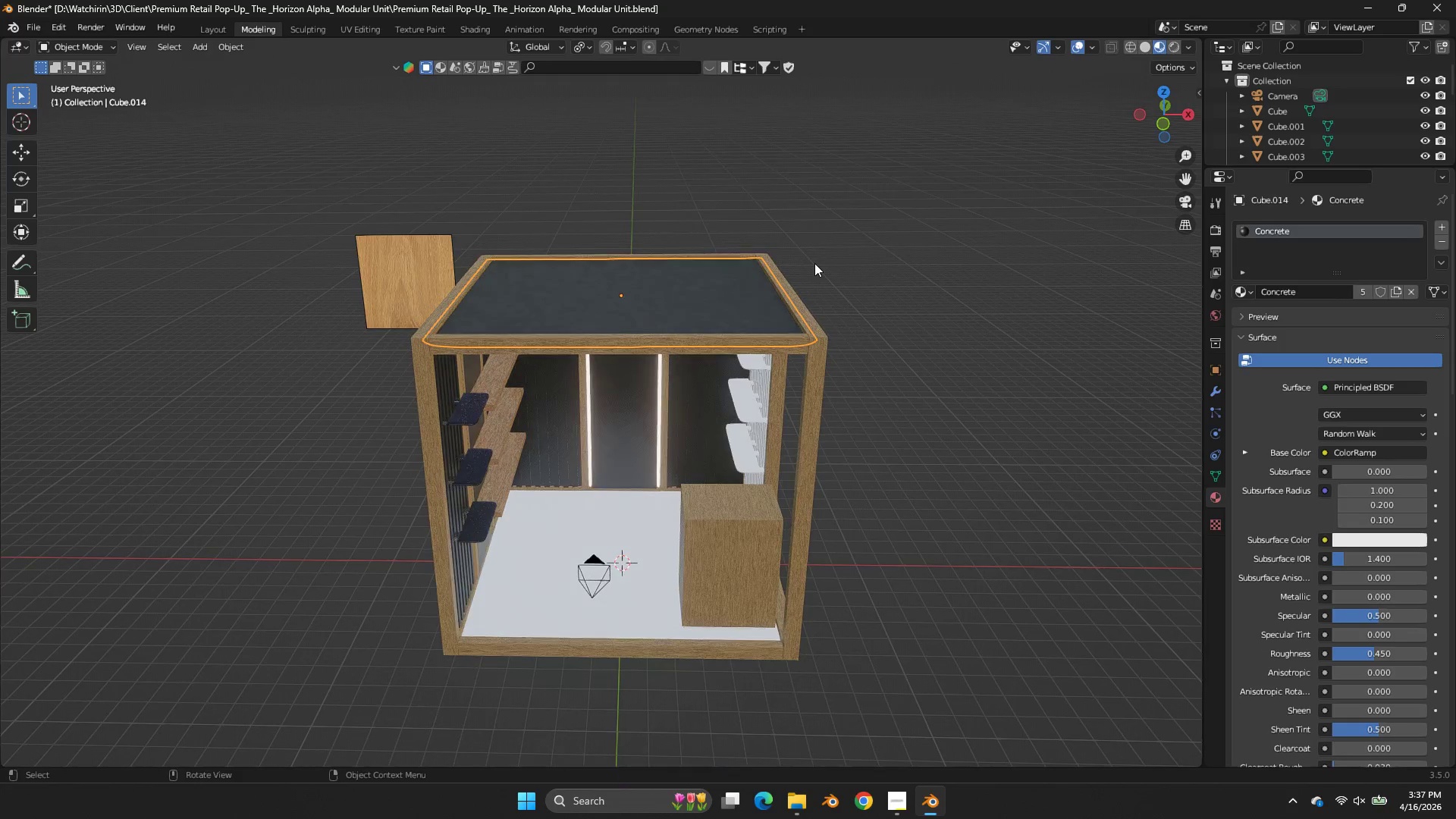 
scroll: coordinate [814, 262], scroll_direction: up, amount: 3.0
 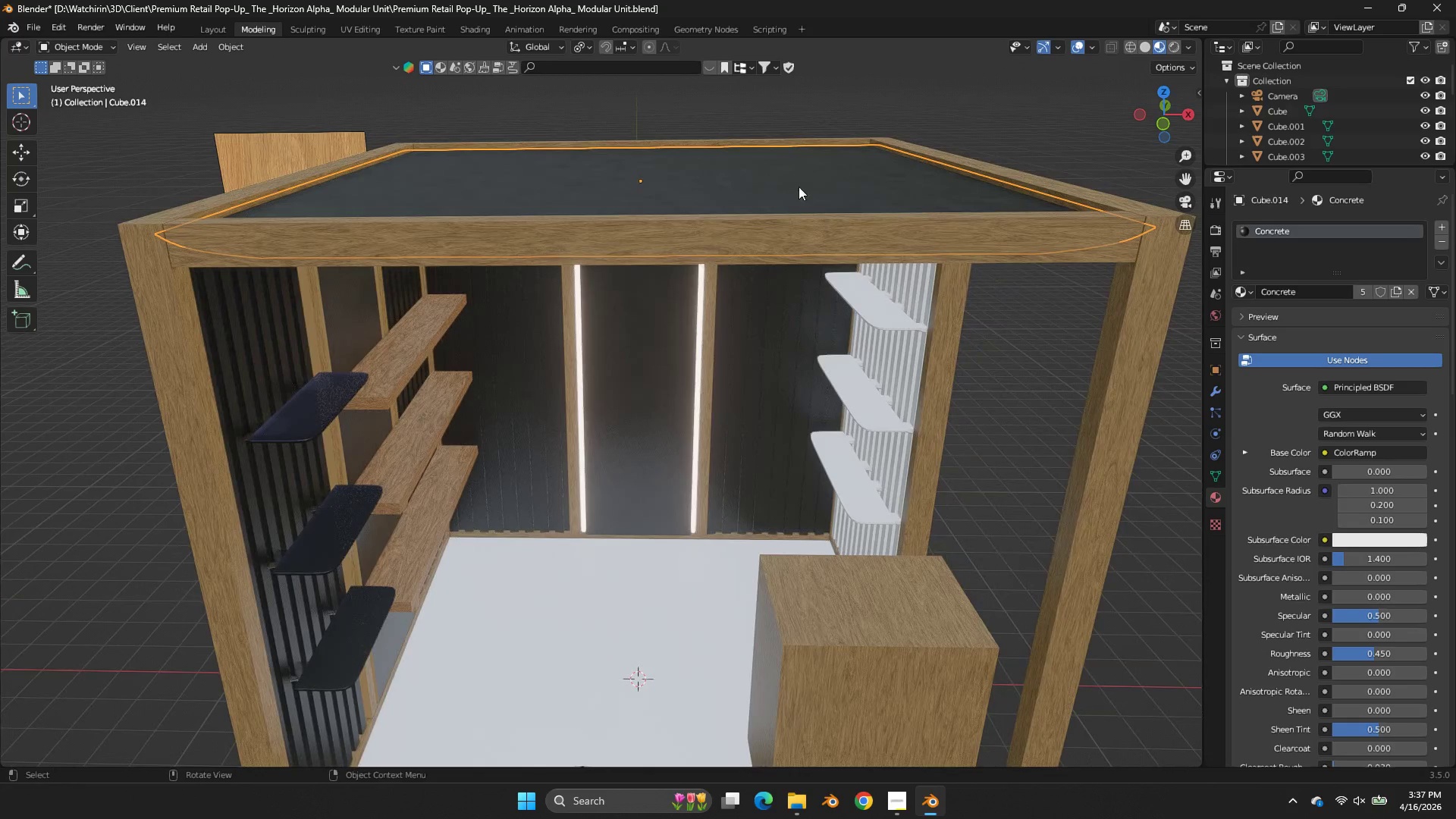 
key(Tab)
 